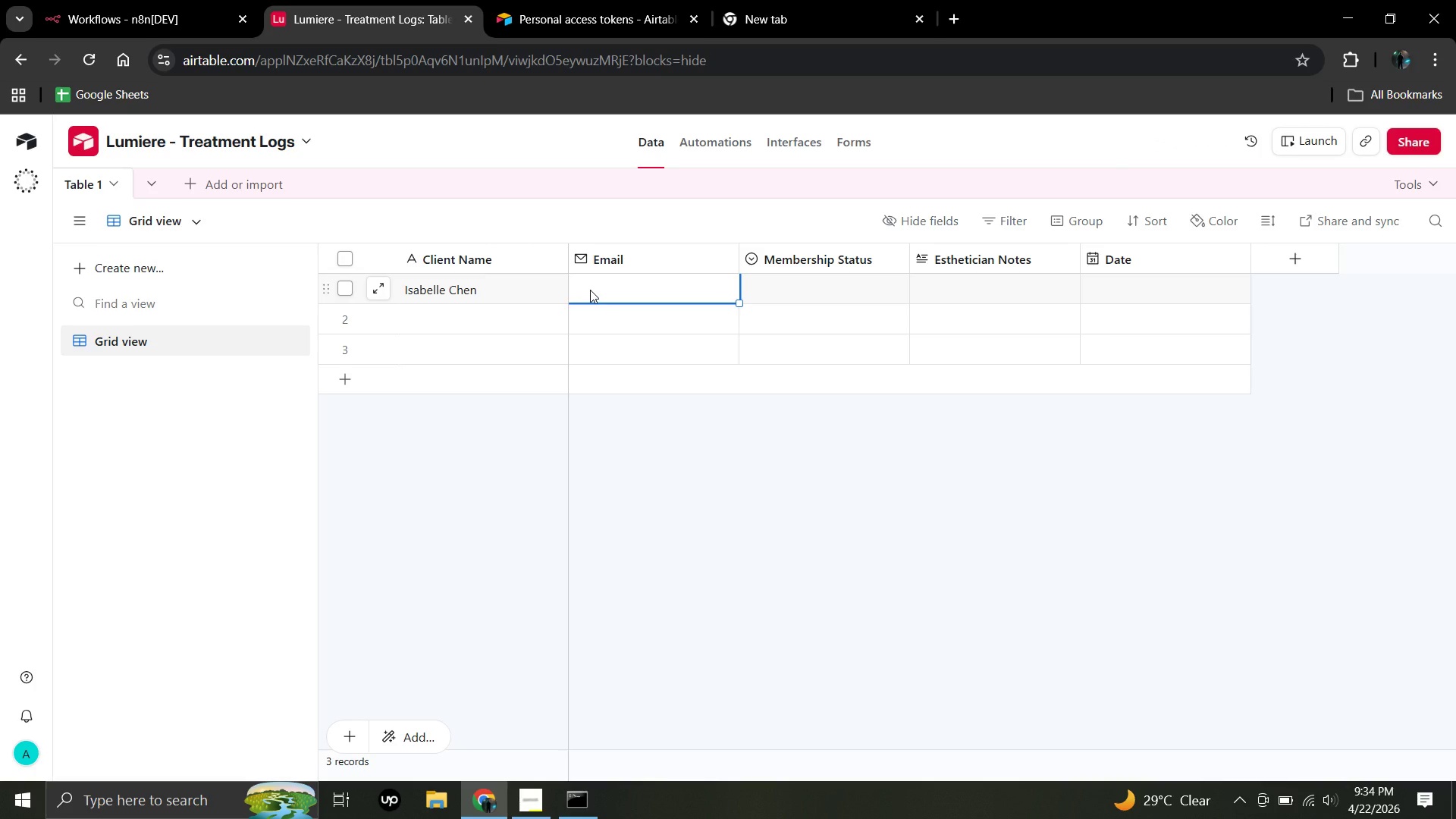 
type(ayaan)
 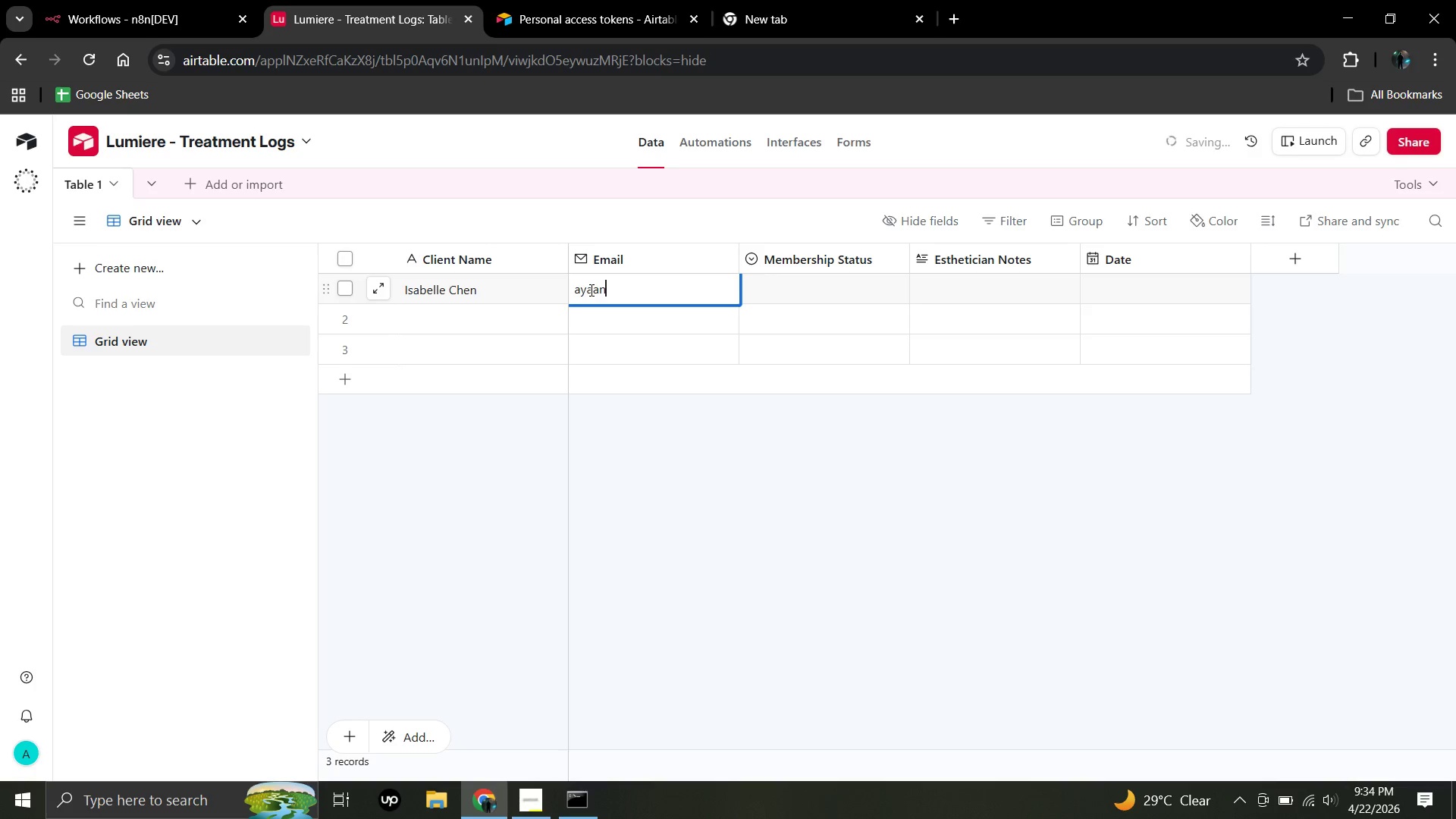 
wait(9.67)
 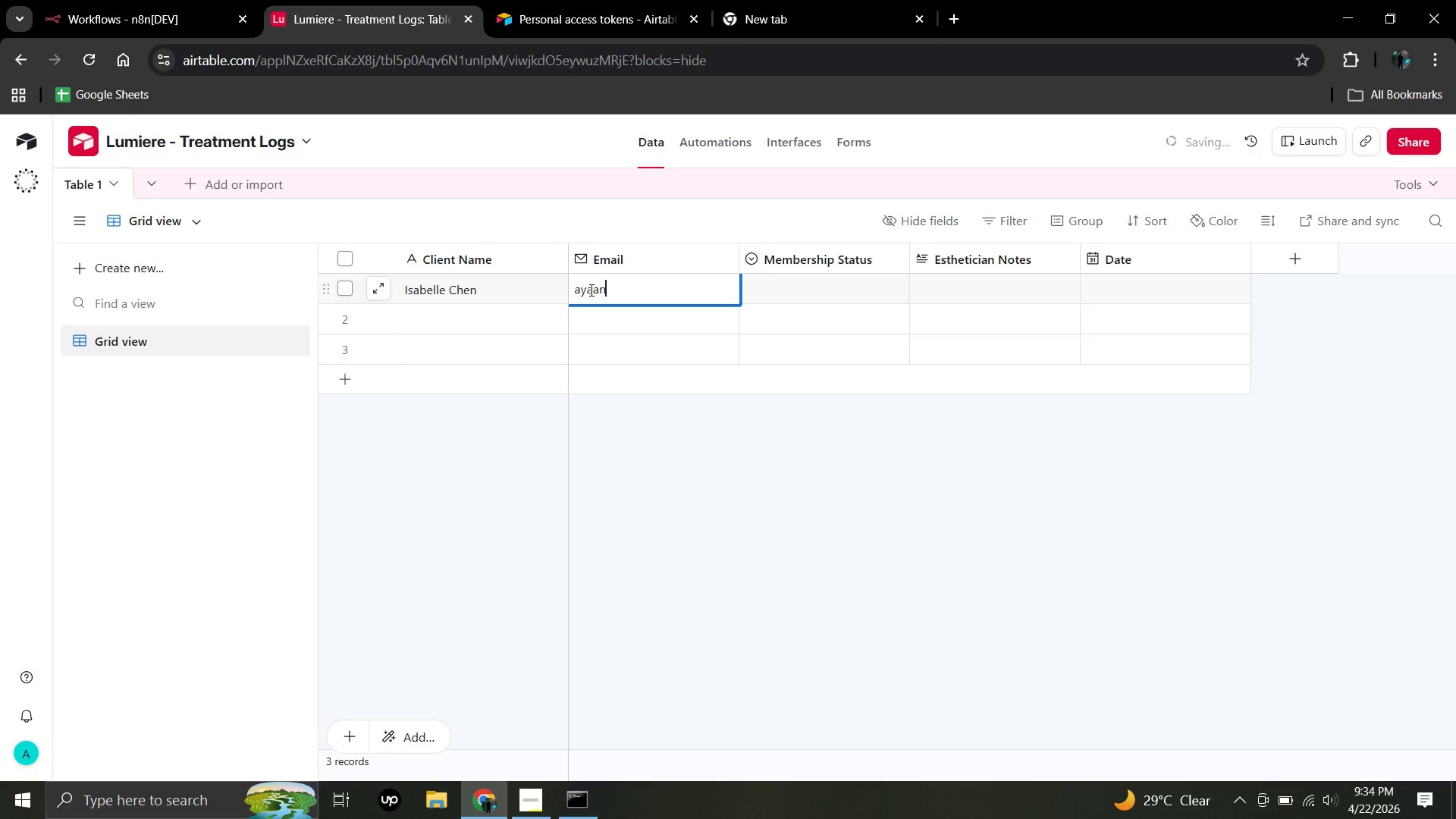 
type(ahmad)
 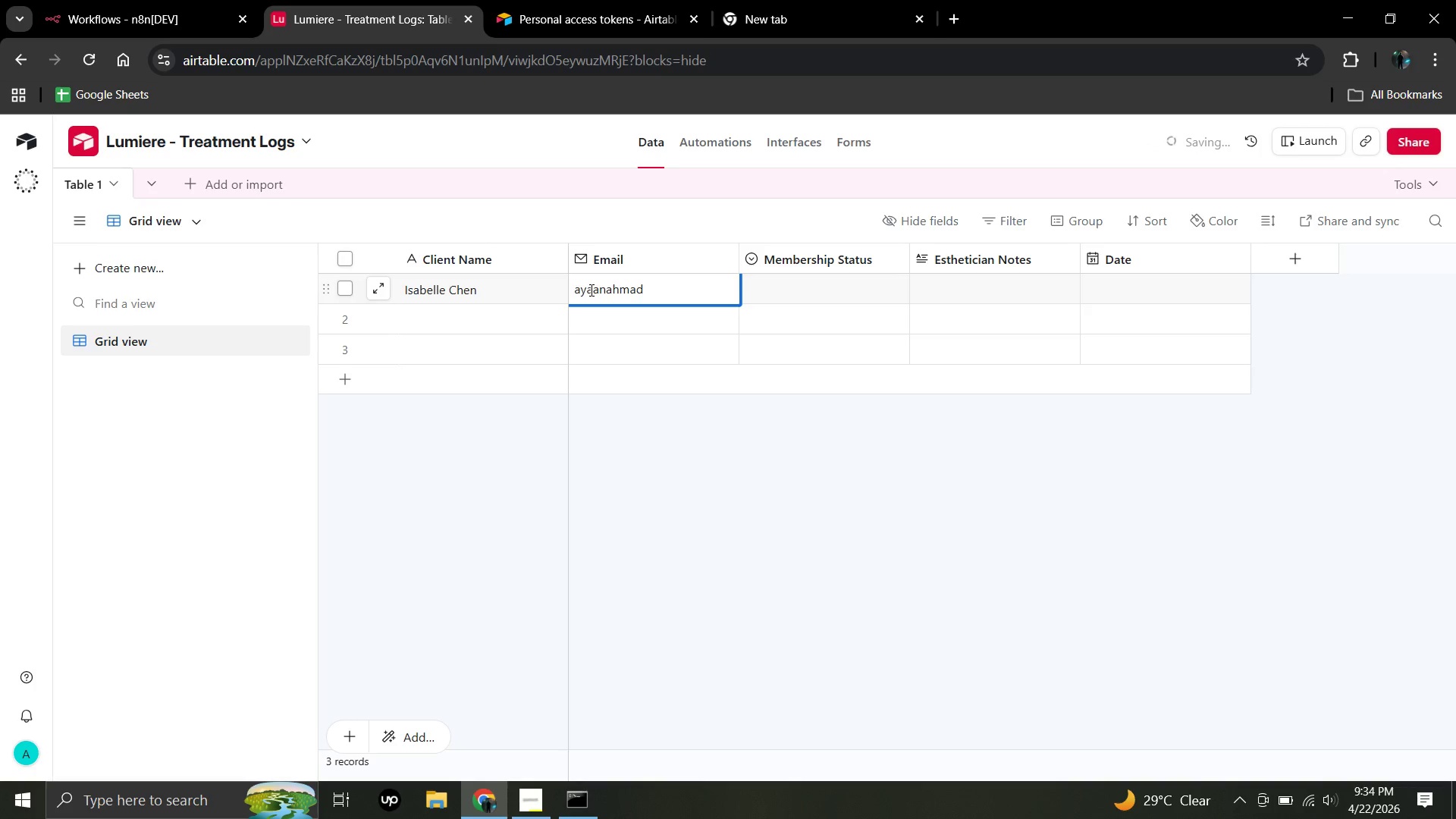 
wait(6.64)
 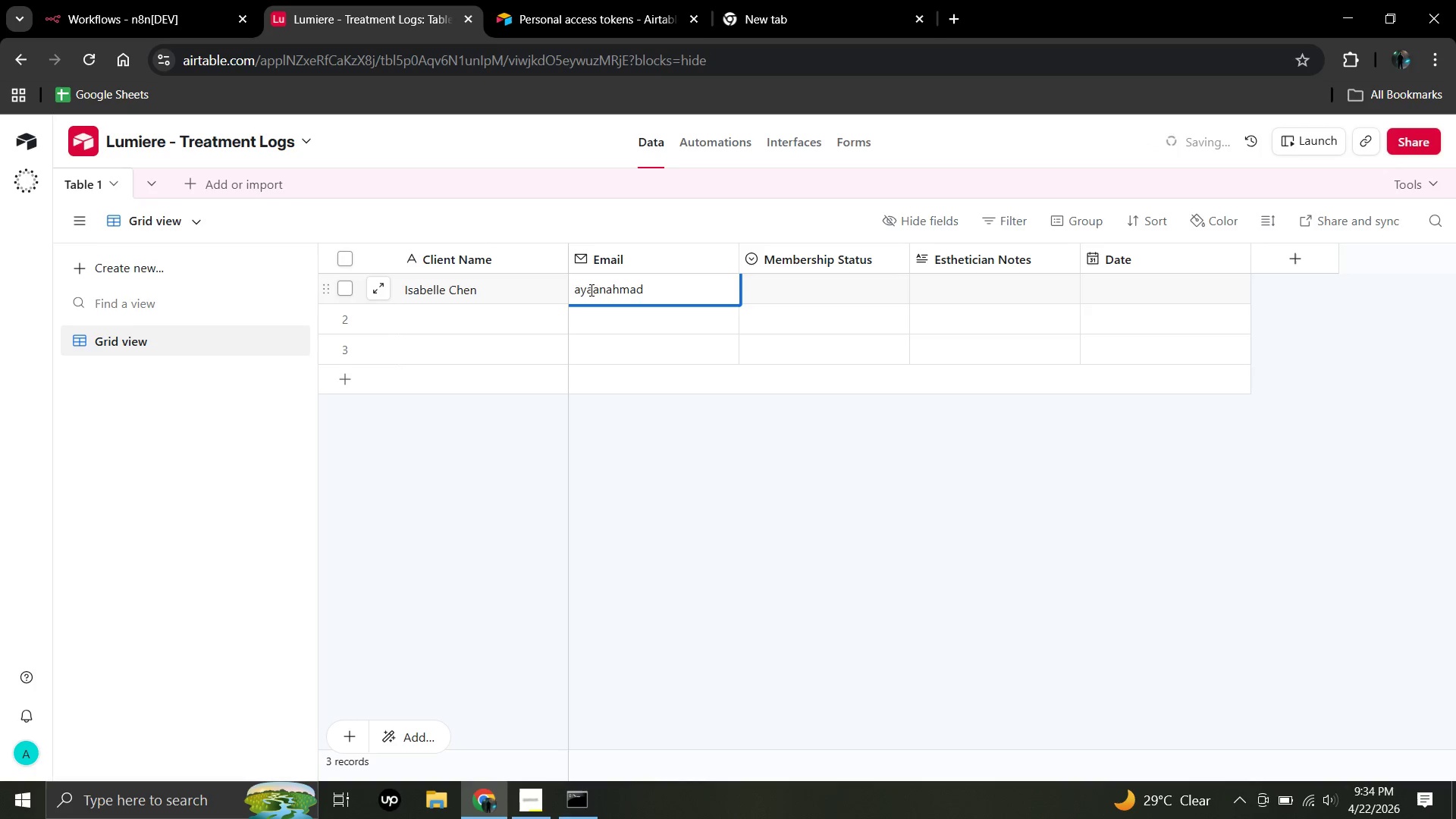 
type(tarar)
 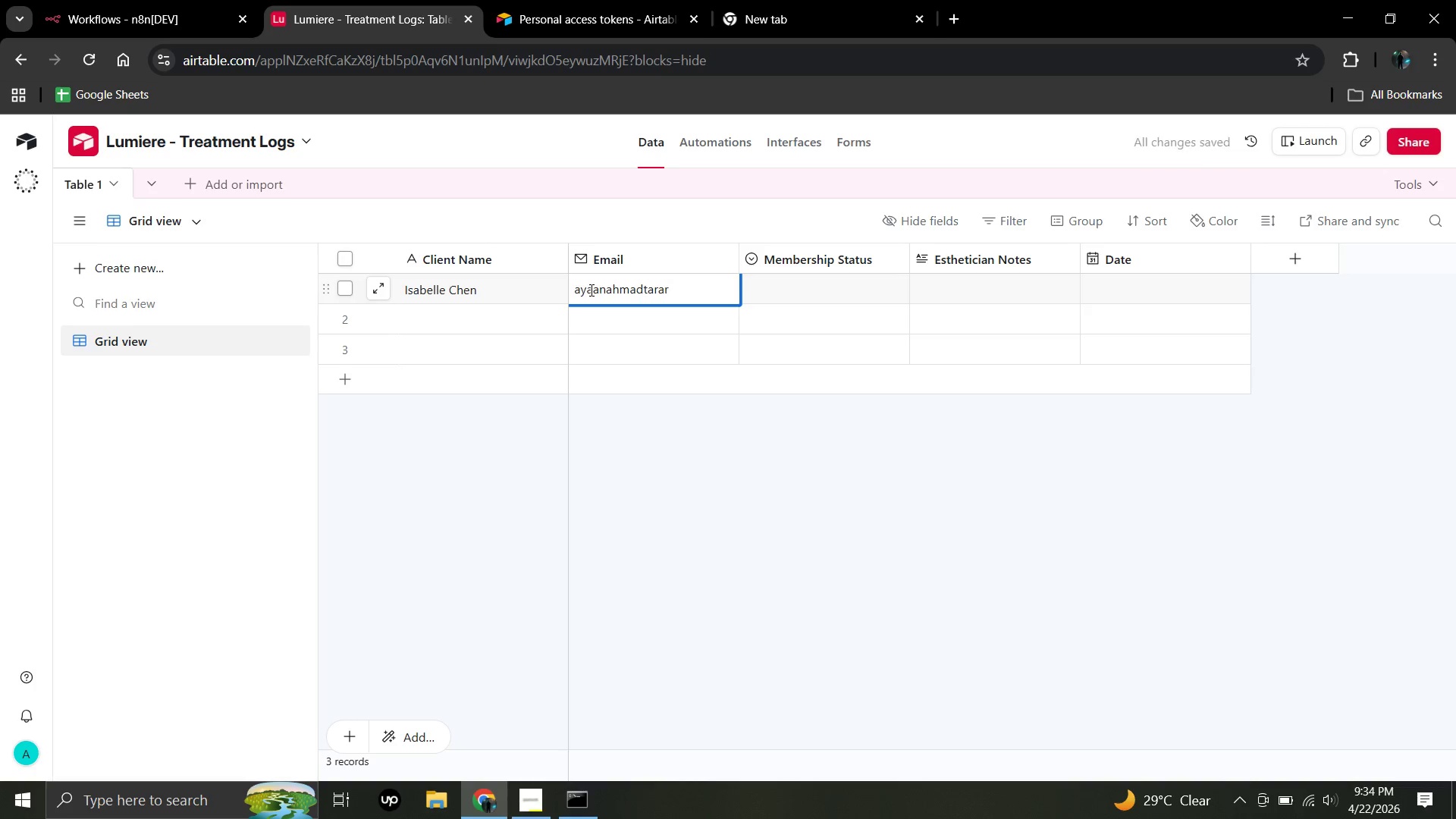 
wait(5.01)
 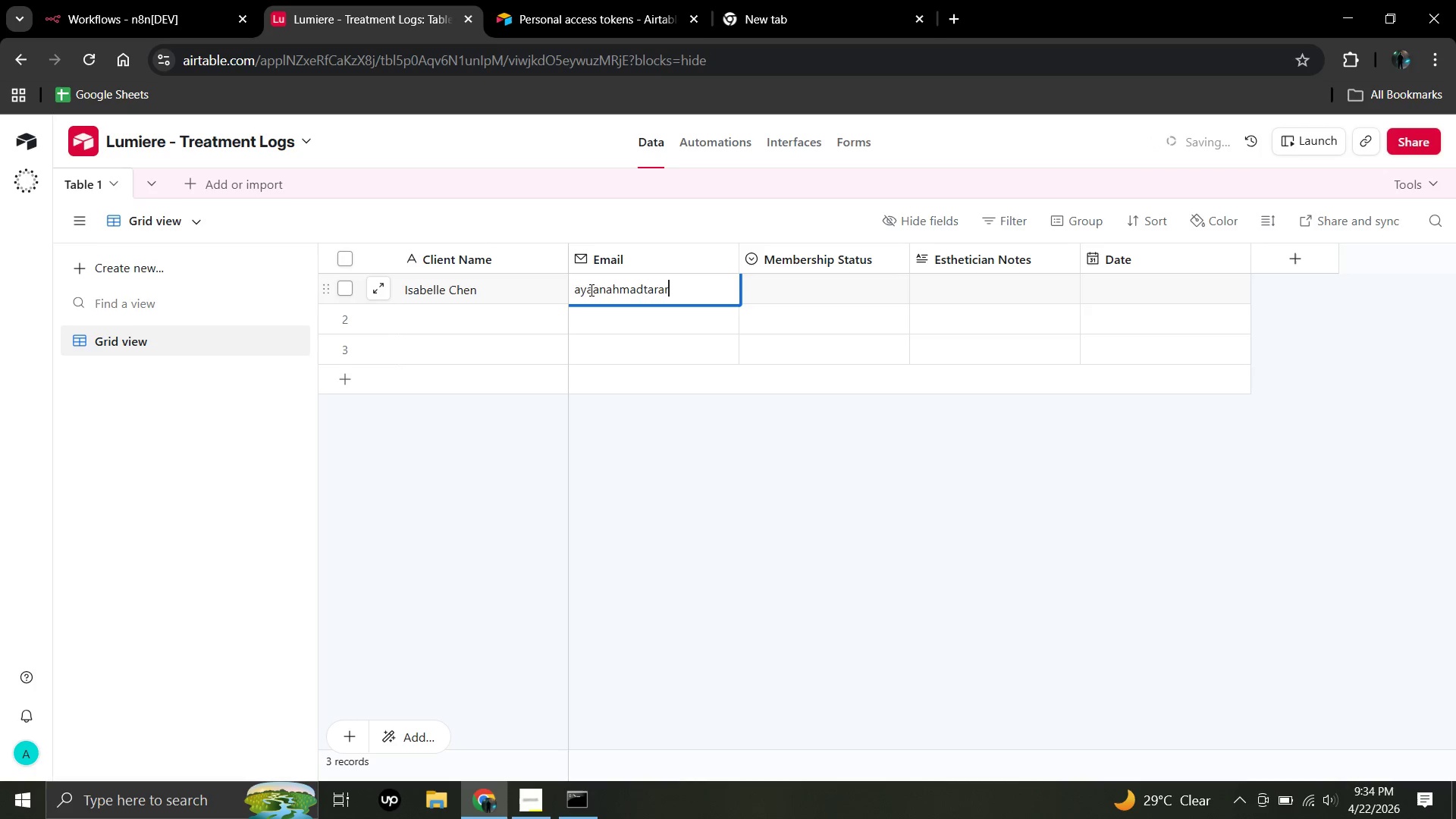 
hold_key(key=ShiftLeft, duration=0.8)
 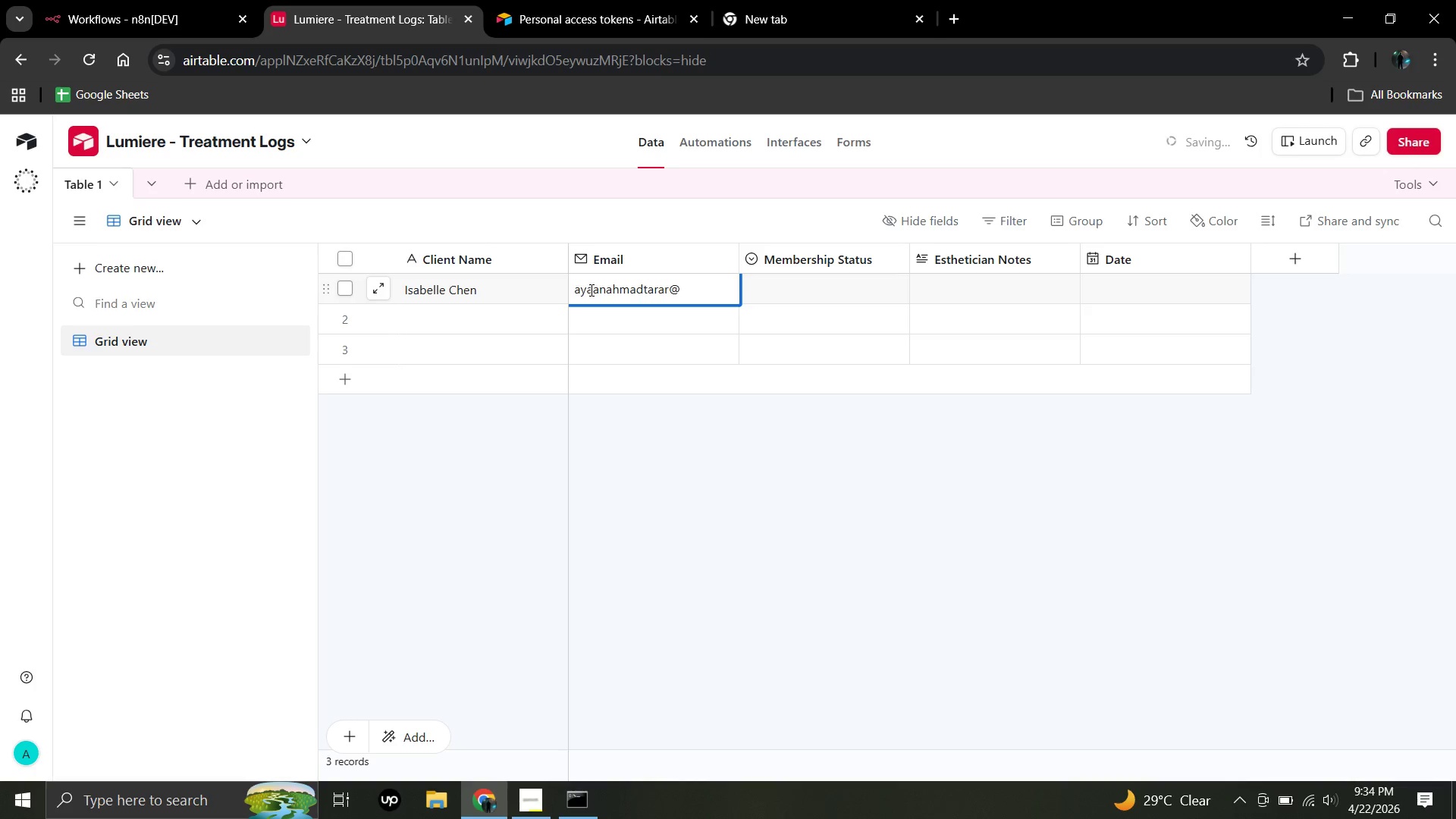 
hold_key(key=2, duration=0.38)
 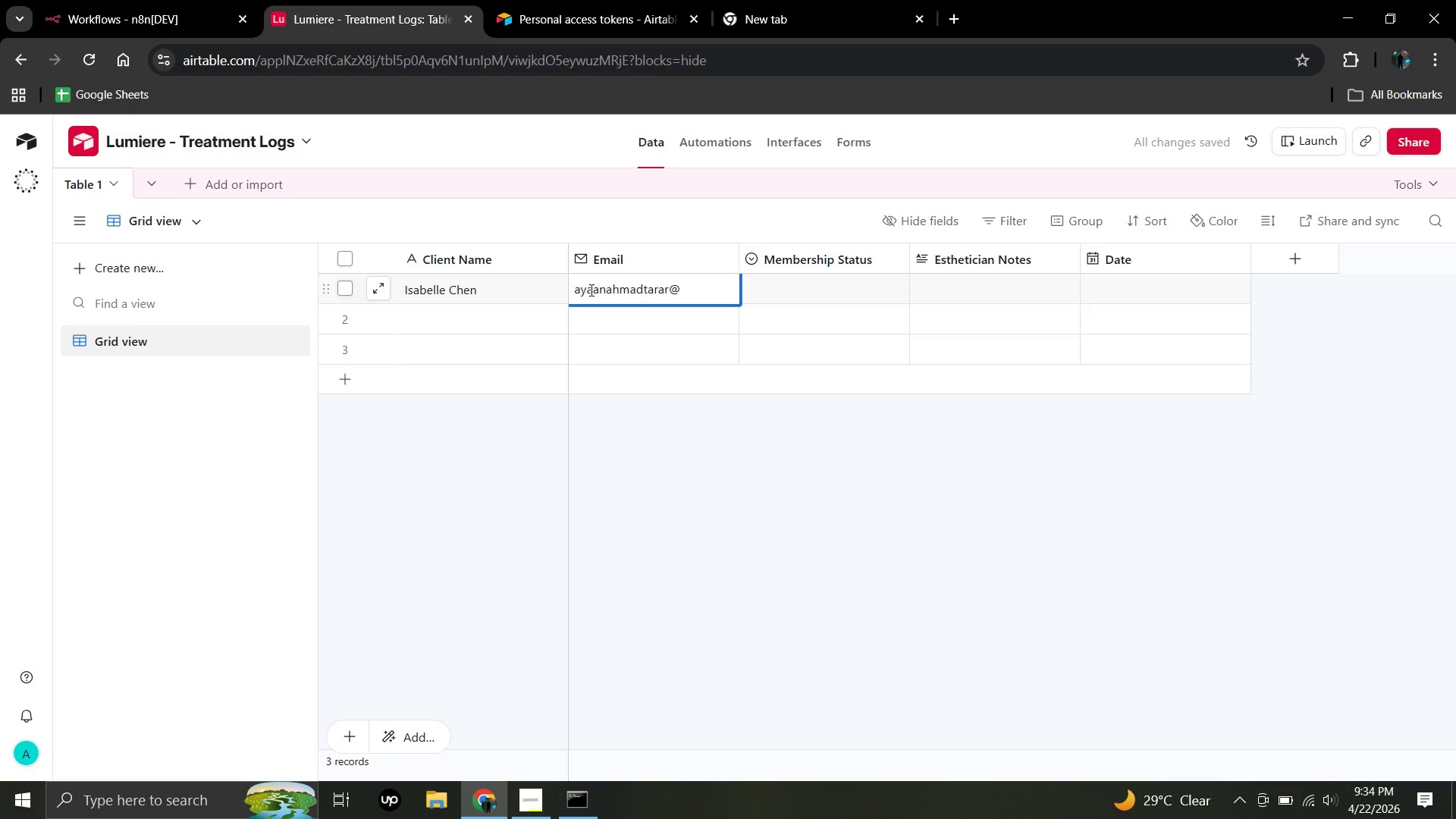 
type(gmail.com)
 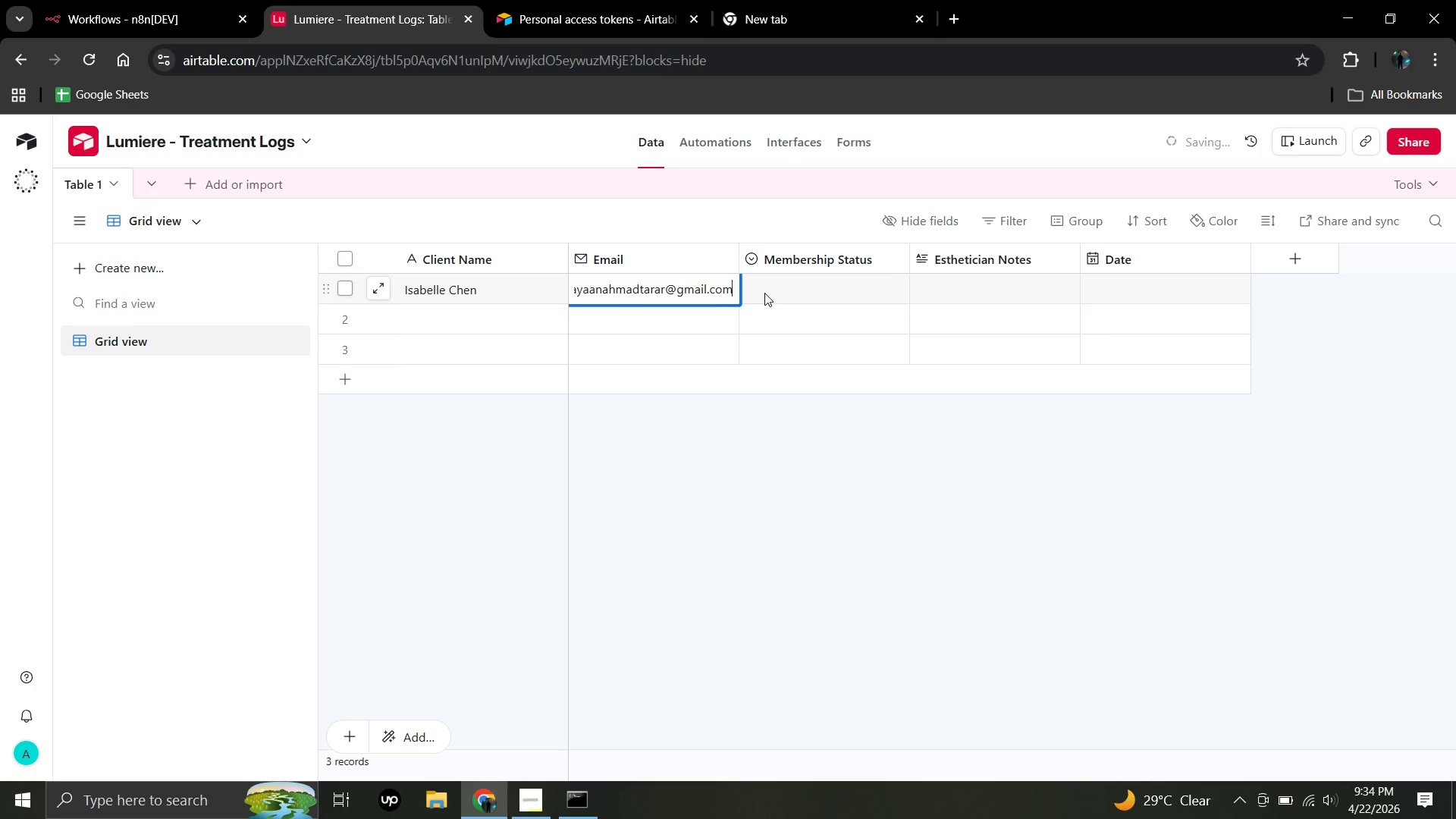 
left_click([764, 290])
 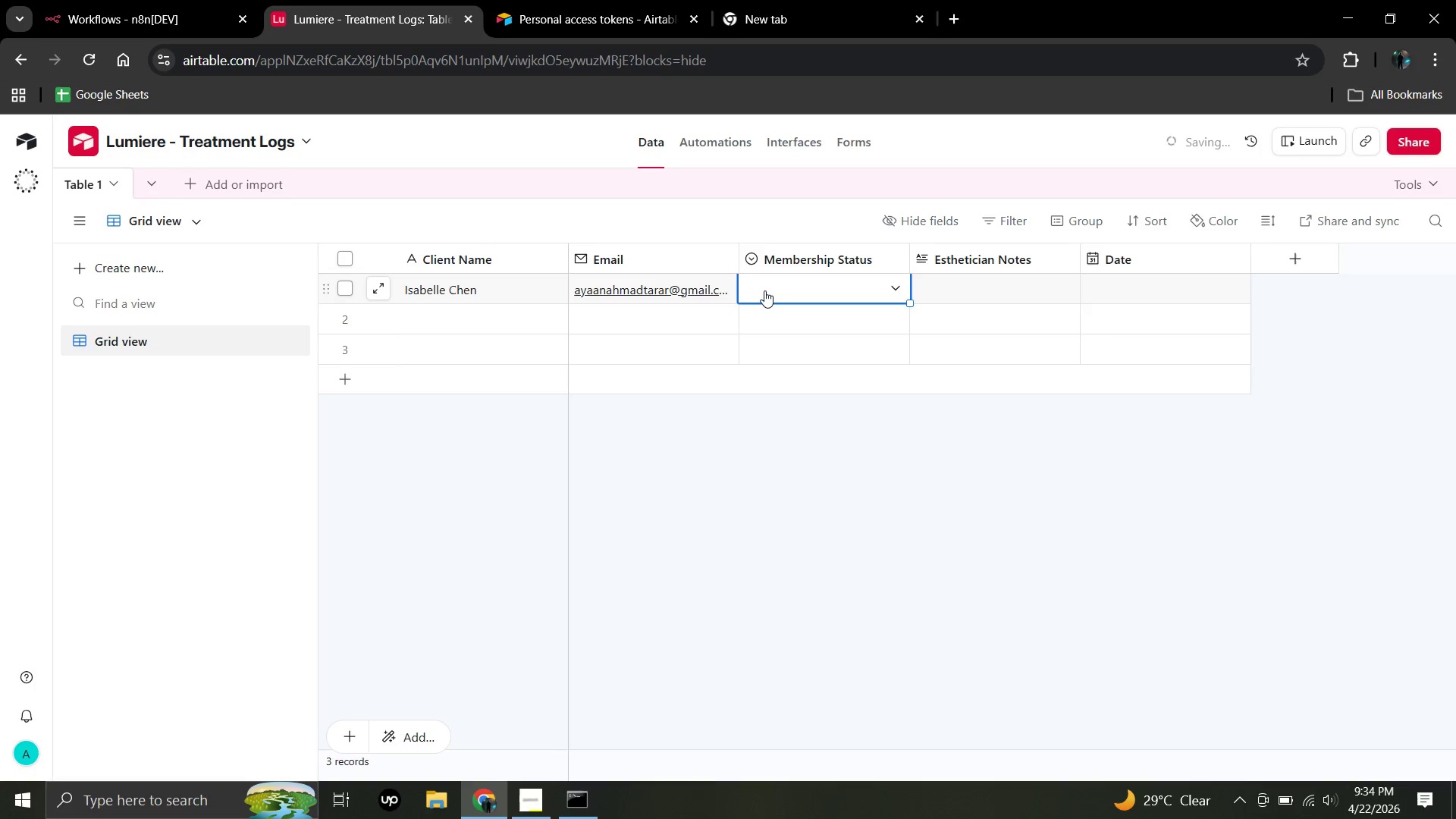 
key(Shift+V)
 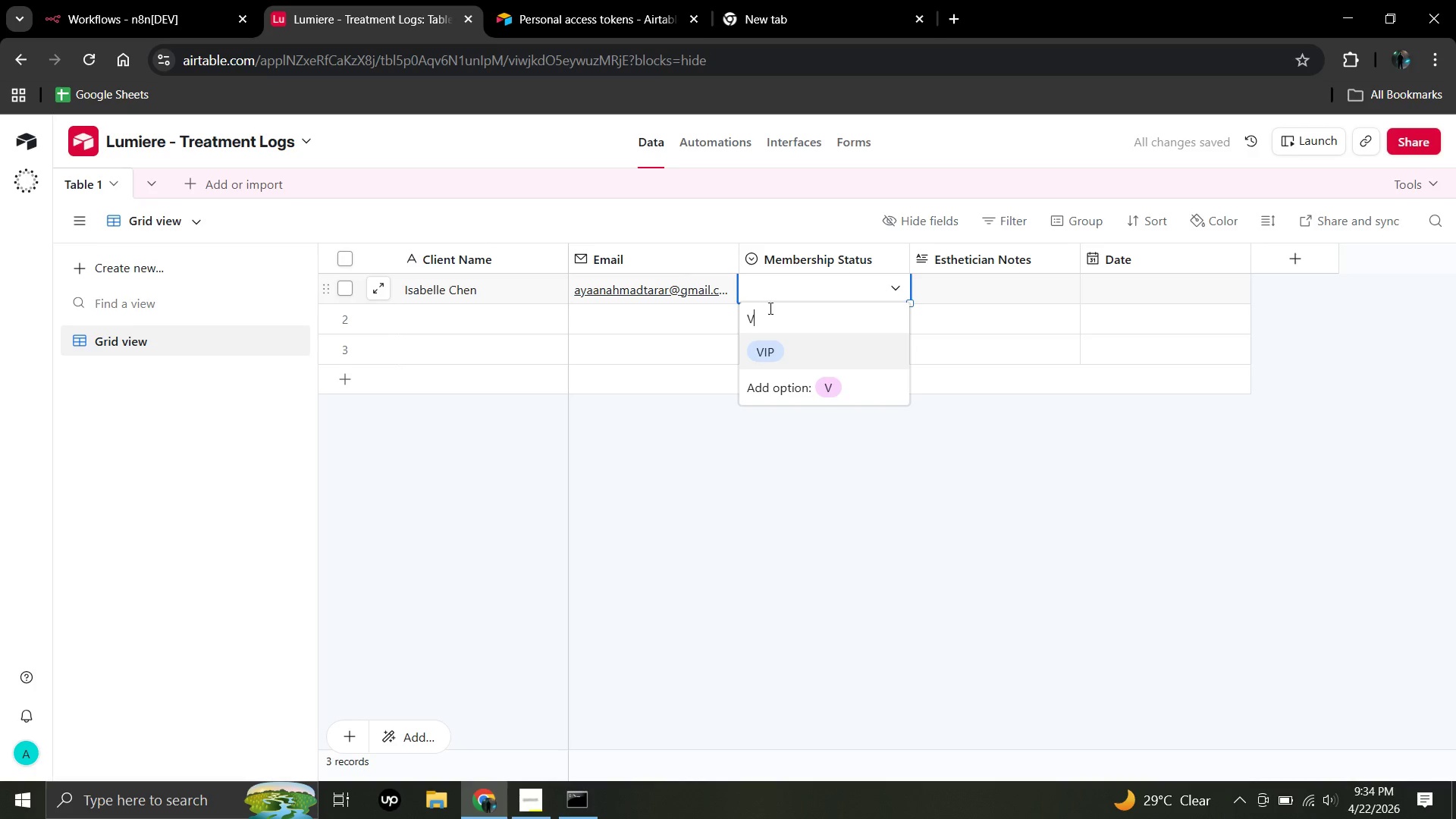 
hold_key(key=ShiftLeft, duration=0.41)
 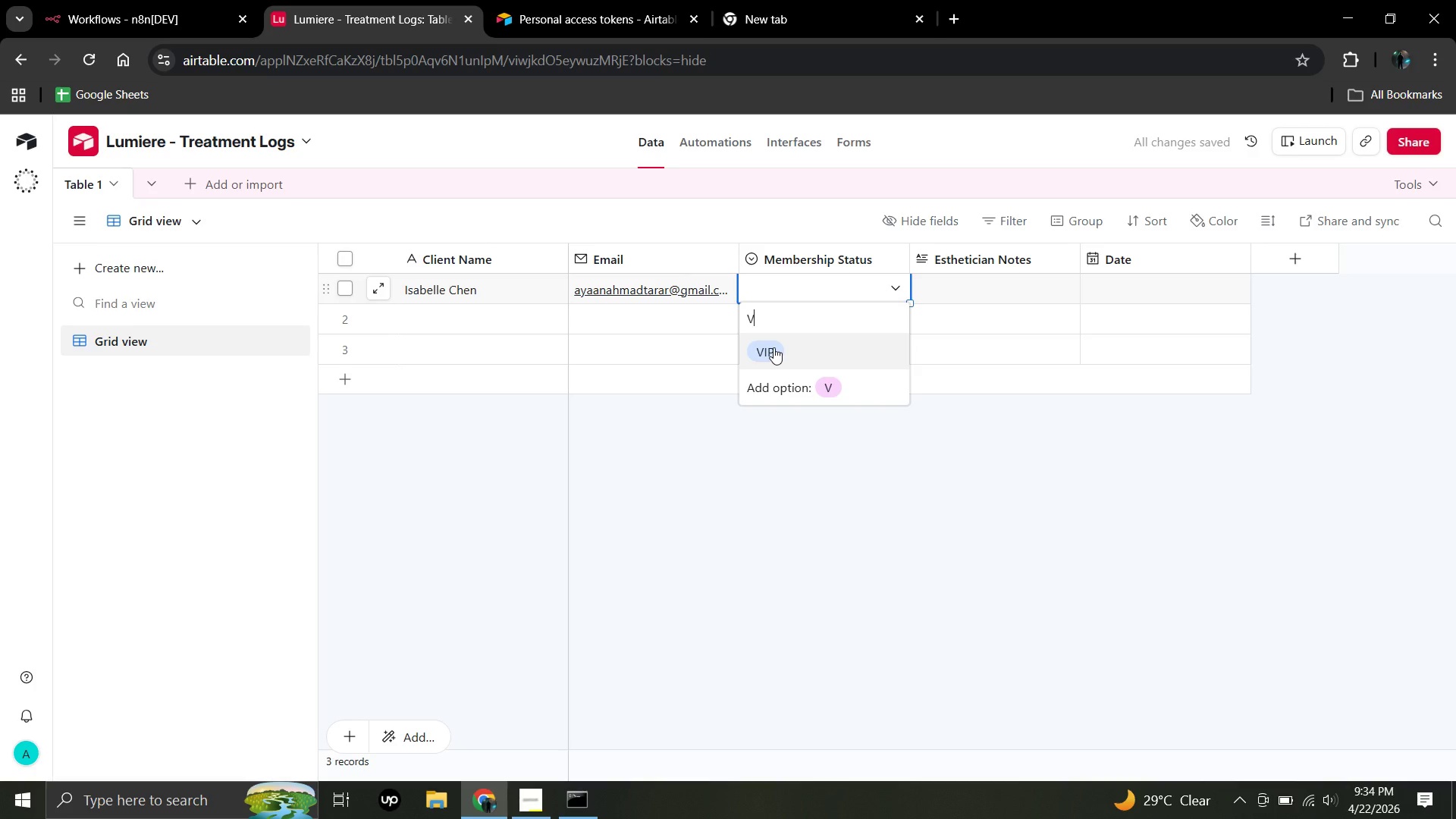 
left_click([774, 347])
 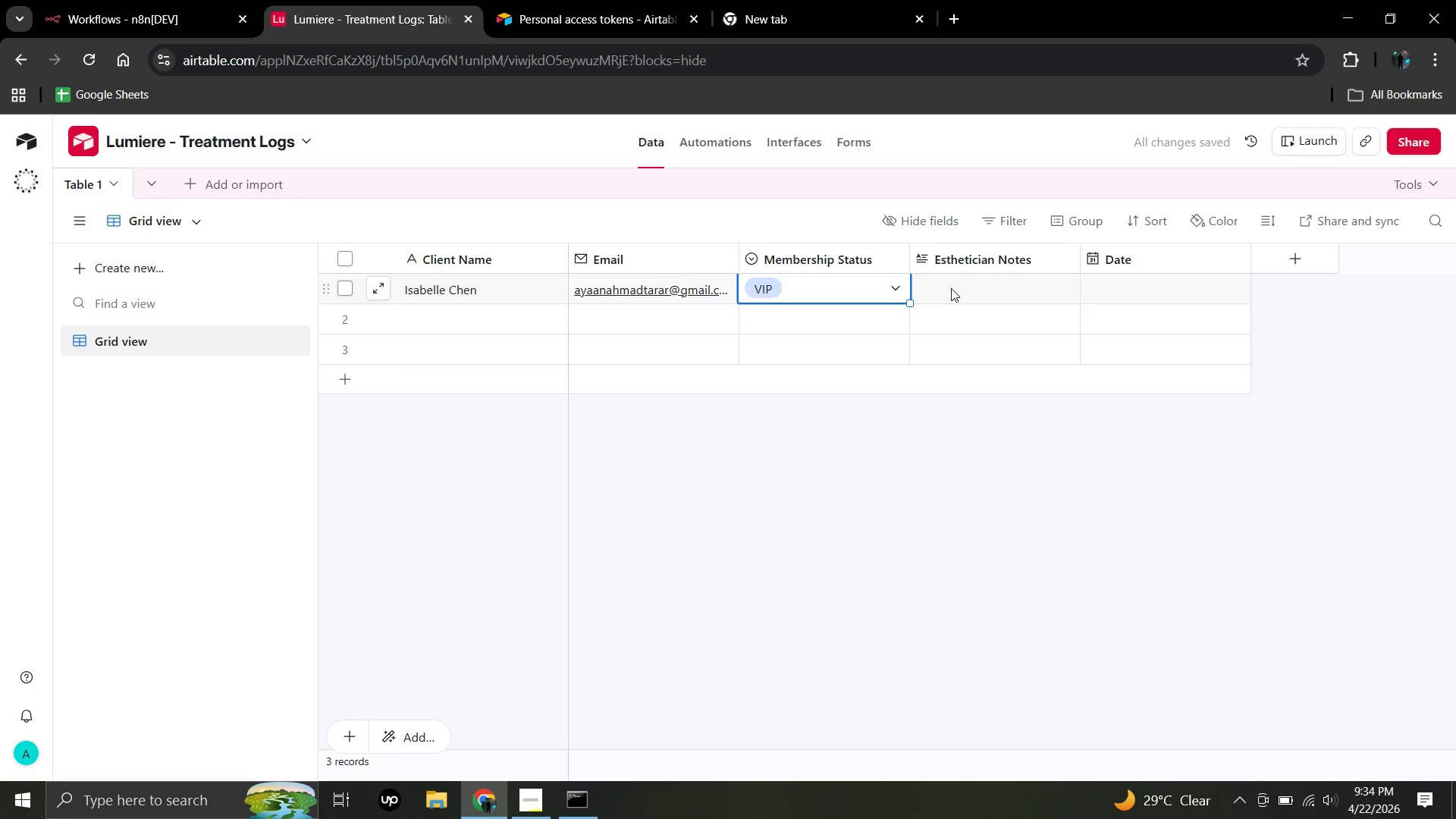 
left_click([951, 288])
 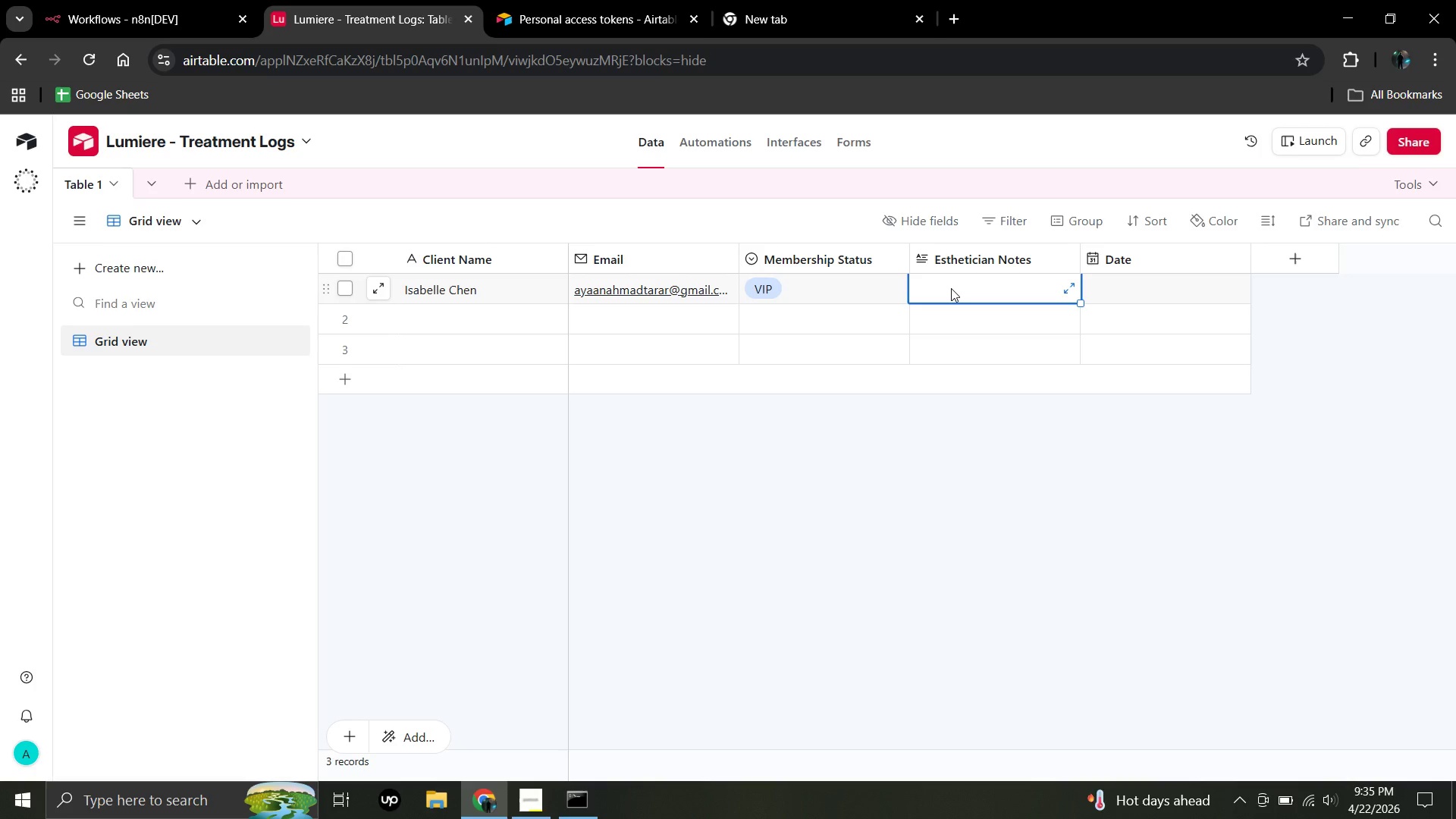 
wait(28.38)
 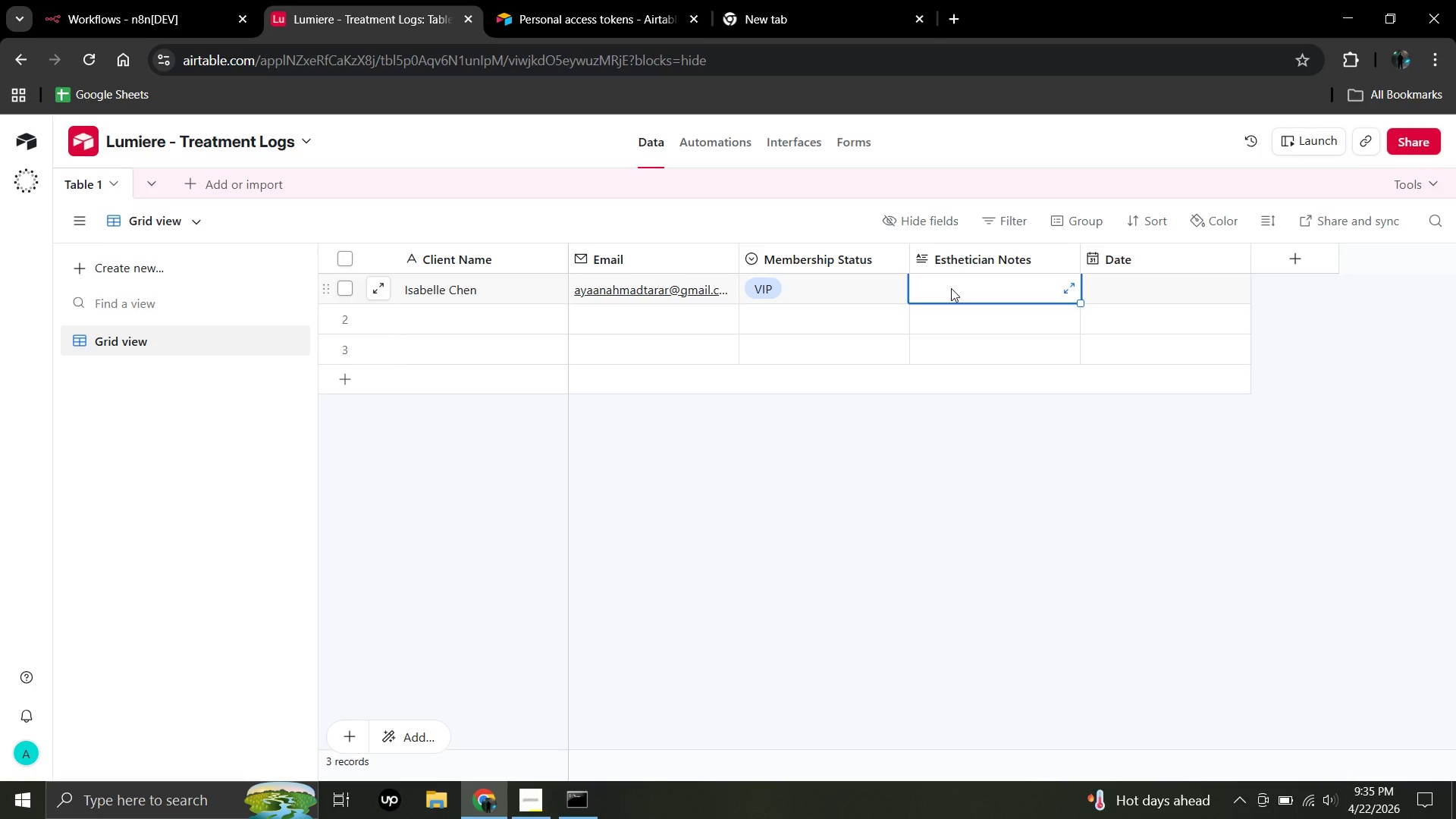 
type(Client came in with dehy)
 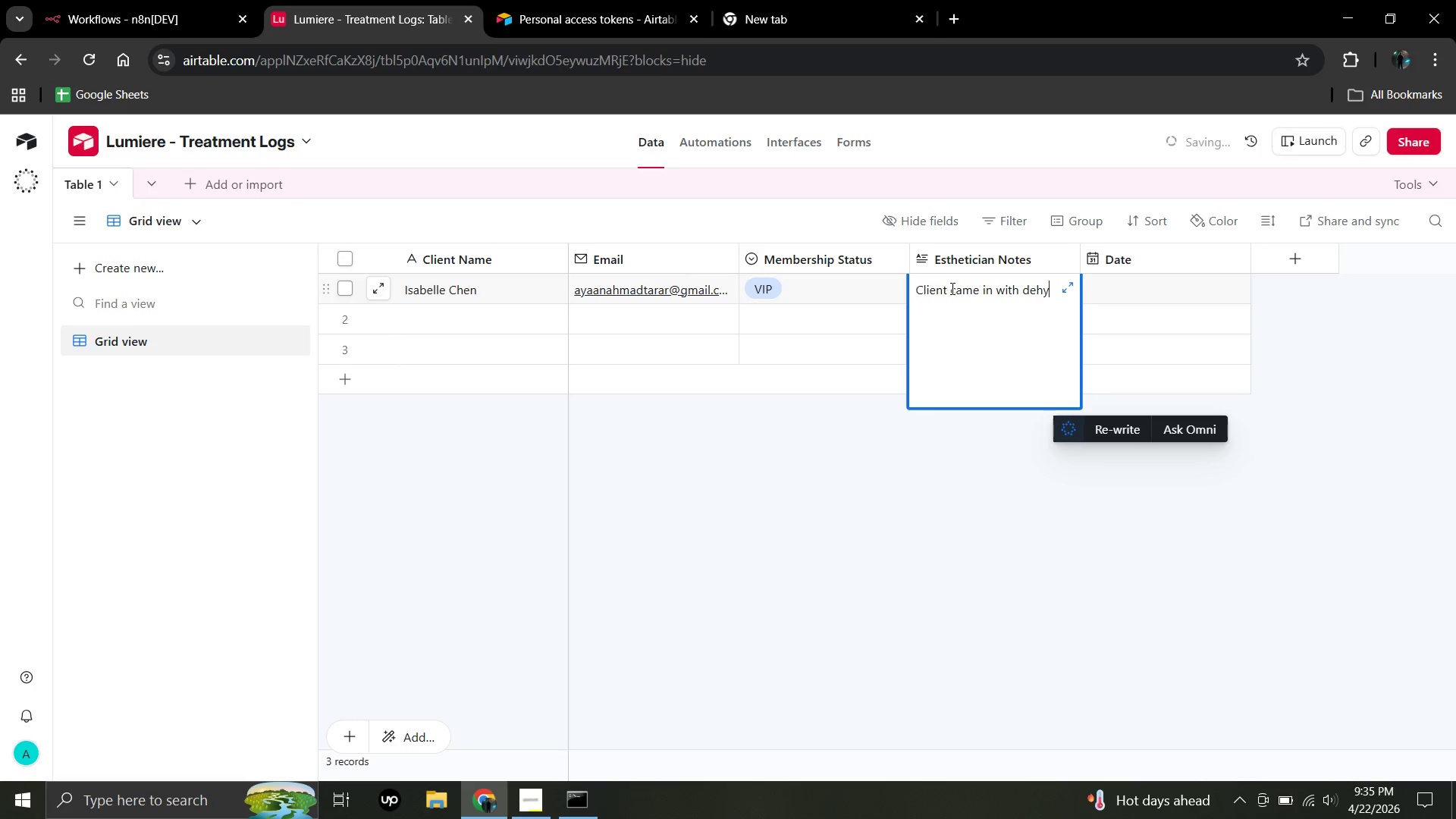 
type(drated sensitive skin.Very dry around nose and cheeks.)
 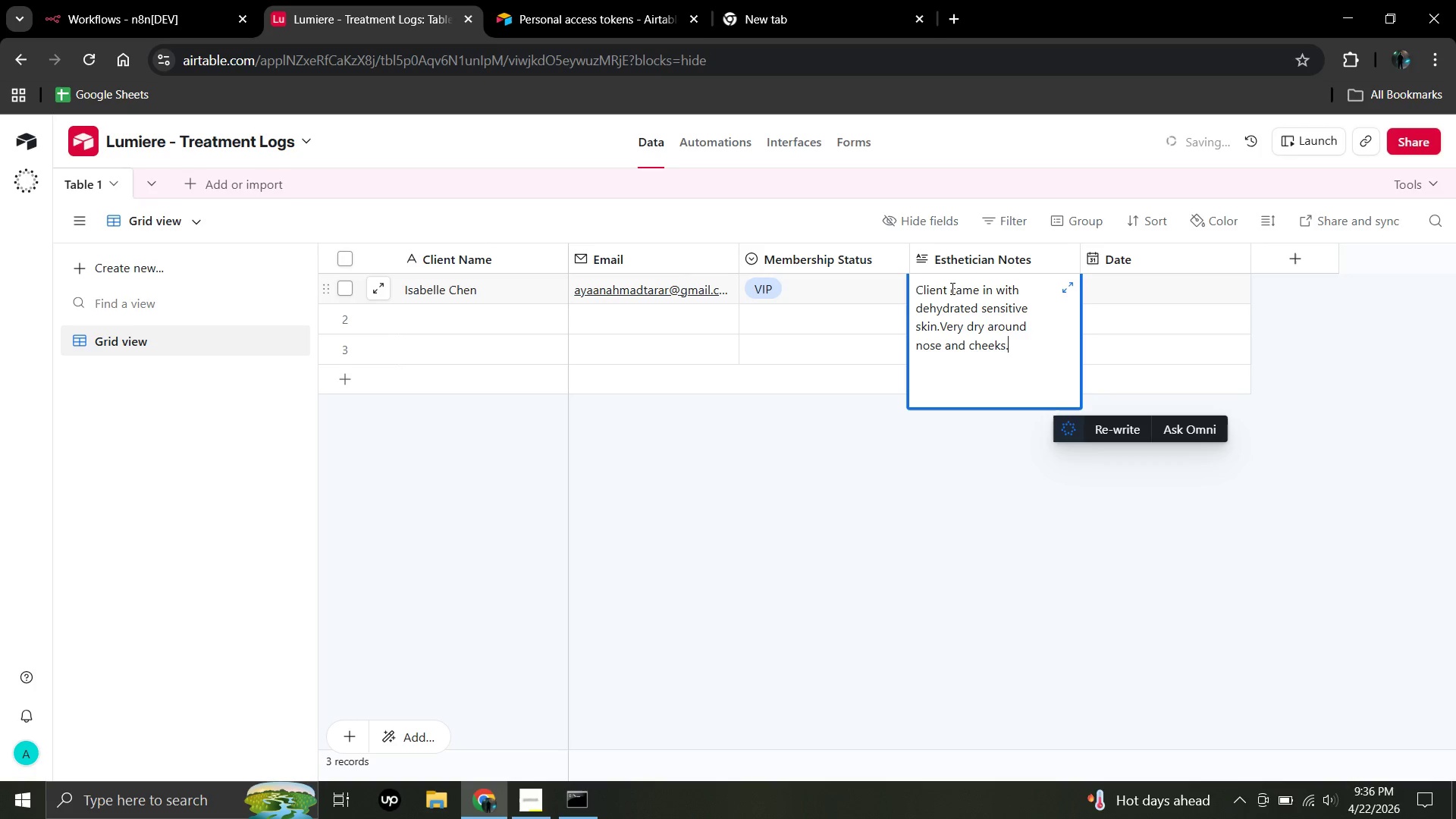 
wait(7.81)
 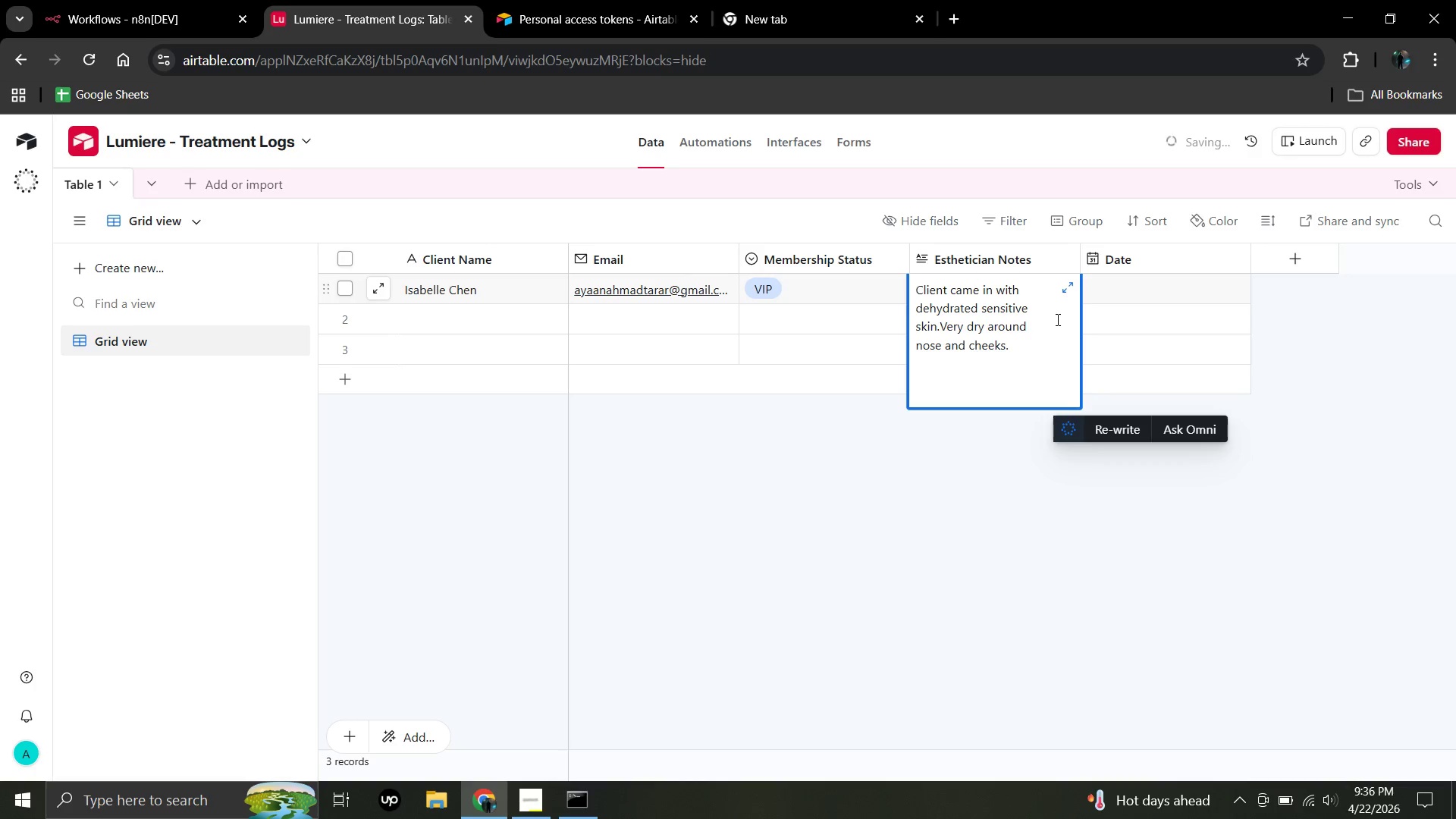 
type(Performed Hydra)
 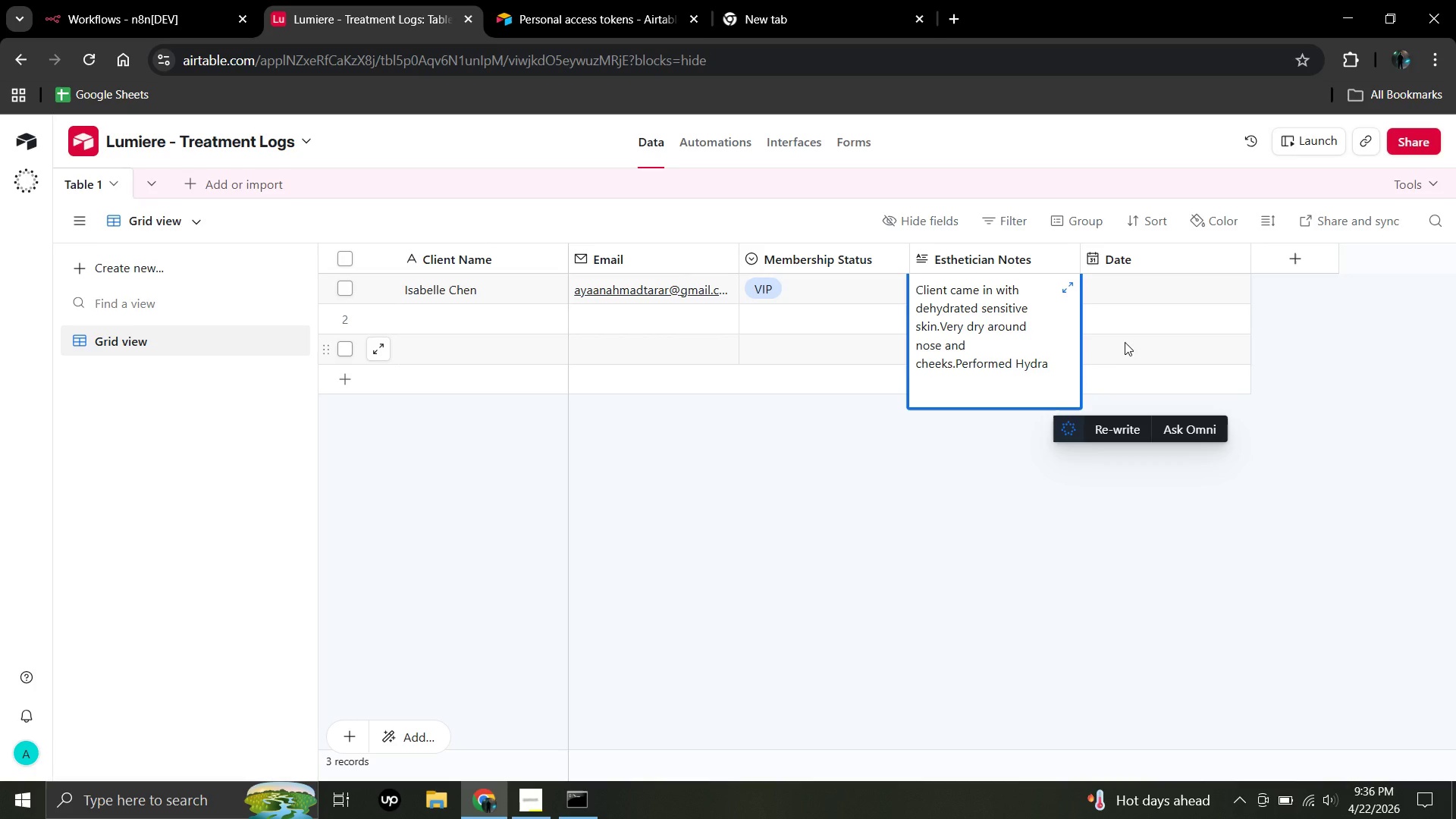 
type(Facial and LED red light )
 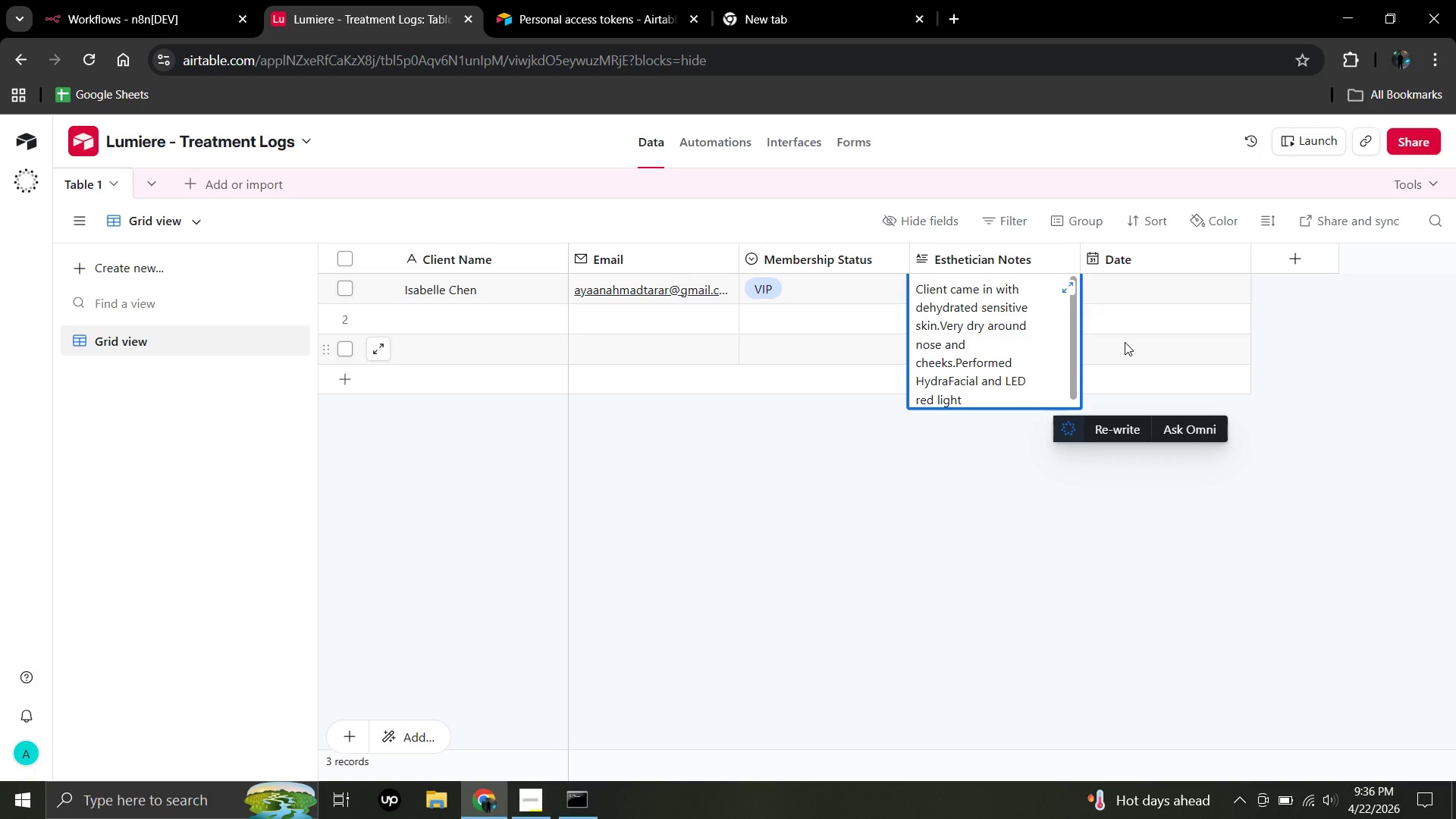 
type(therapy.)
 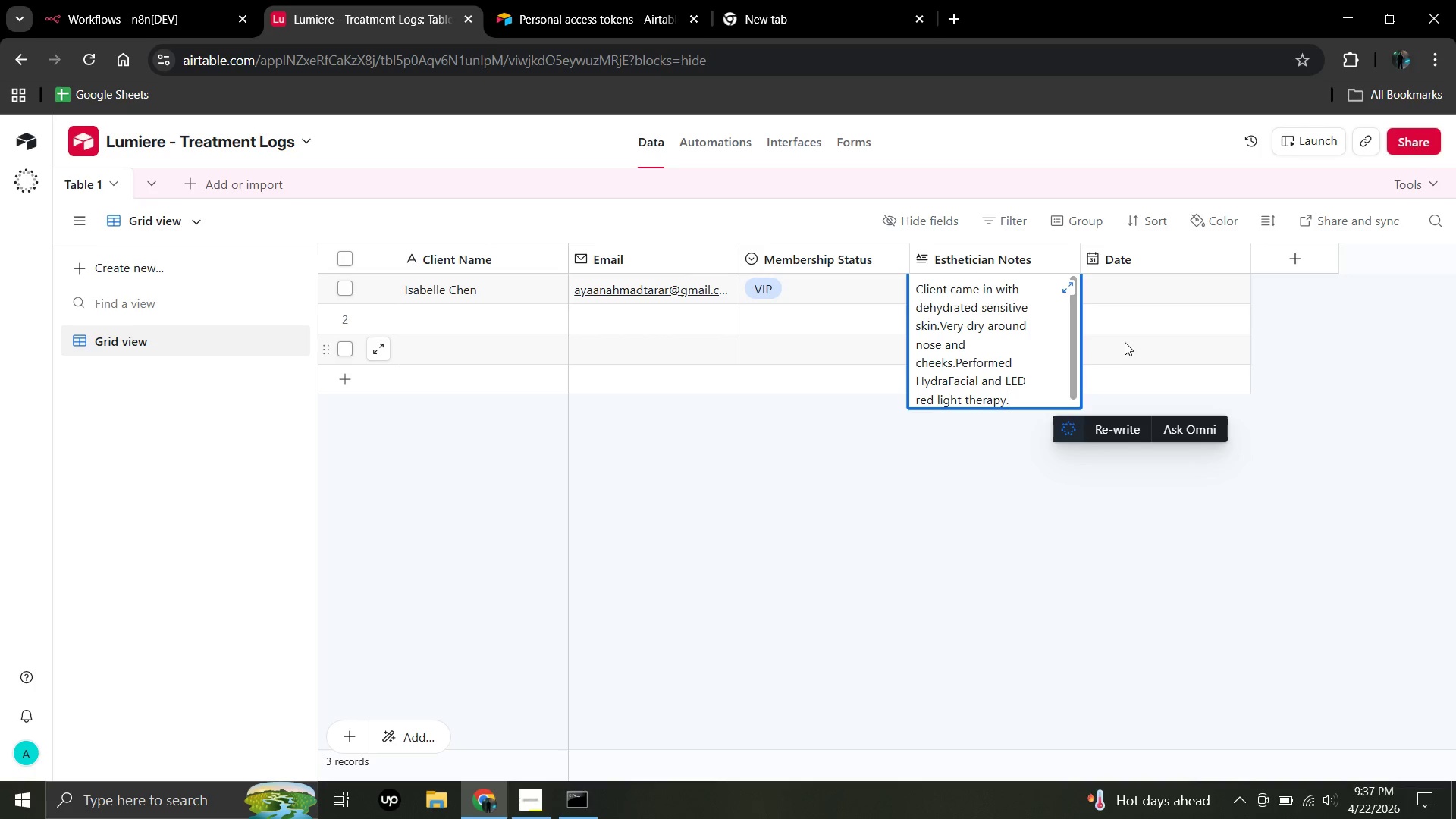 
type(Used calming serum and hylu)
 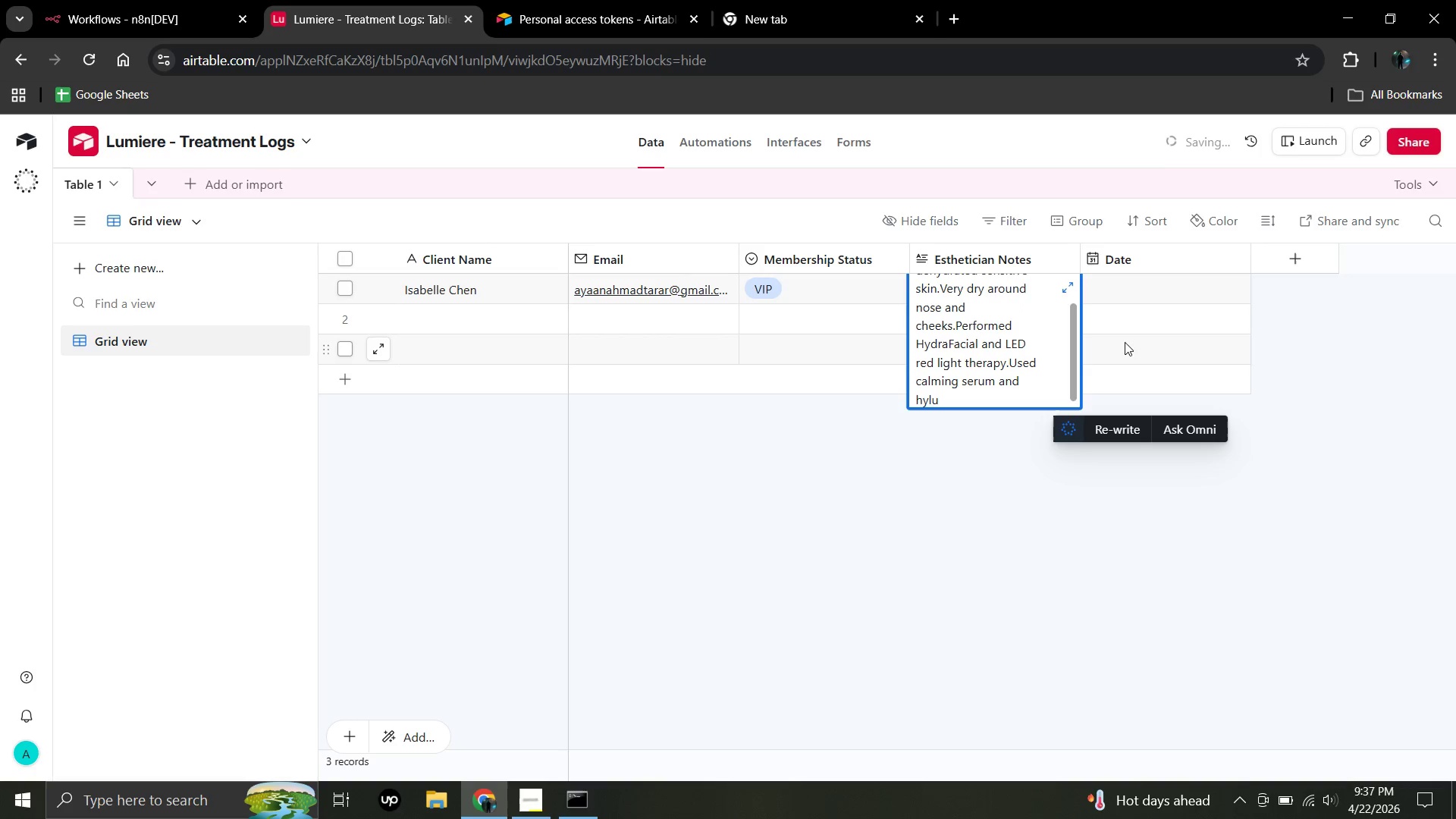 
key(Backspace)
 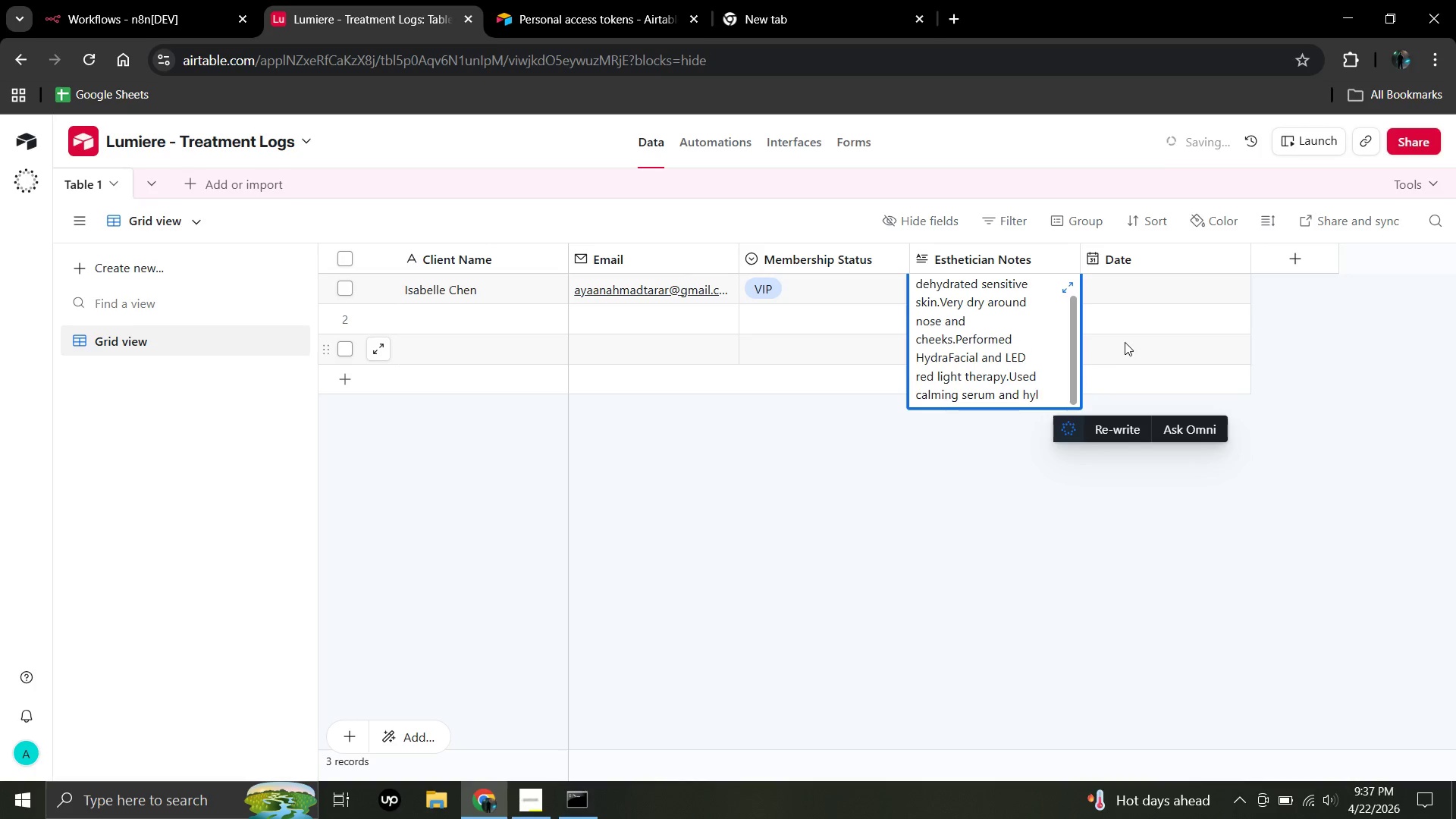 
key(Backspace)
 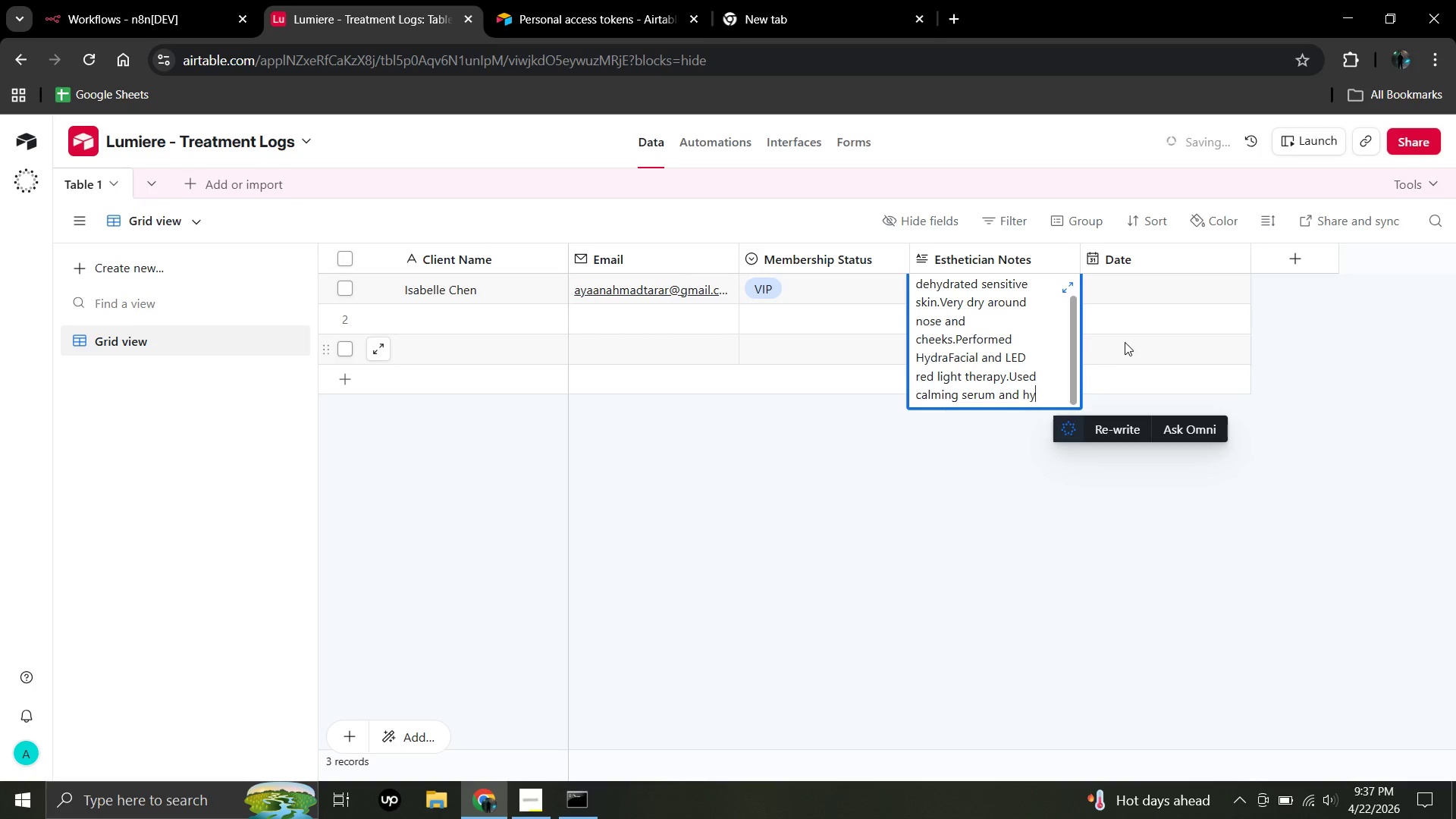 
wait(8.61)
 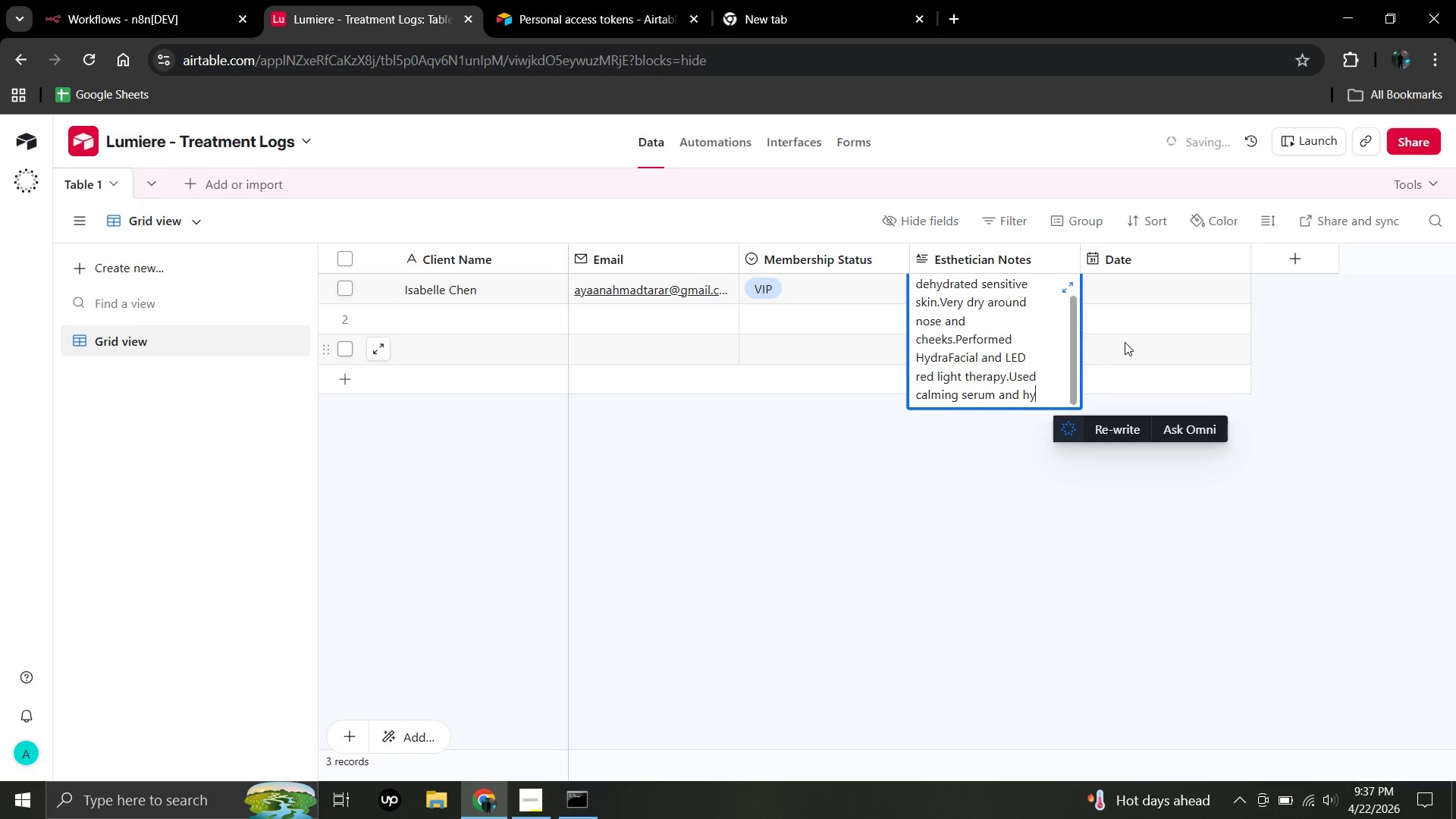 
type(alu)
 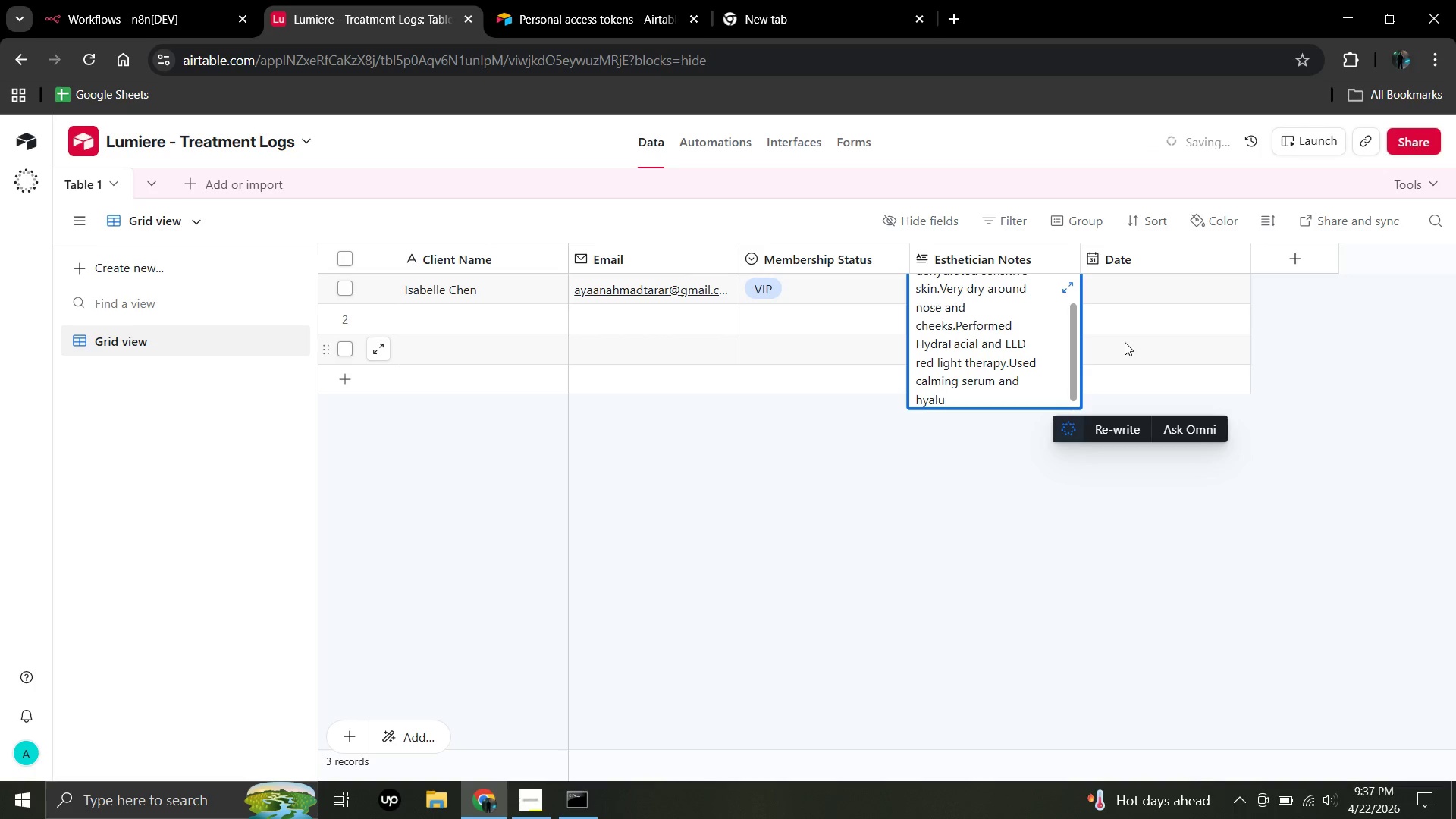 
type(ronic)
 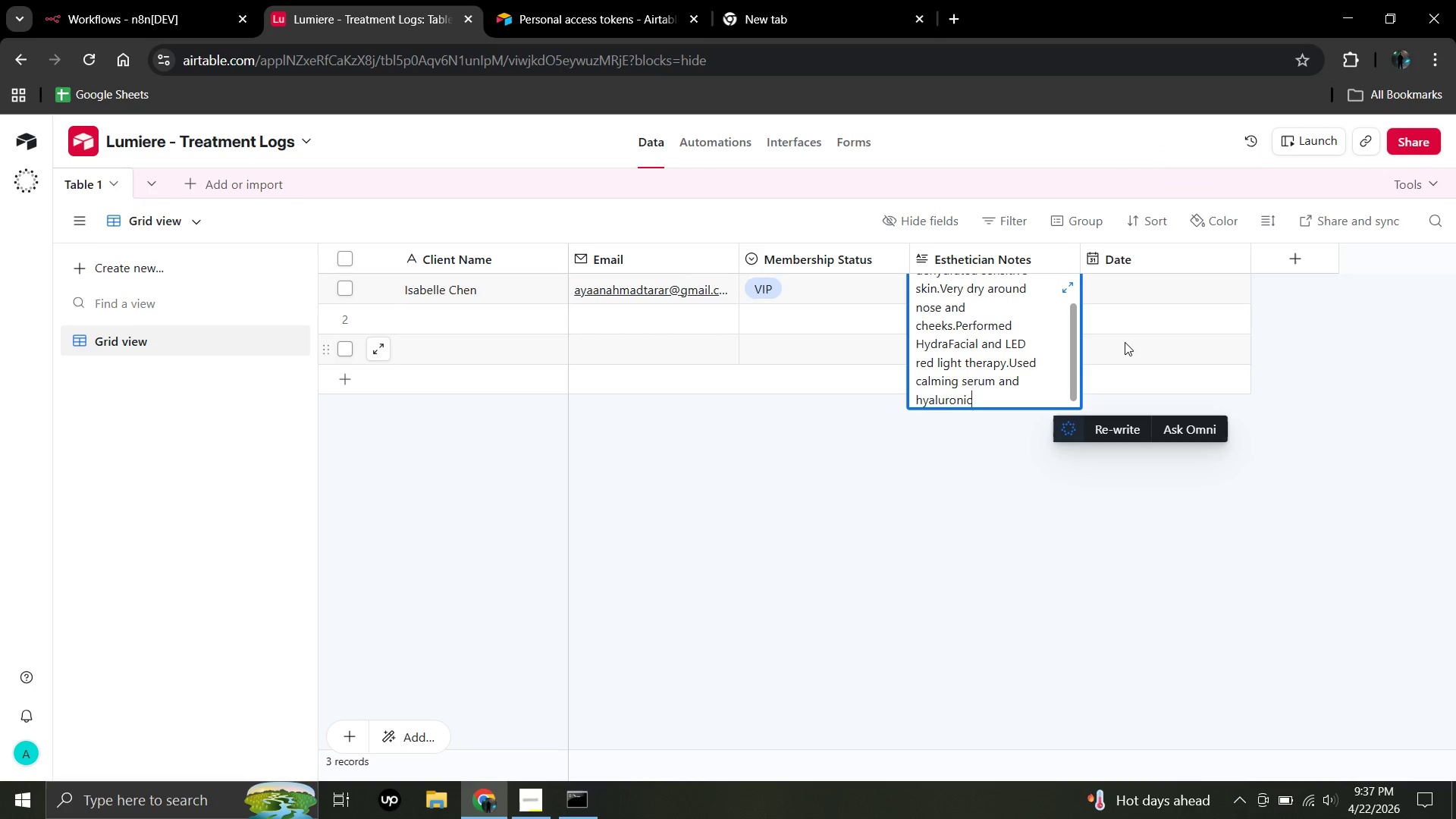 
wait(5.48)
 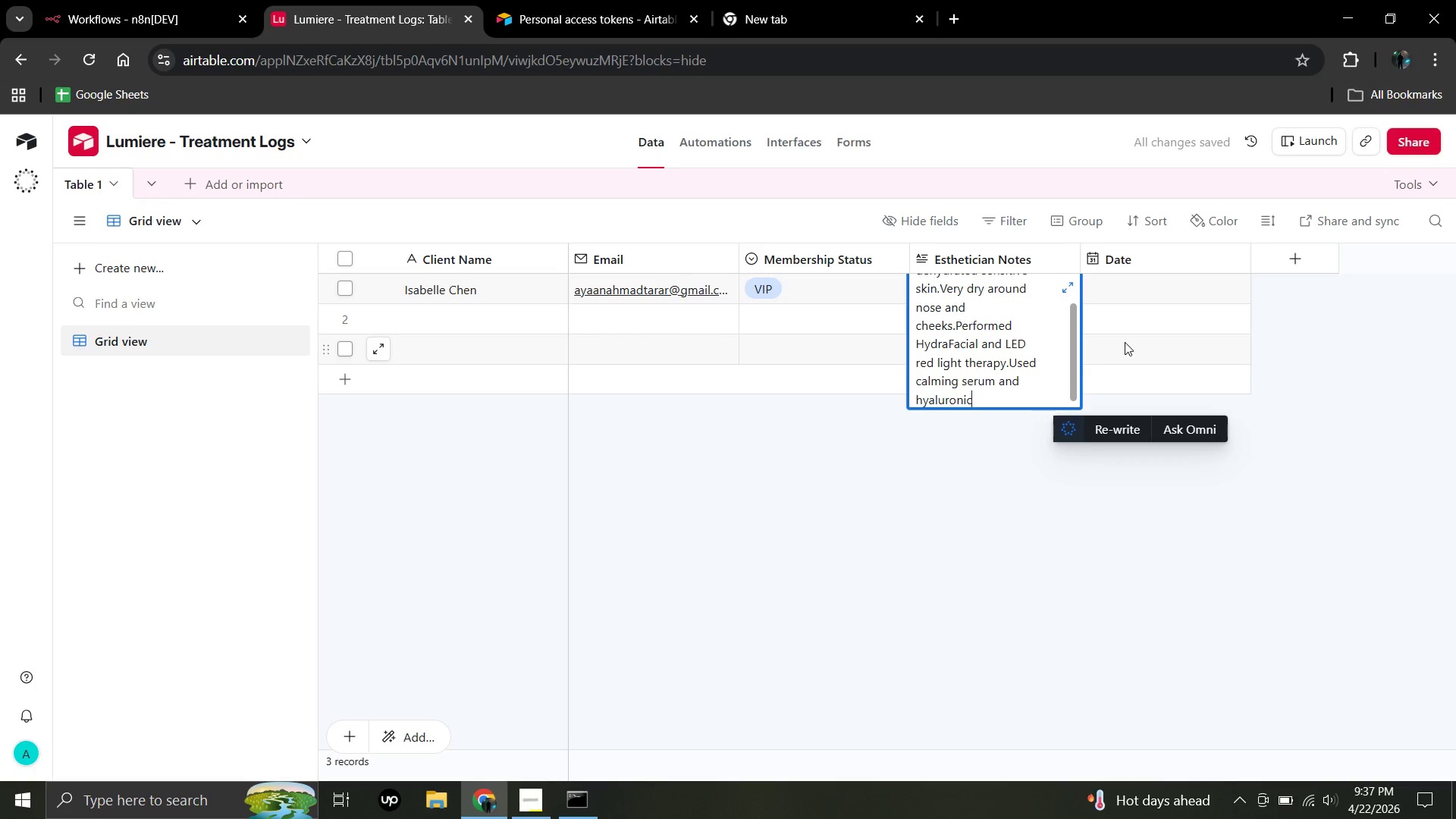 
type( mask.)
 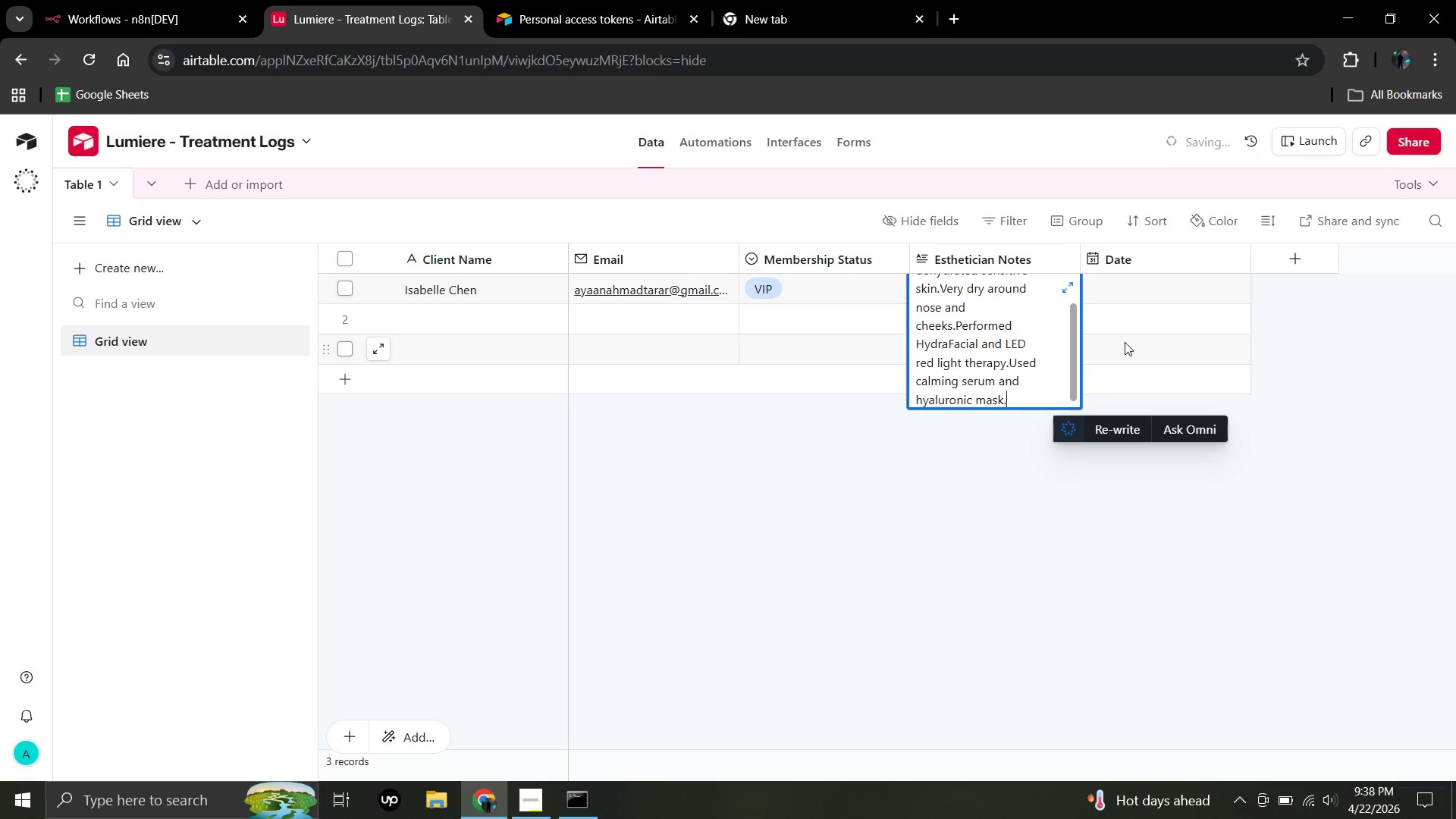 
type(Skin reacted well with some mild redness post)
 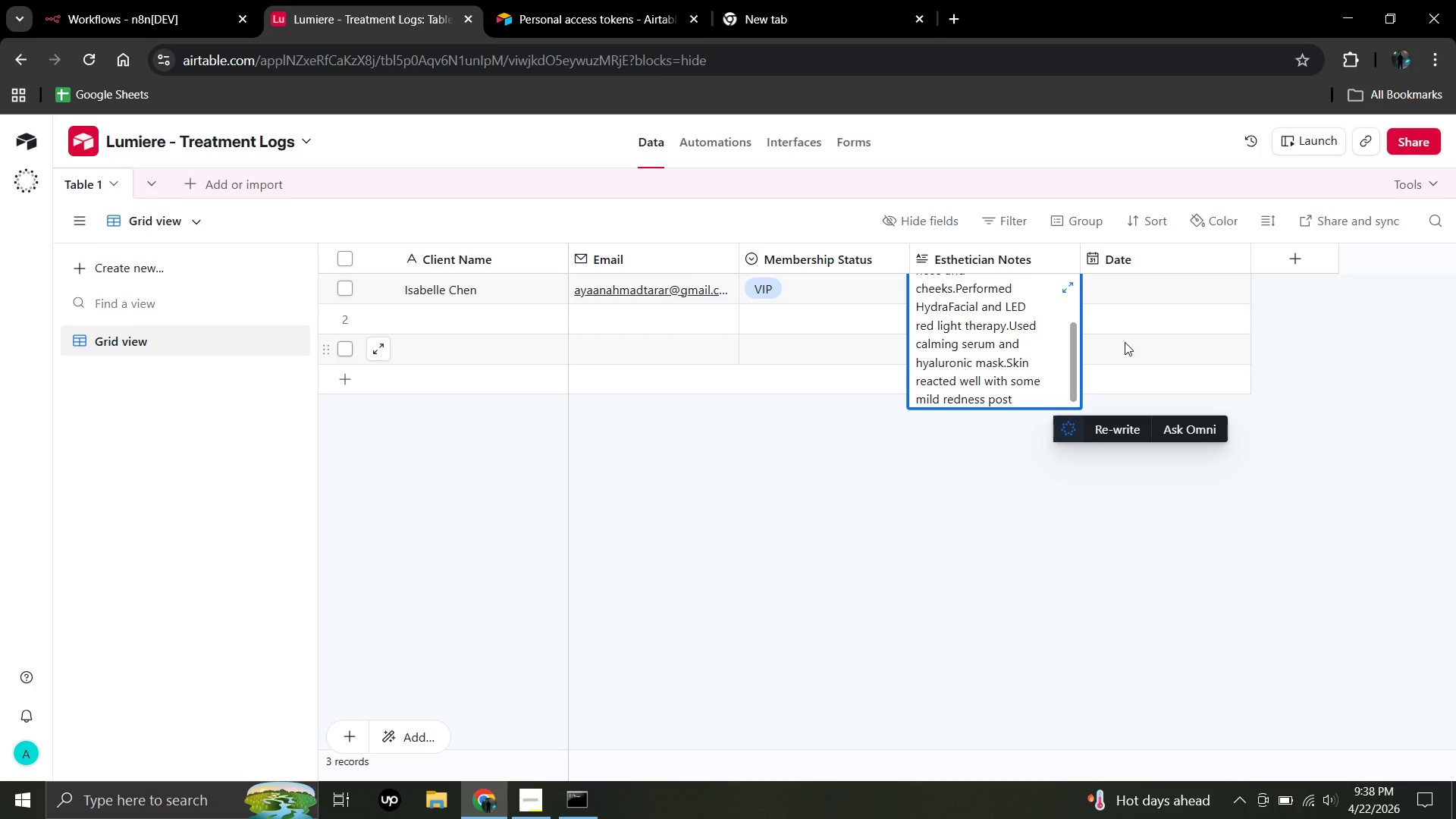 
wait(5.05)
 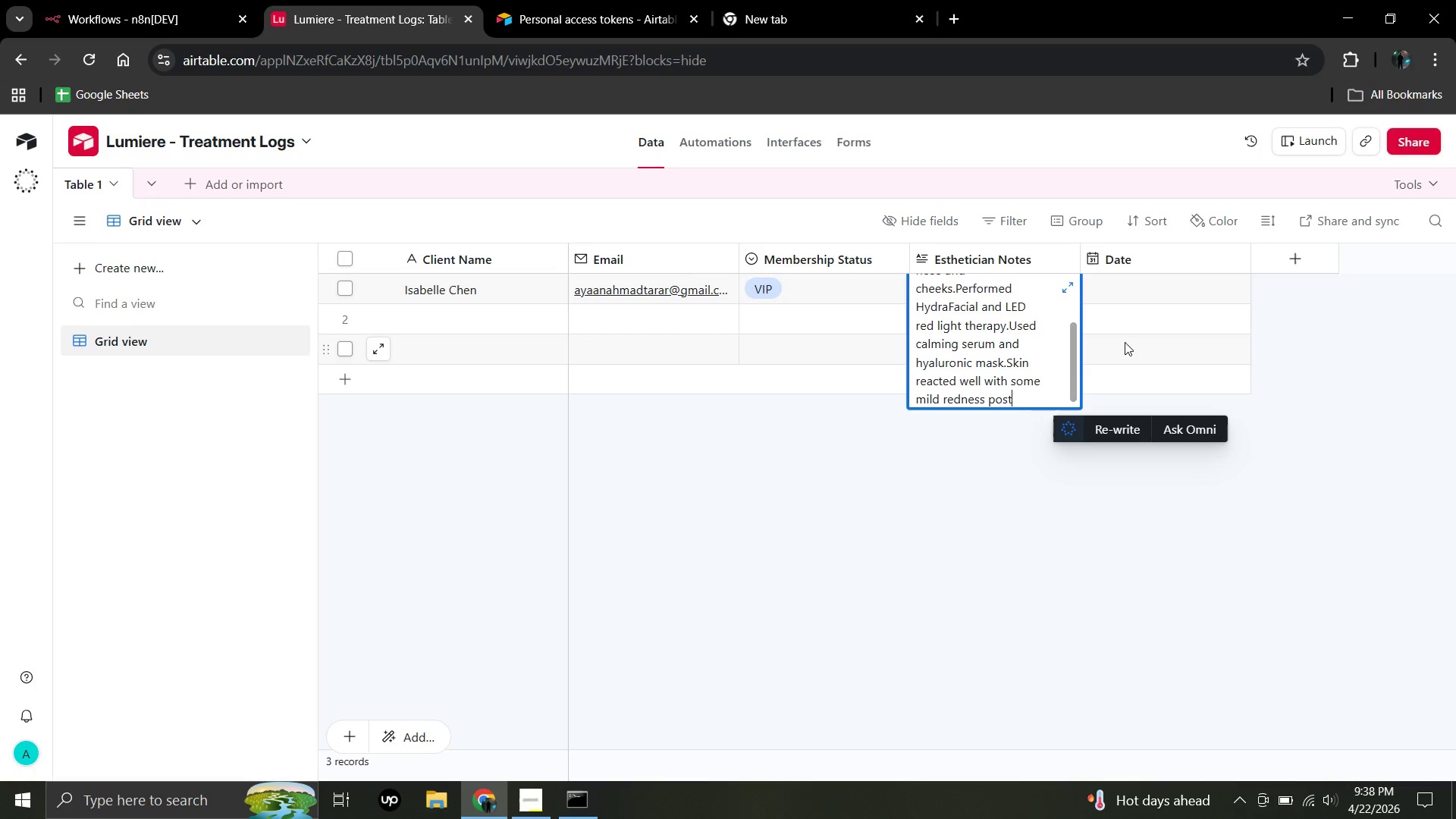 
type(-treatment)
 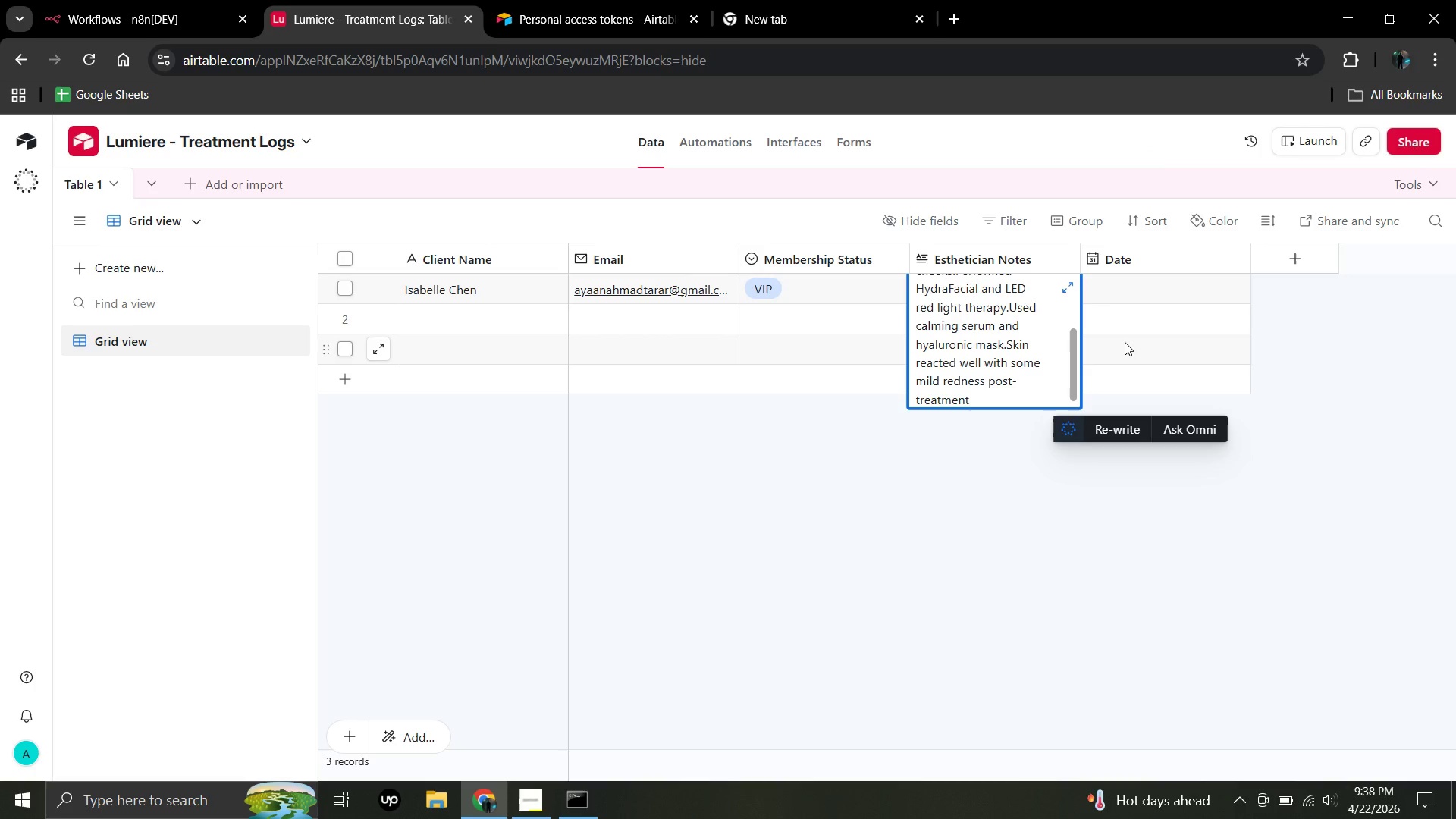 
key(Period)
 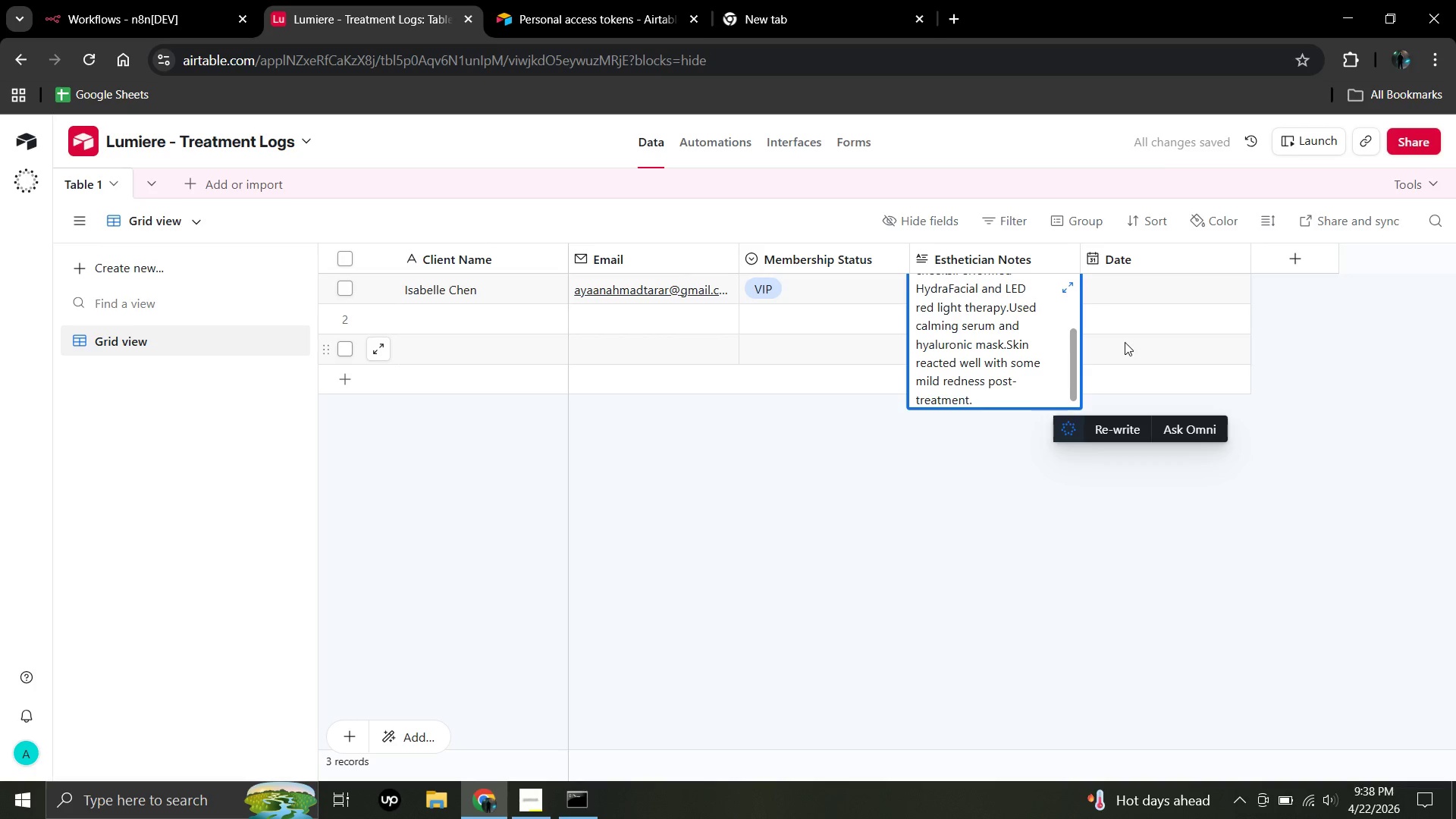 
type(Clint )
key(Backspace)
key(Backspace)
key(Backspace)
type(ent asked)
 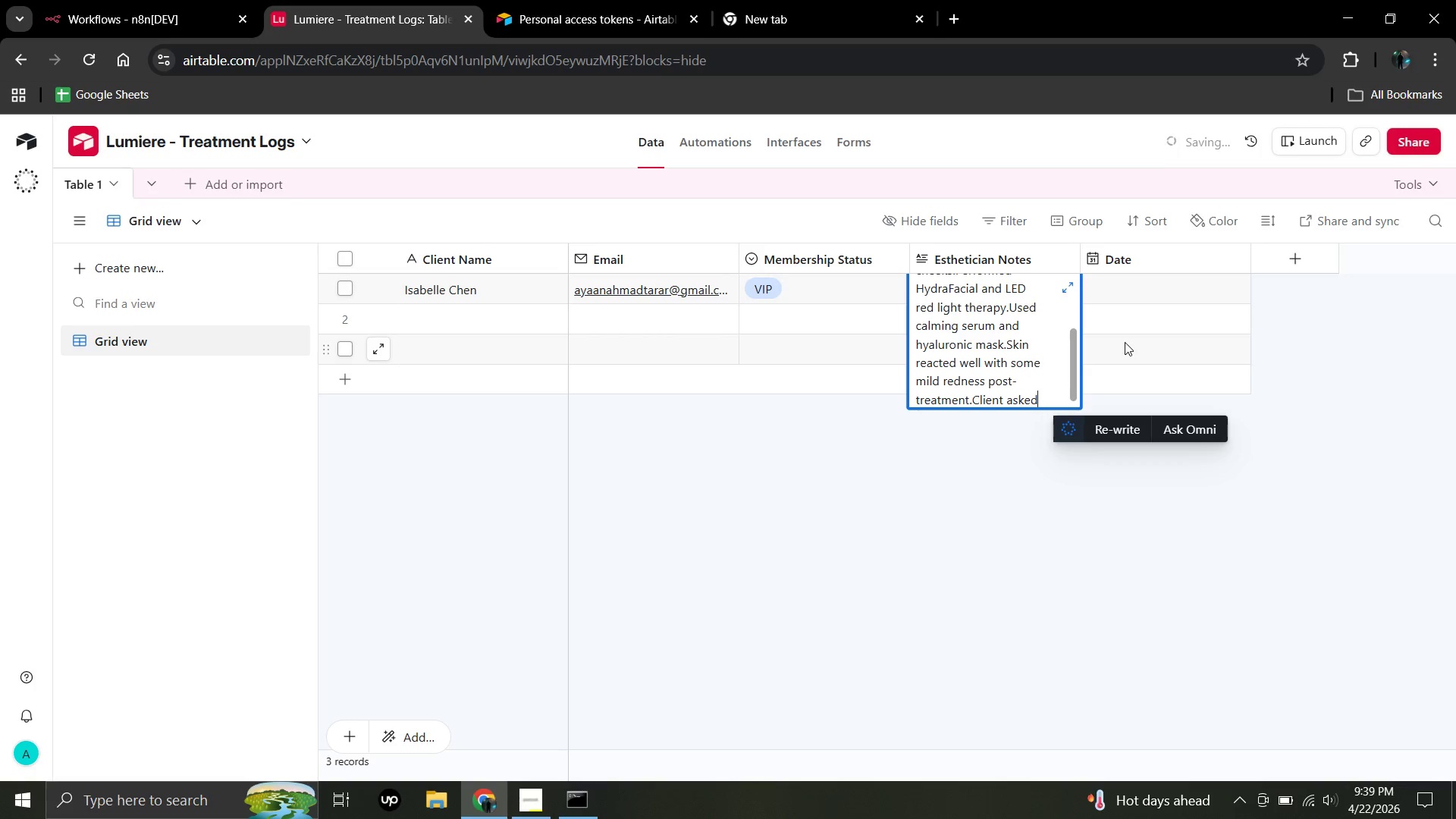 
type( about)
 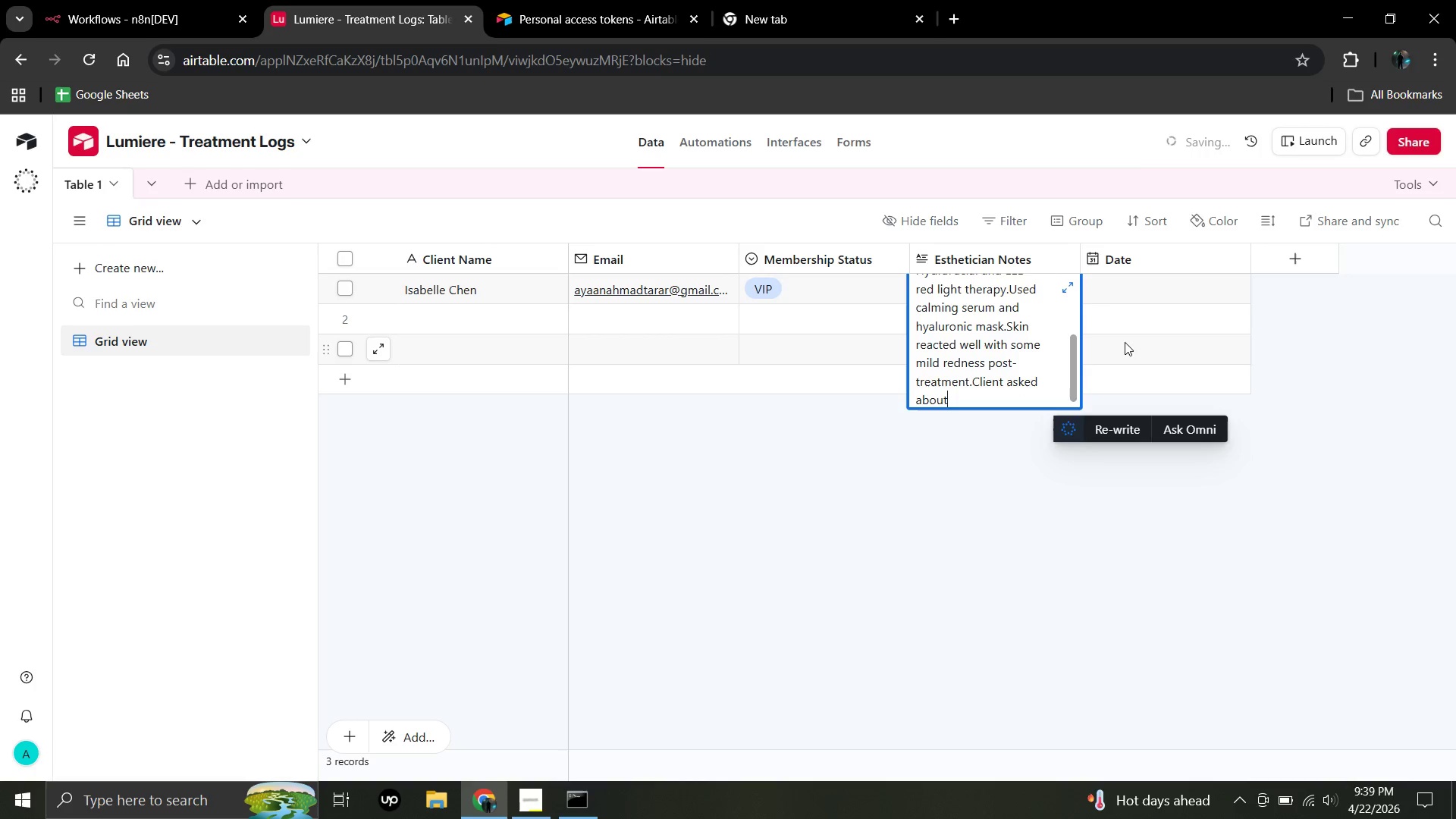 
type( early)
 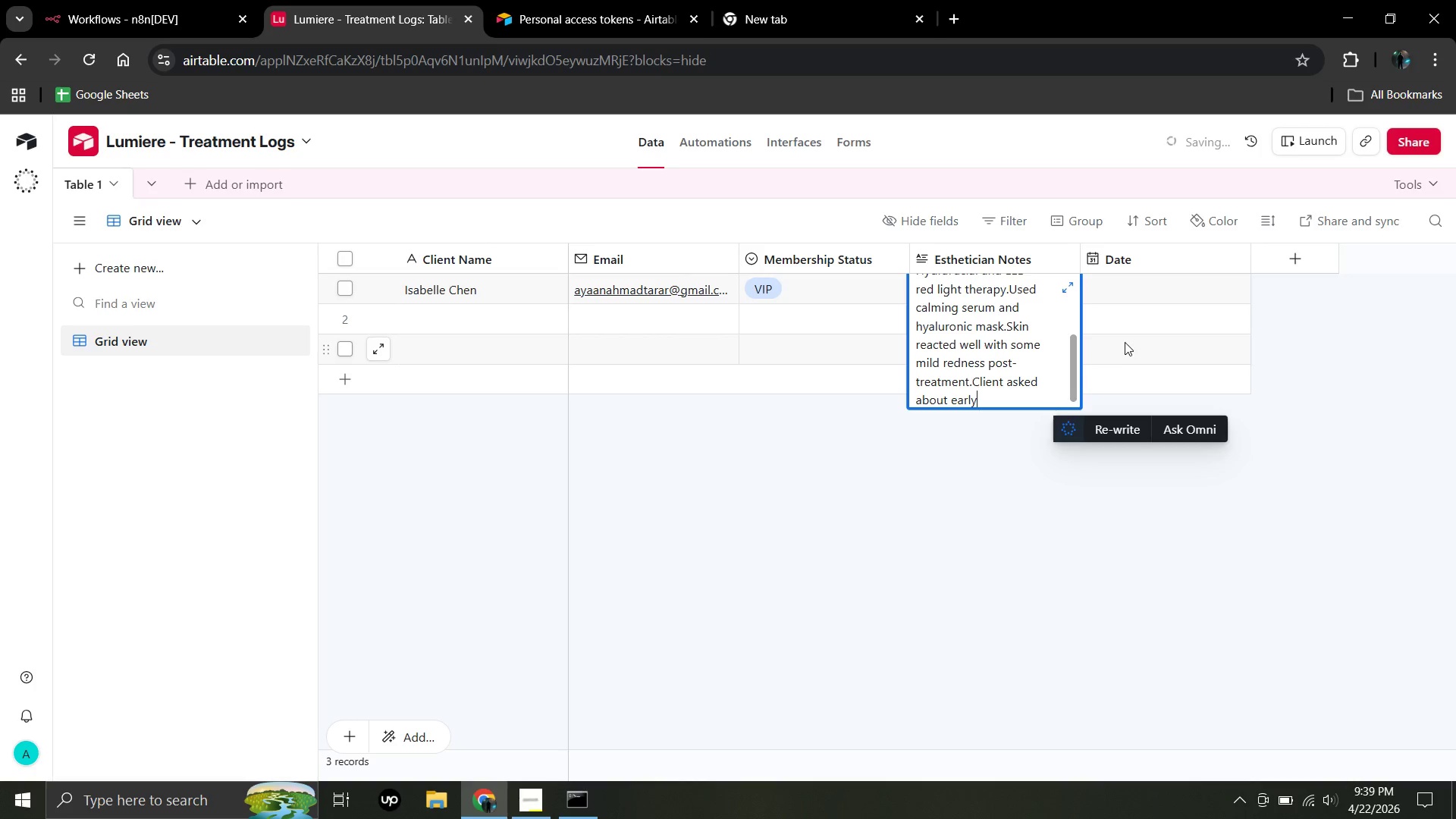 
type(- )
key(Backspace)
type(stage hyper)
 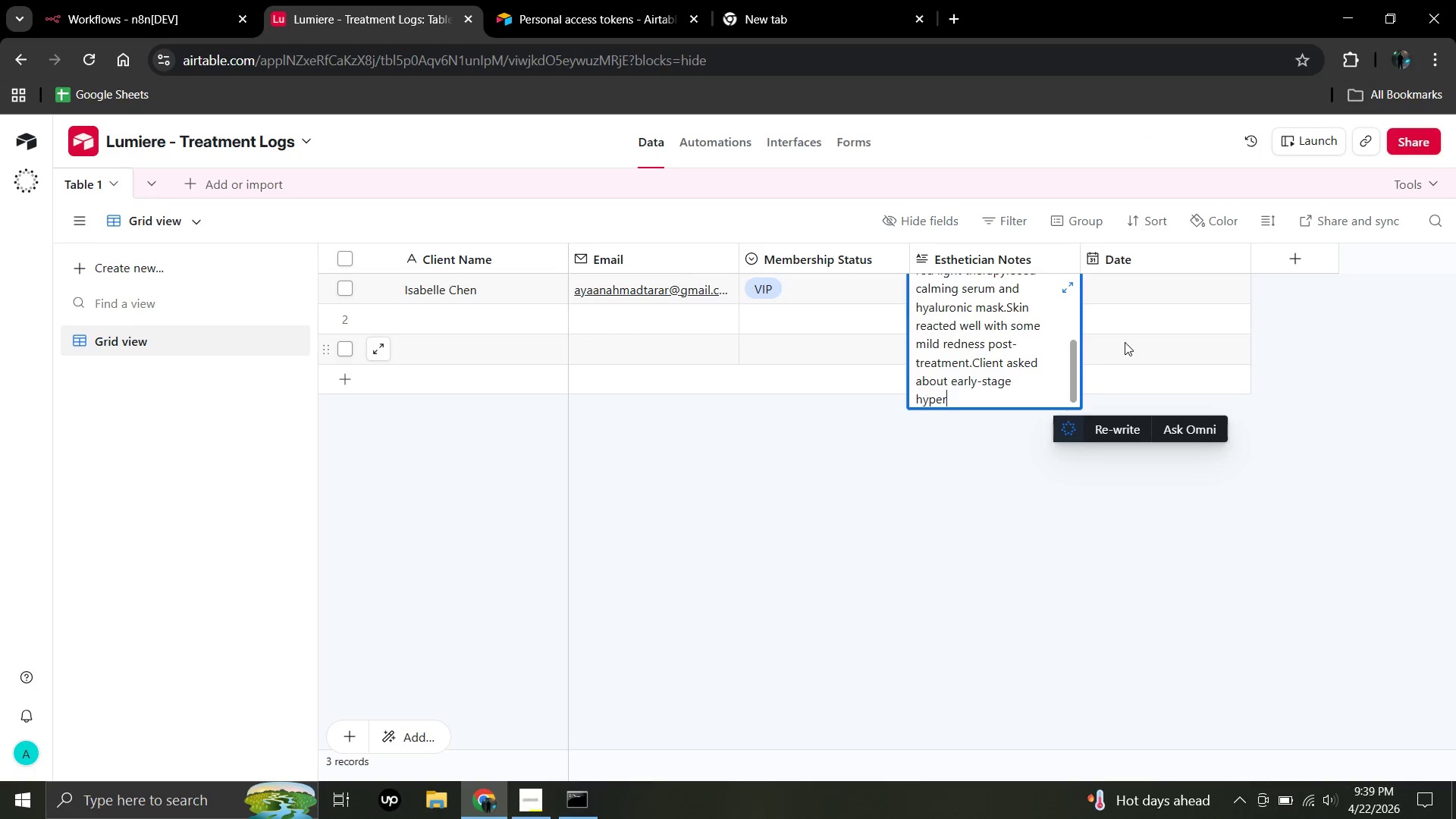 
type(pigmentation on forehead)
 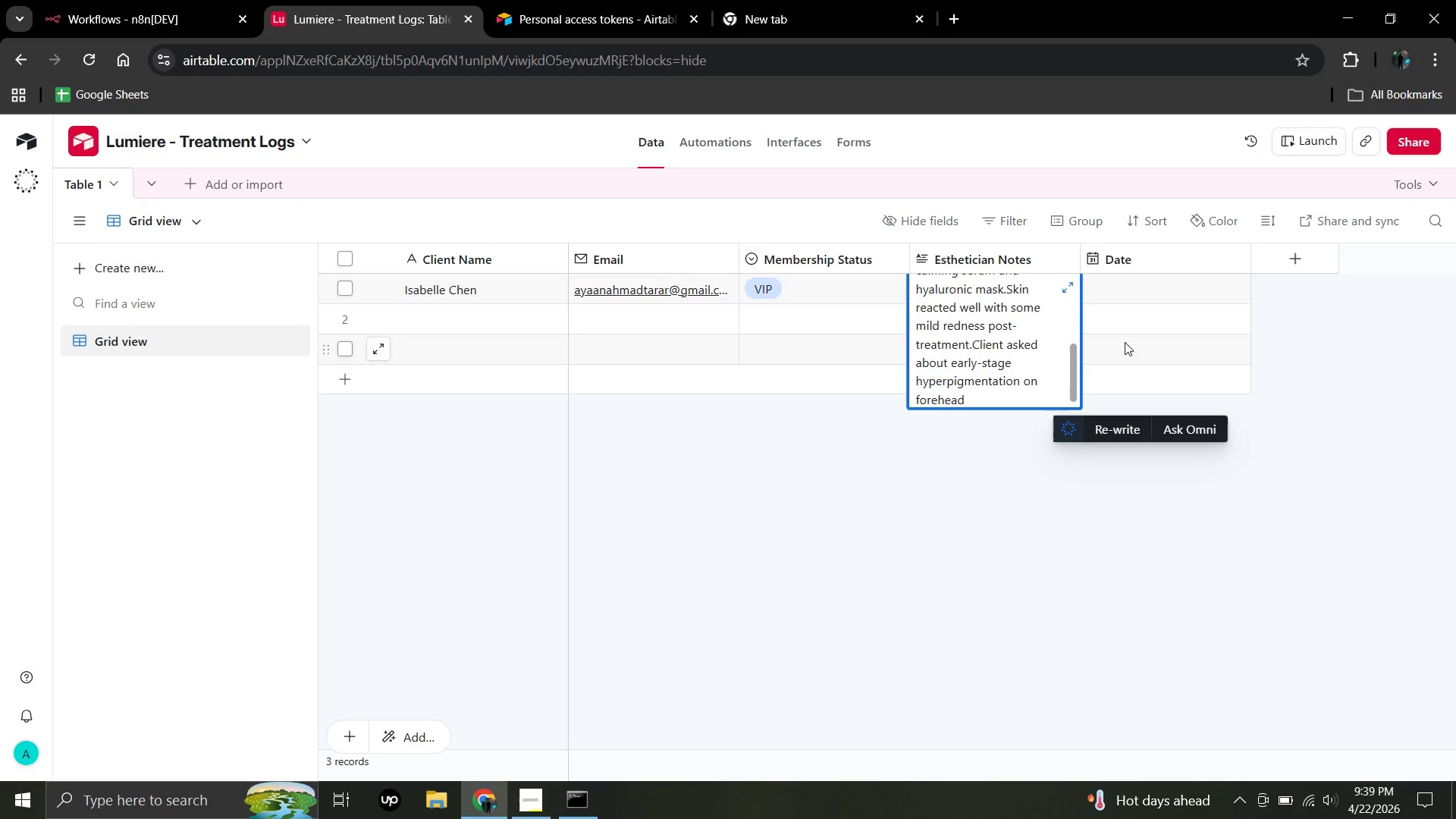 
key(Period)
 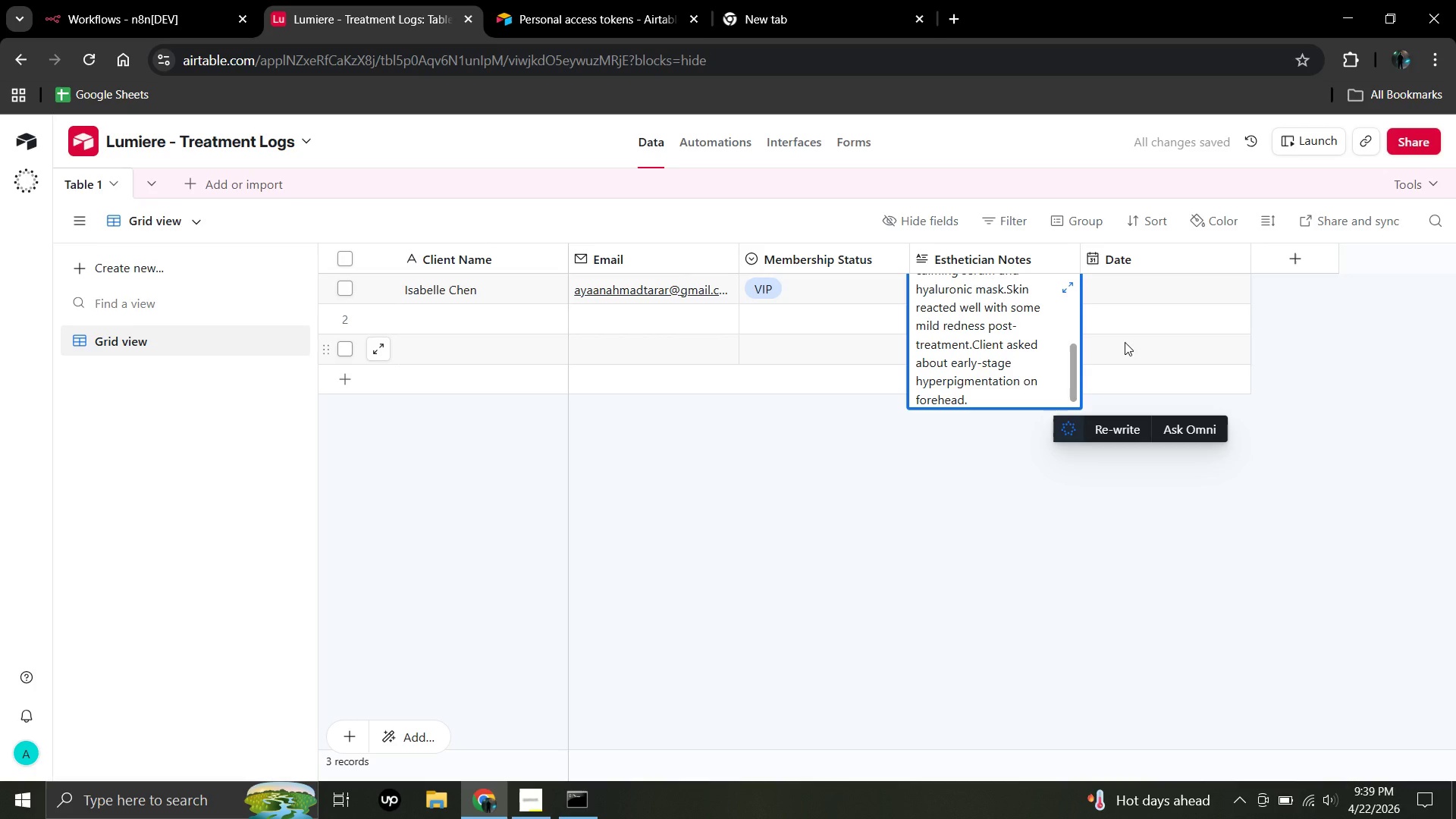 
type(Avoid retinol for 48hrs.)
 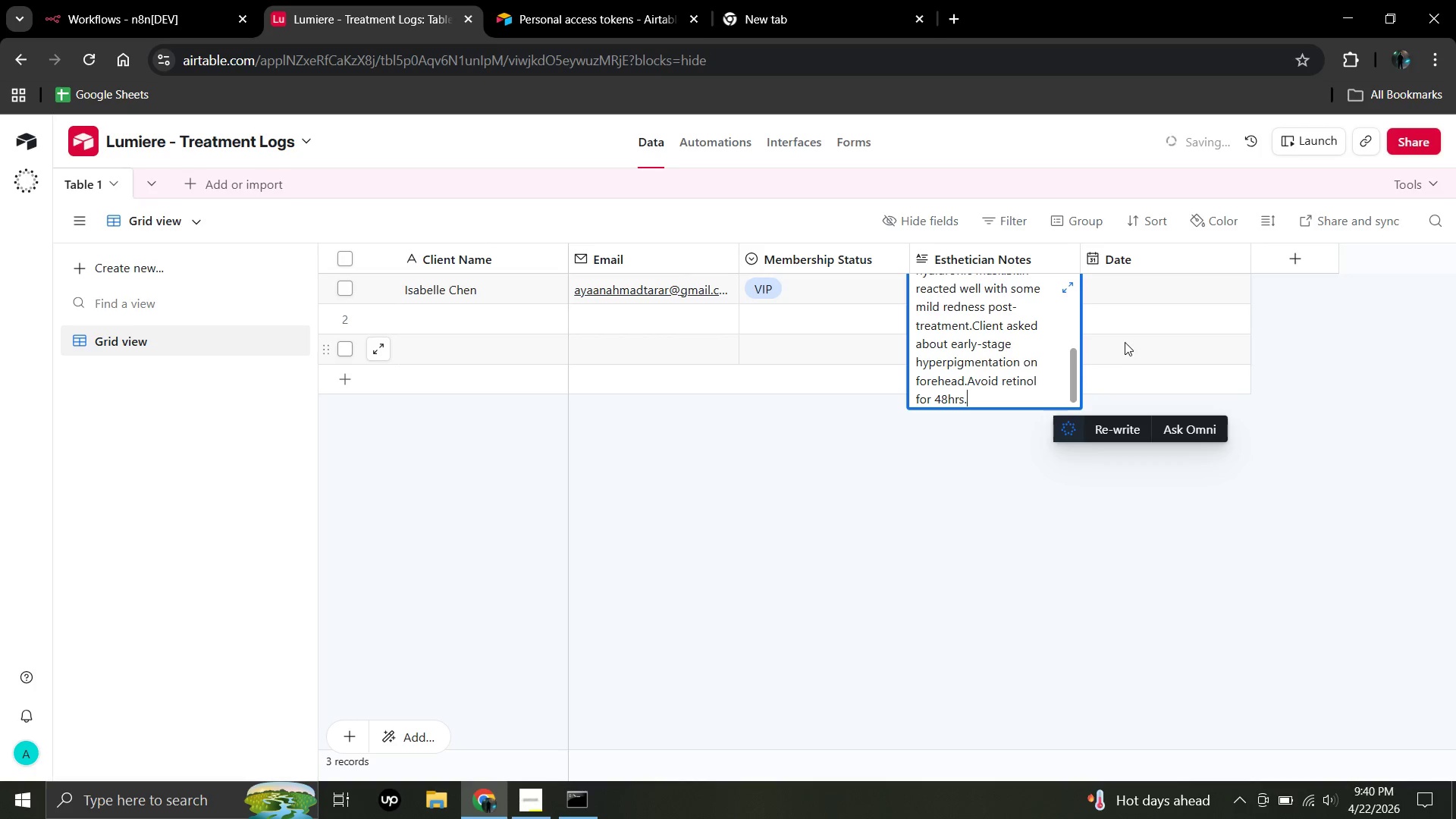 
type(Recommend gentk)
key(Backspace)
type(le)
 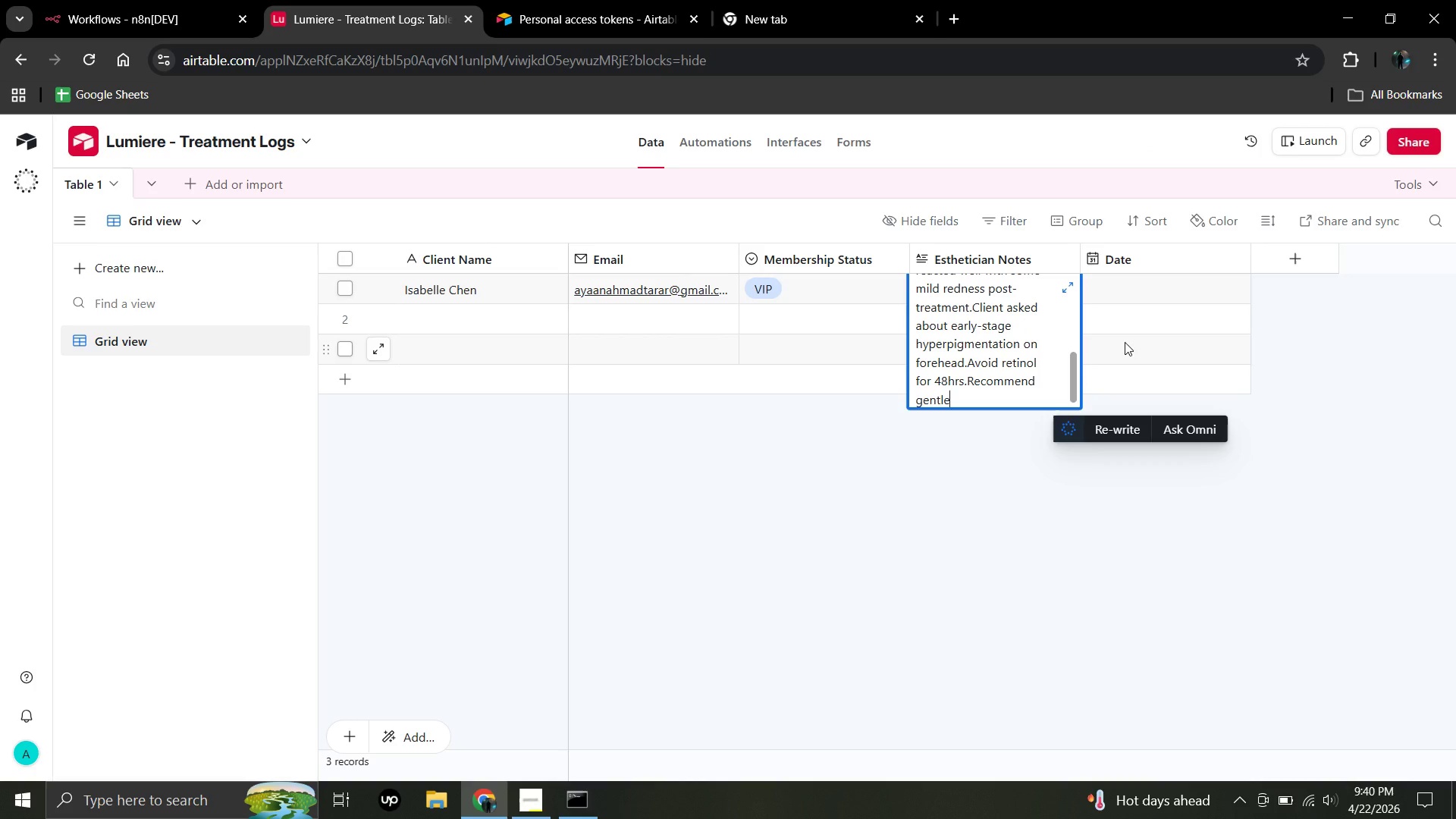 
type( hydrating routine, no active acids for 3 days.)
 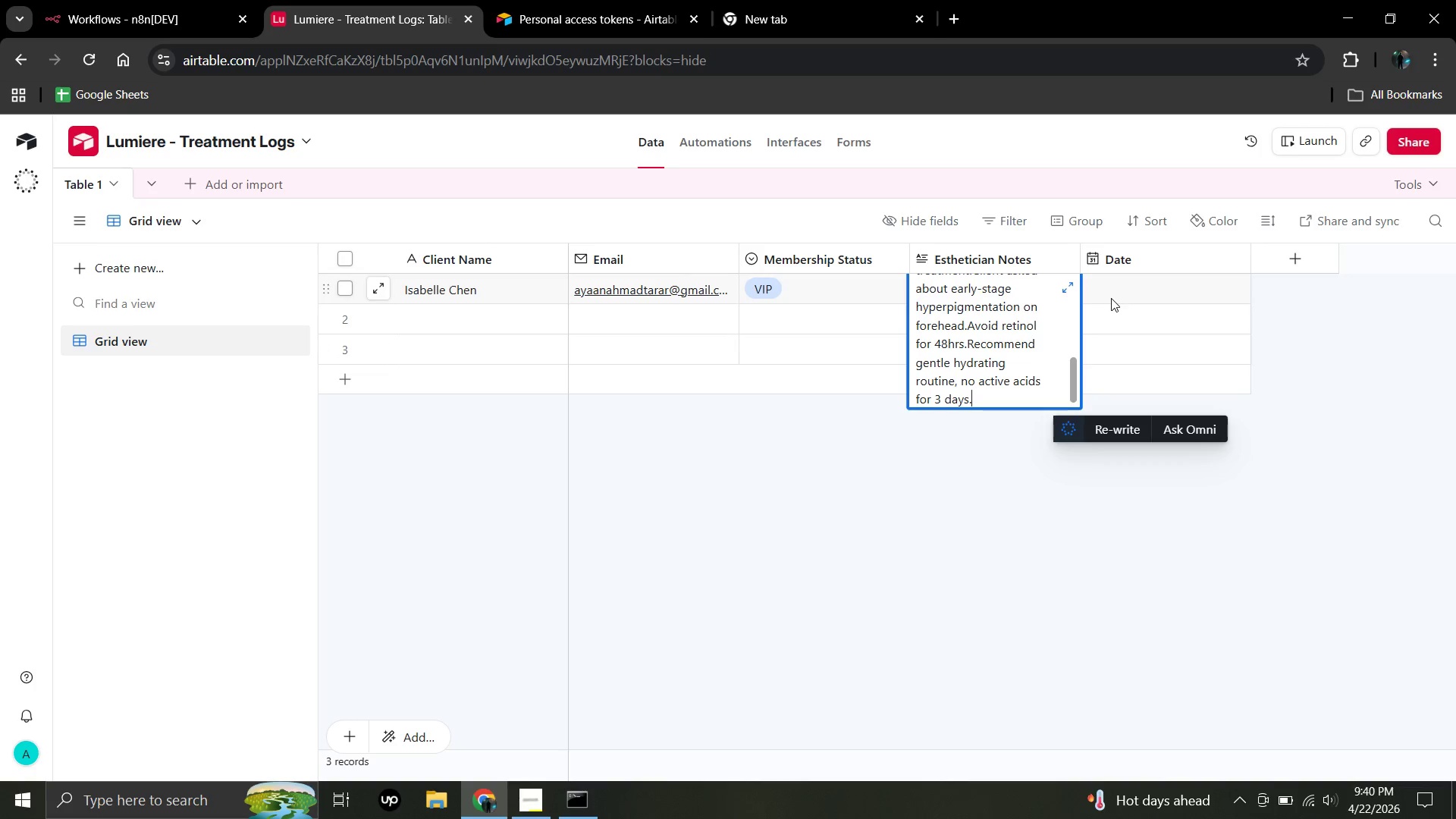 
left_click([1109, 287])
 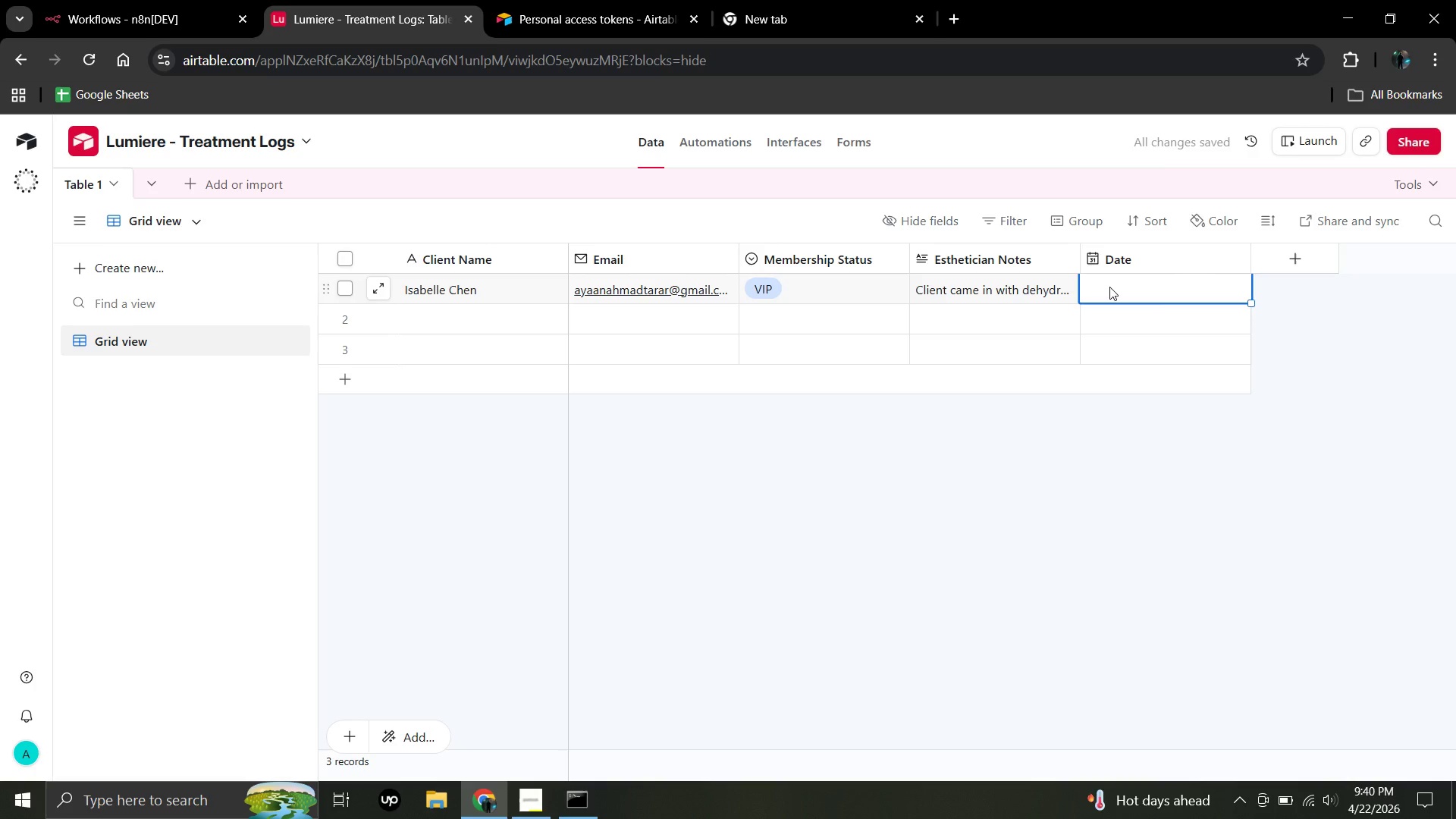 
type(To)
 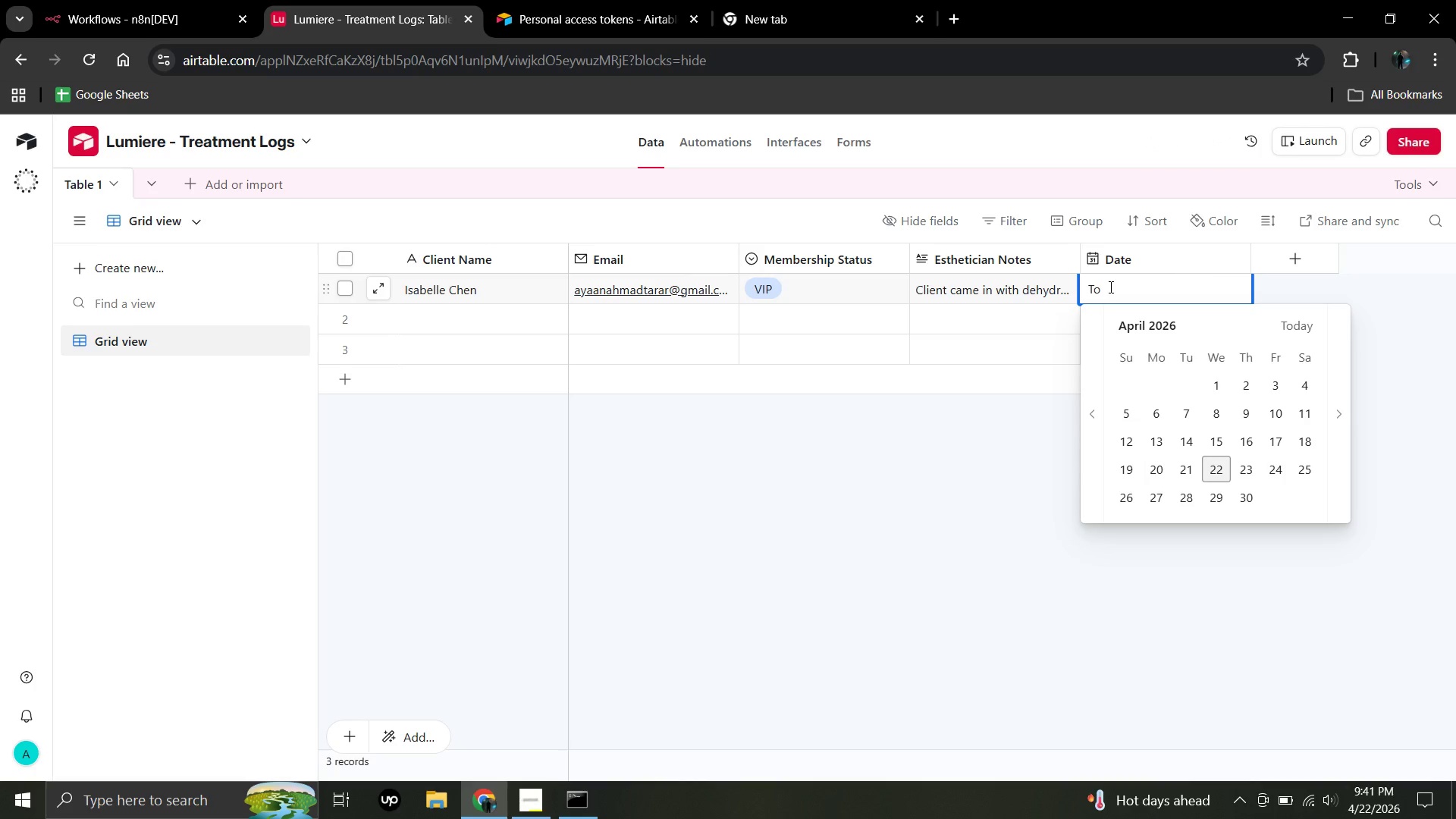 
left_click([1109, 287])
 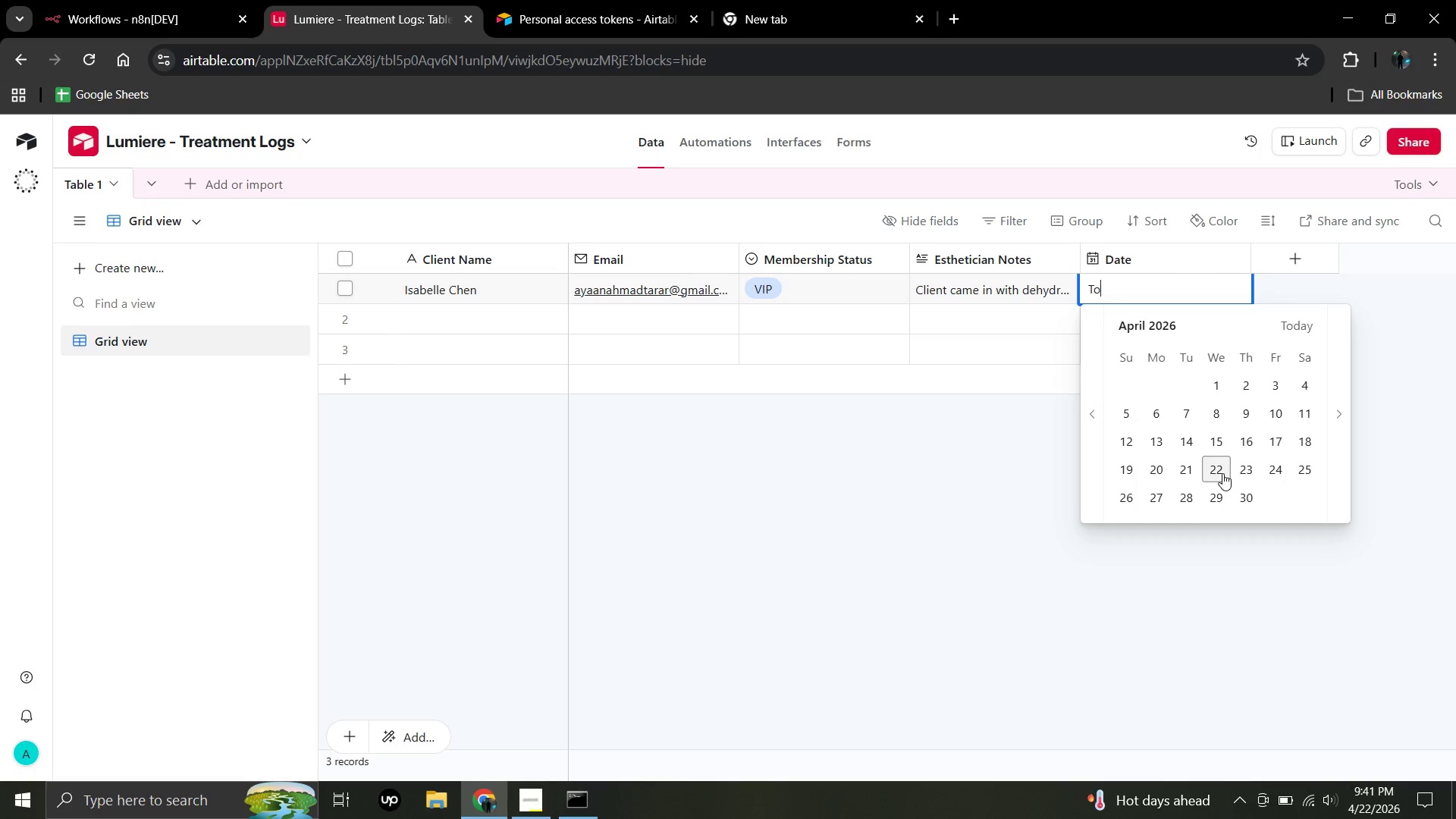 
left_click([1219, 471])
 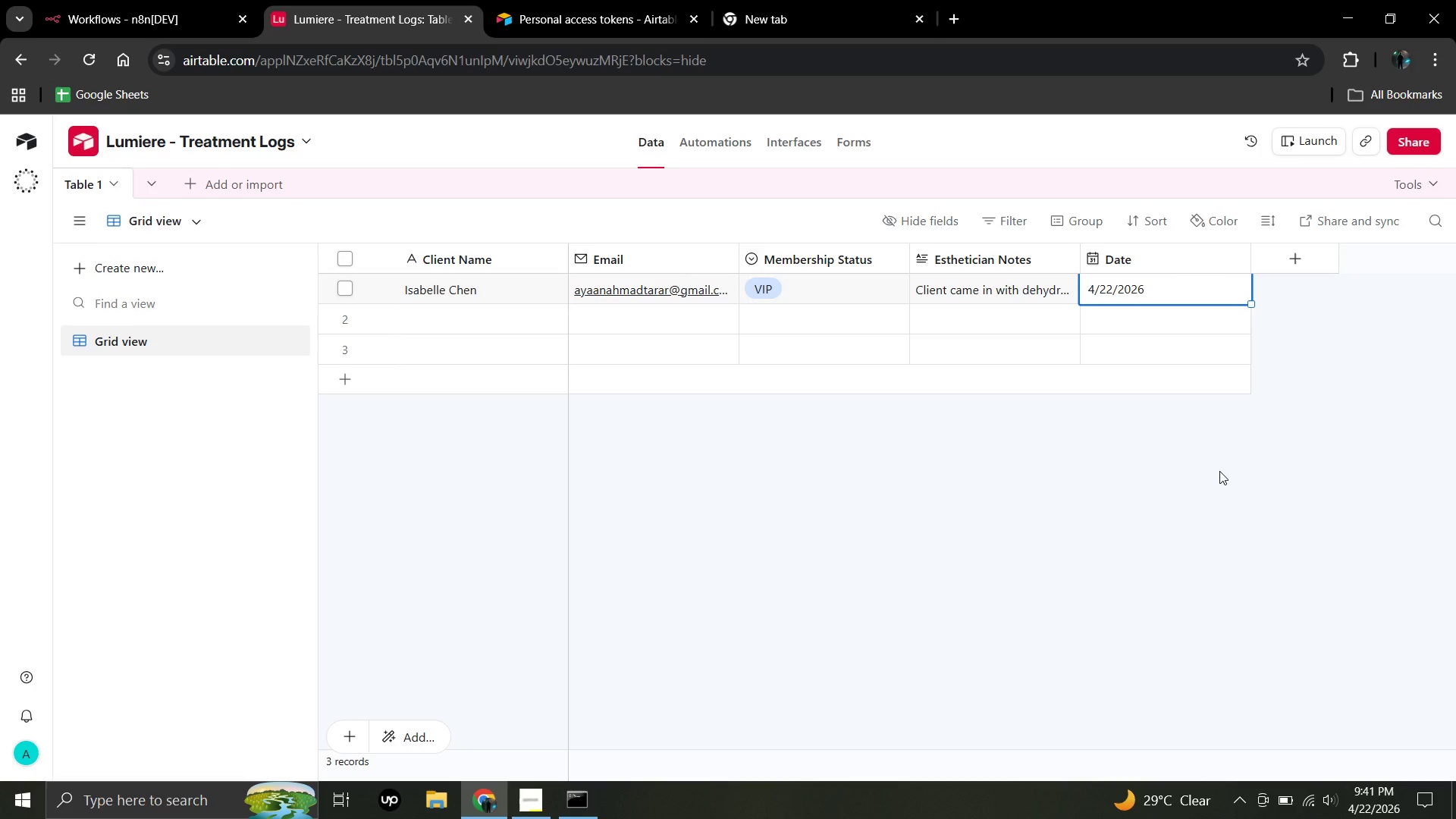 
wait(23.42)
 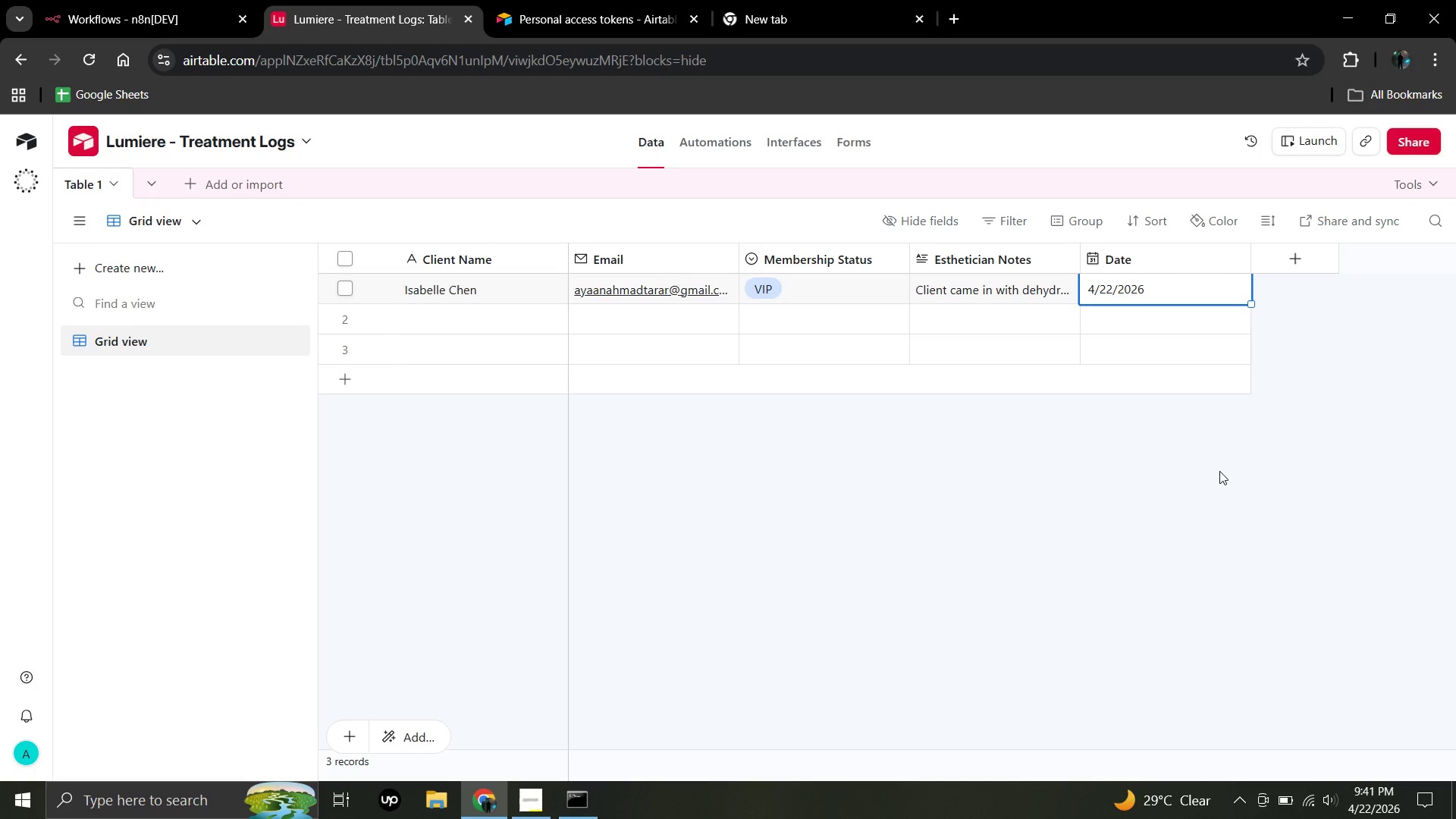 
left_click([398, 309])
 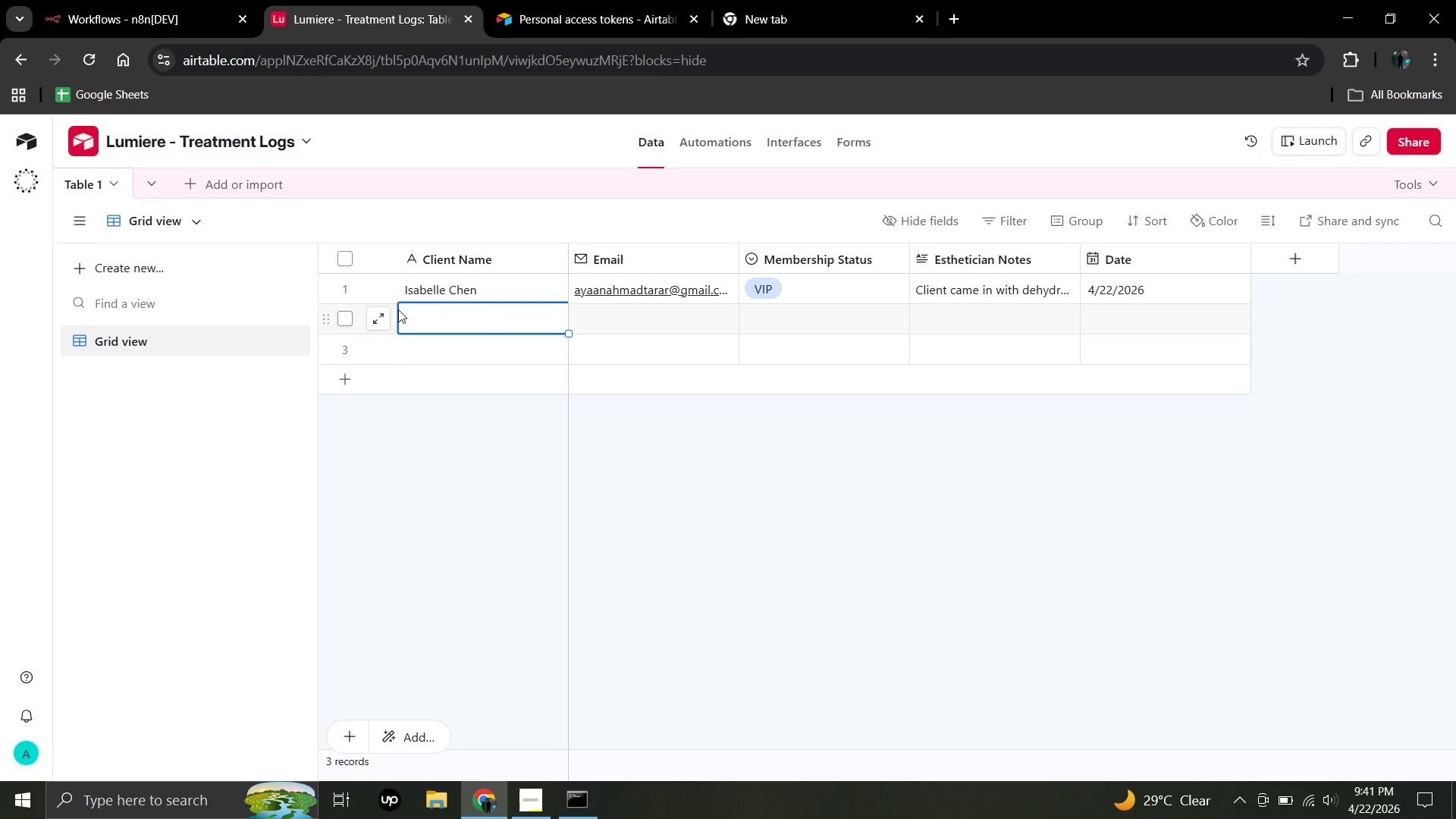 
type(Marcus Rivera)
 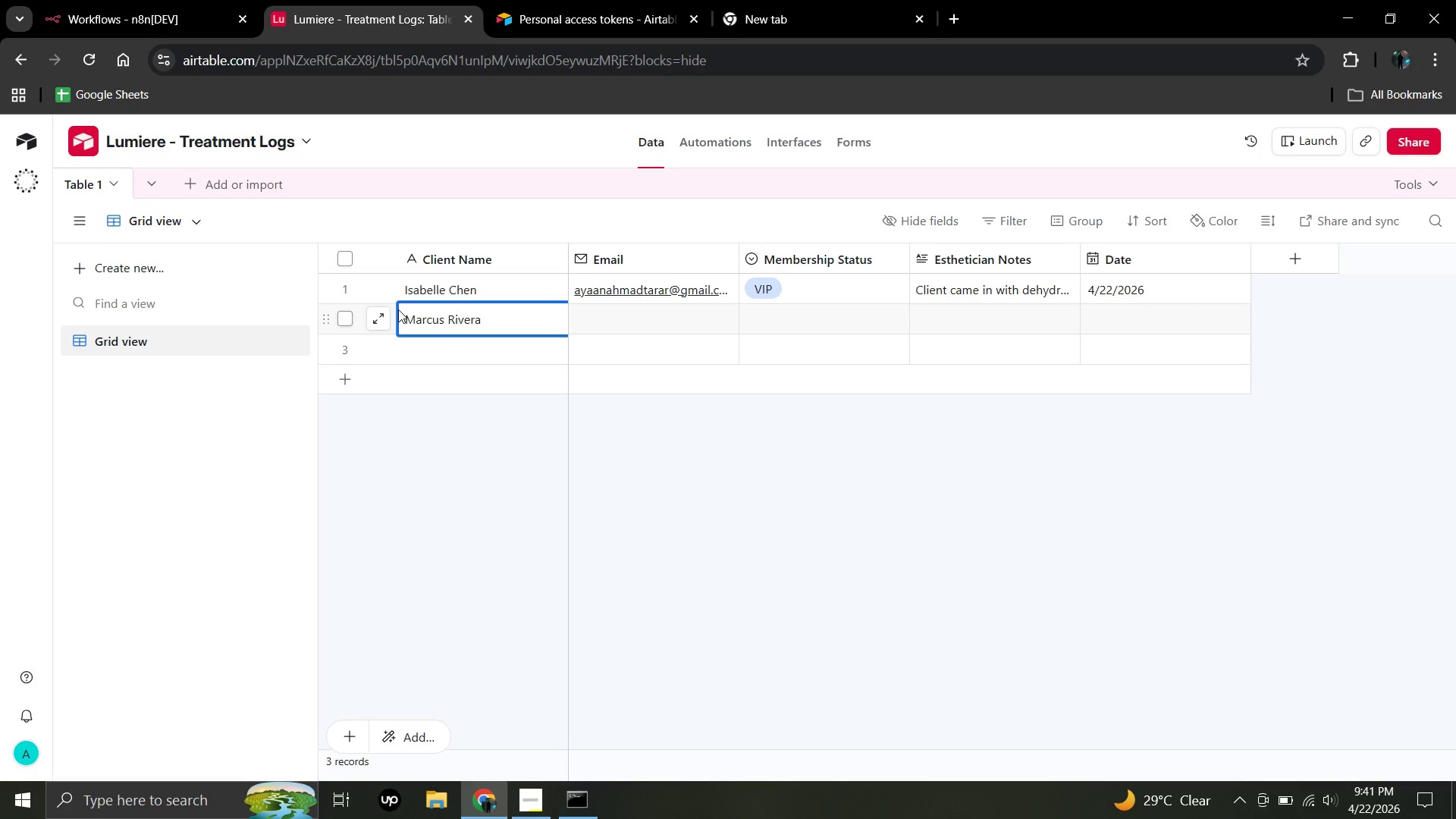 
wait(21.95)
 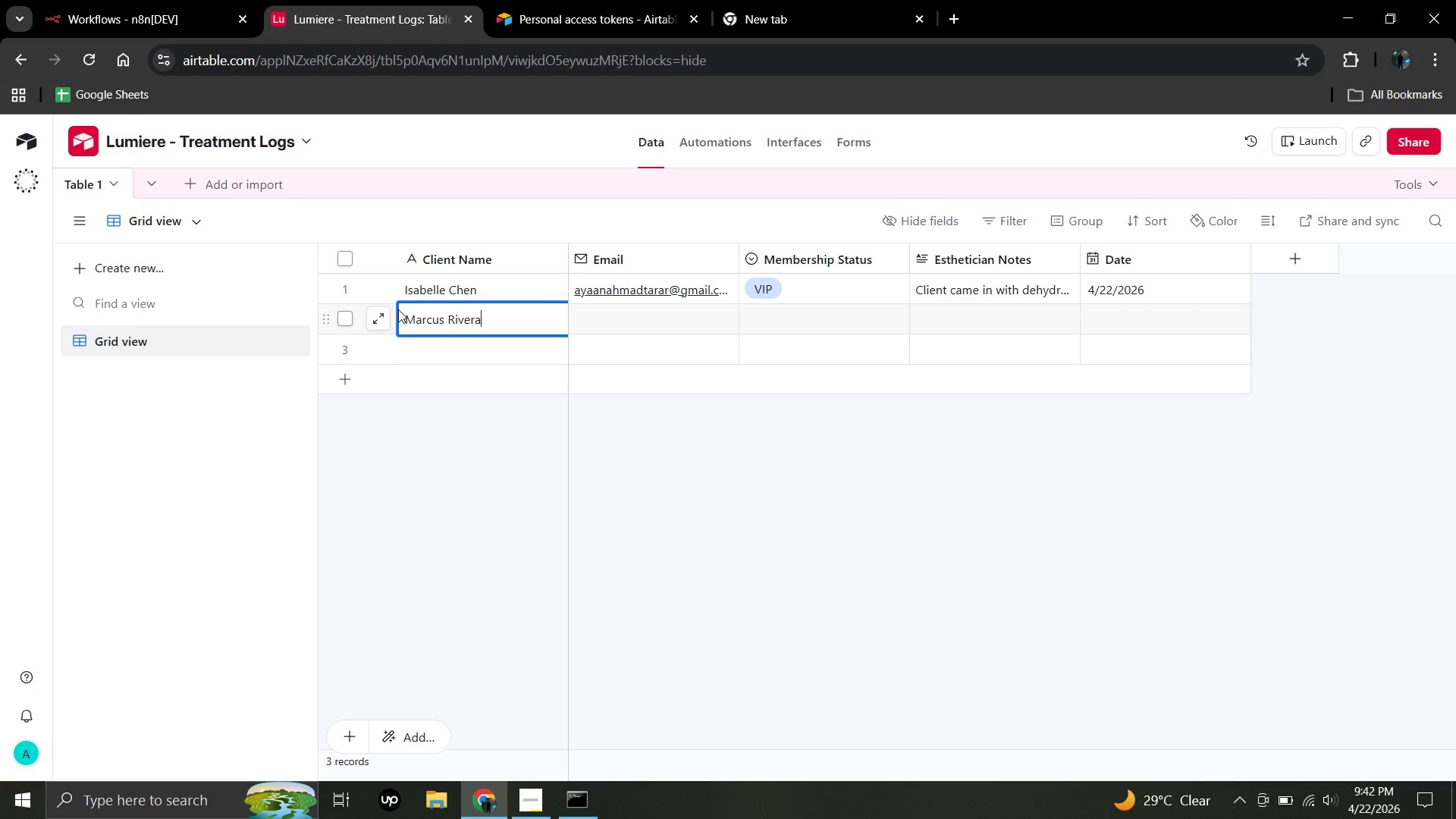 
left_click([579, 320])
 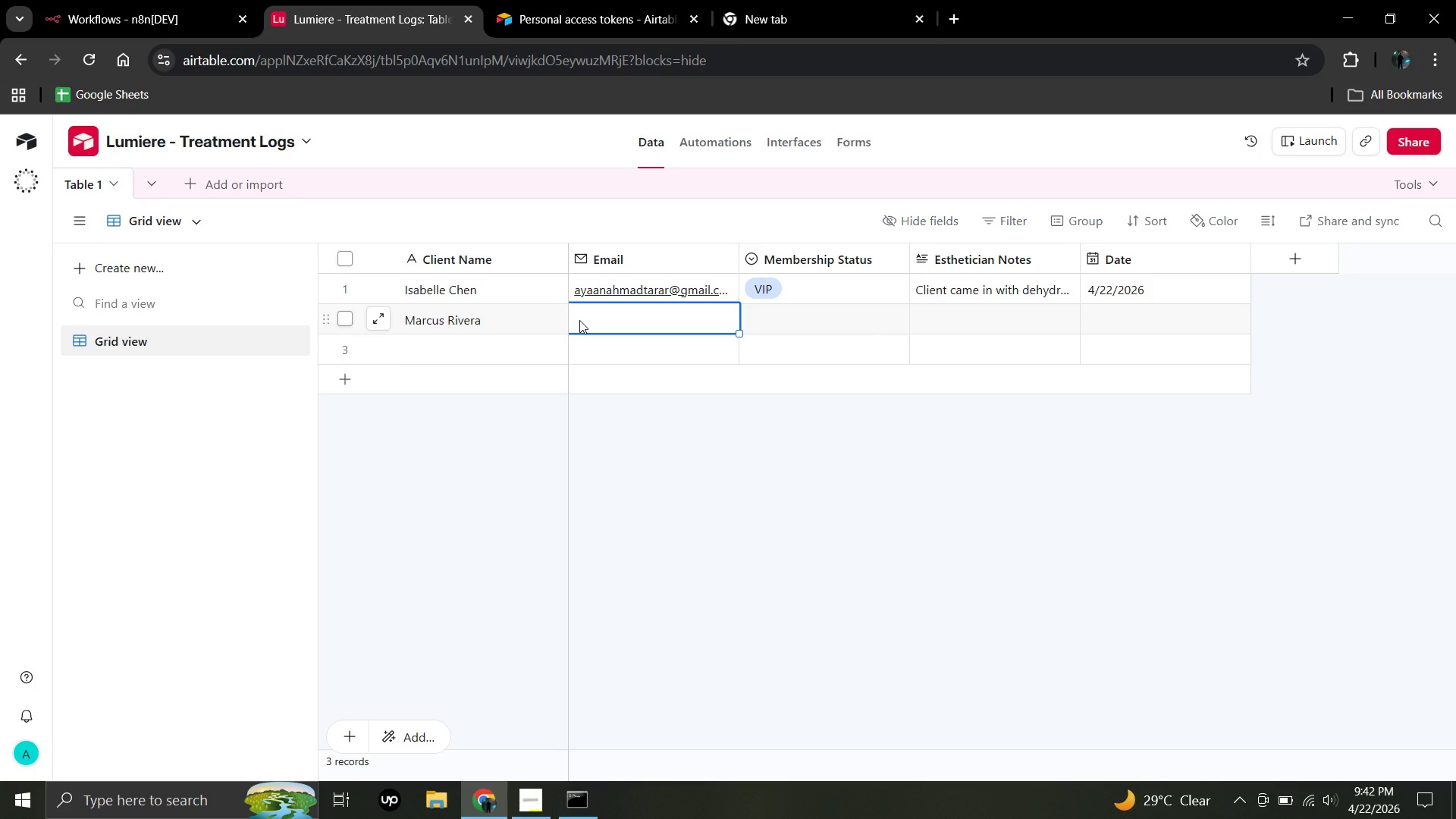 
type(ayaanahmadtarar@gamil)
key(Backspace)
key(Backspace)
key(Backspace)
key(Backspace)
type(mail.com)
 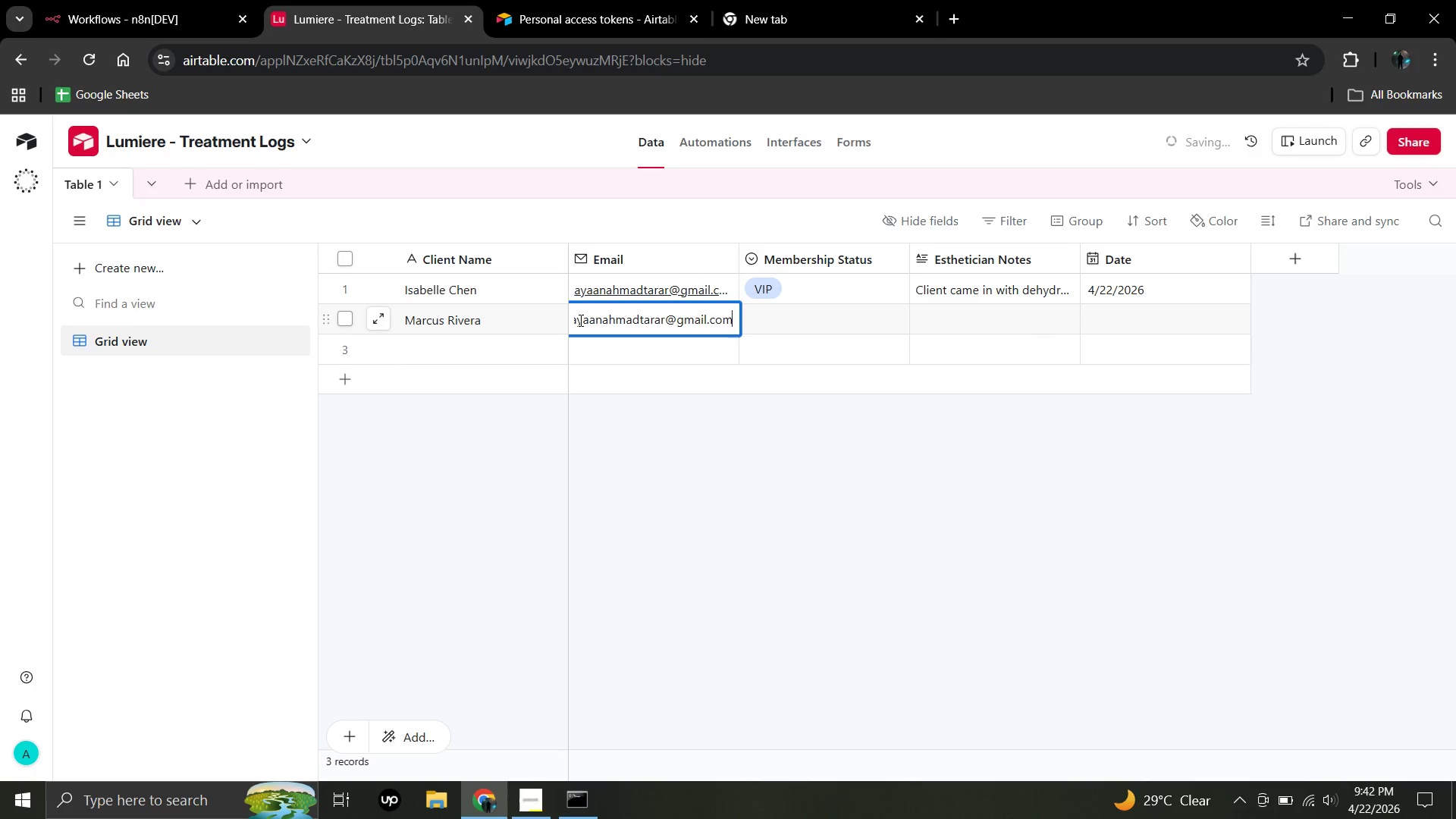 
left_click([766, 320])
 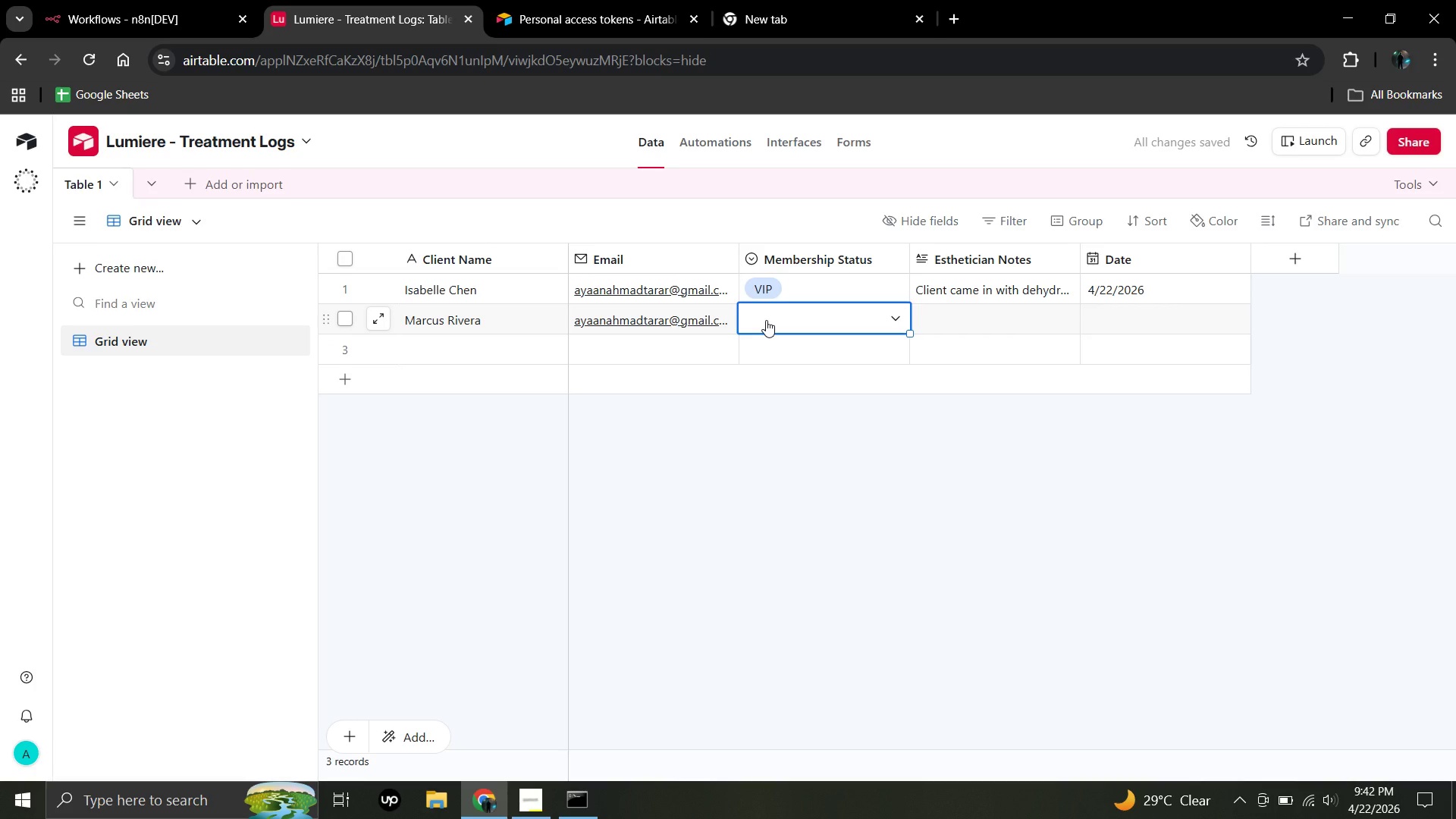 
key(Shift+S)
 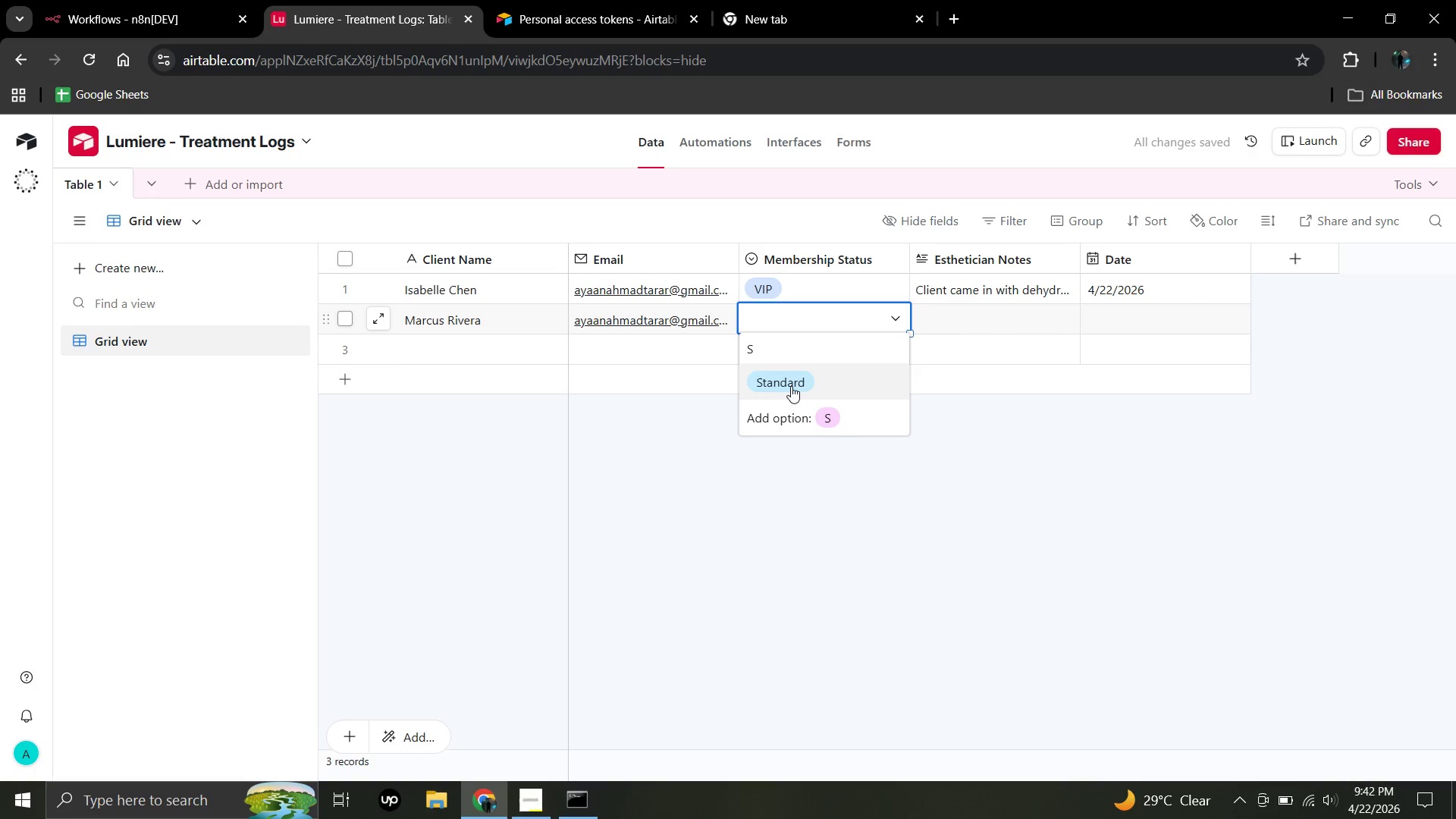 
left_click([791, 384])
 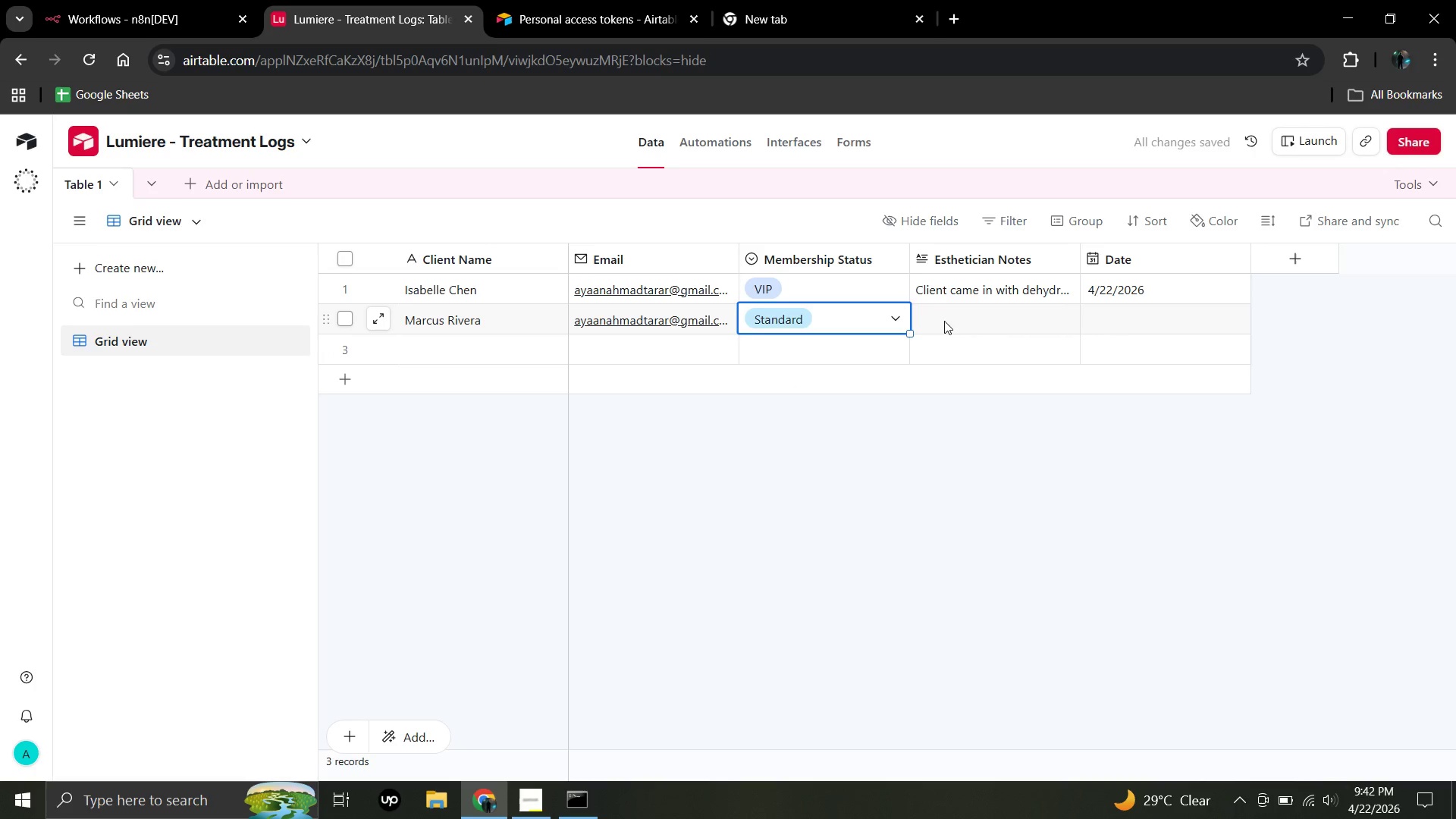 
left_click([944, 322])
 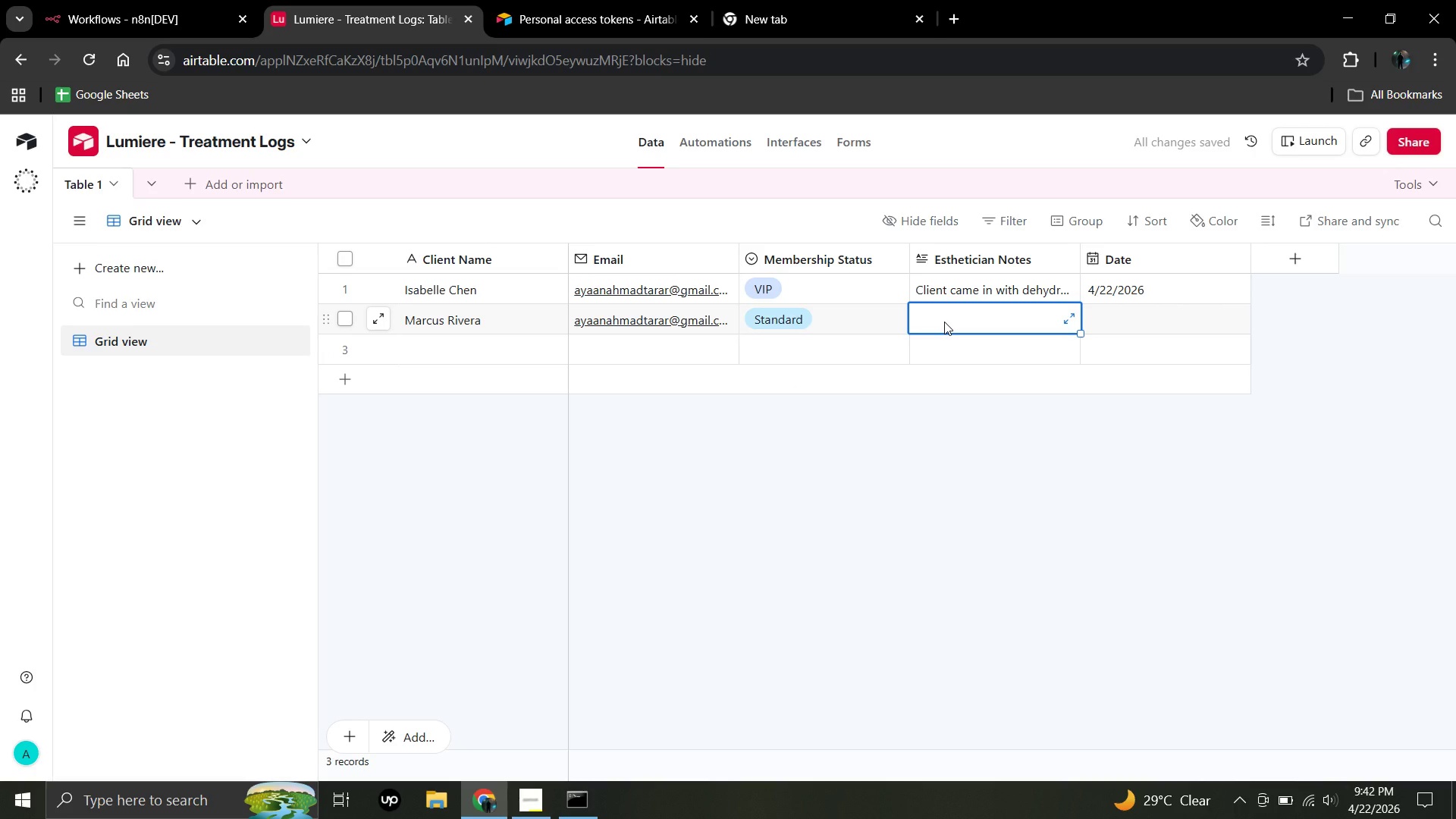 
wait(8.44)
 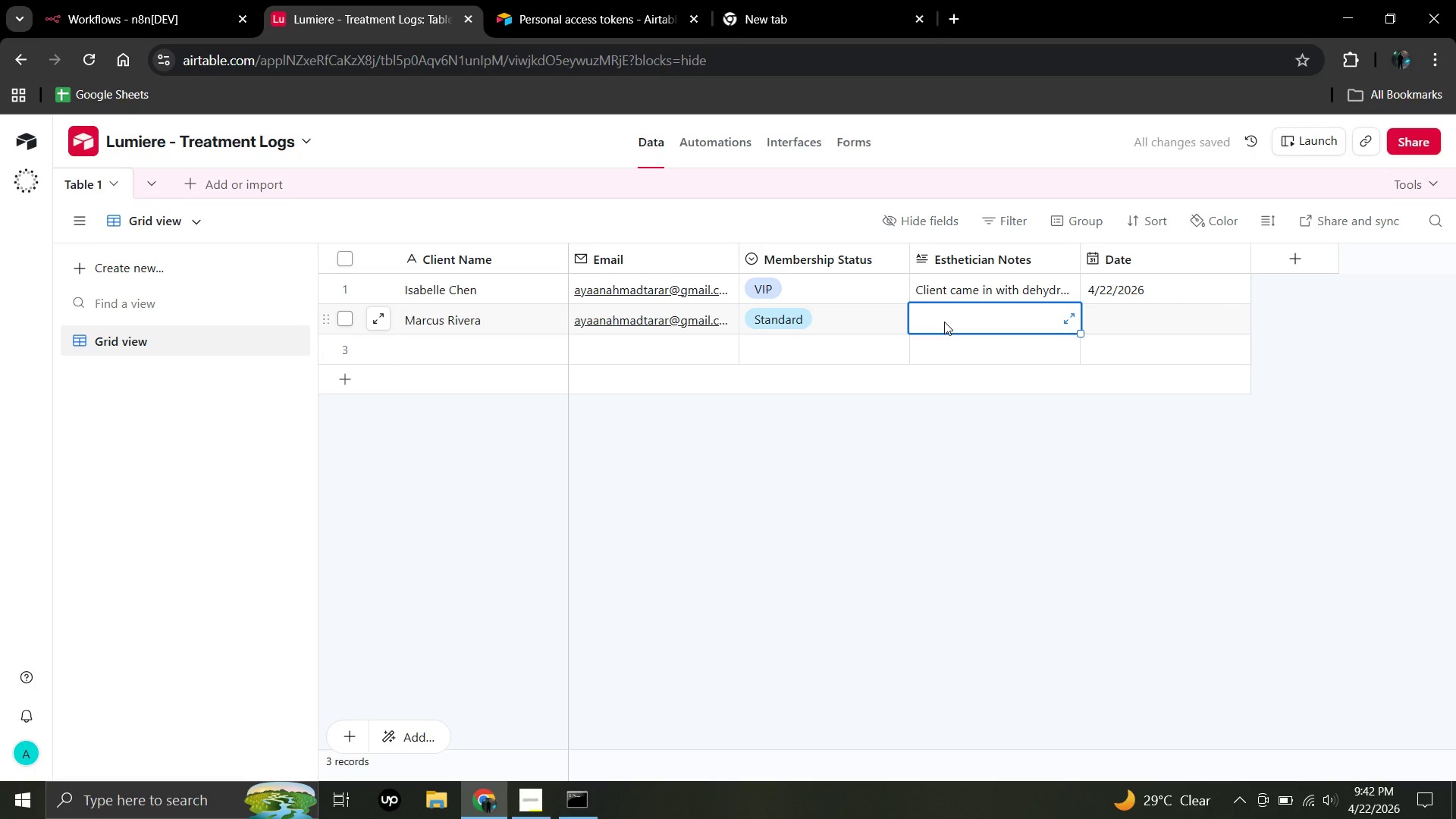 
left_click([943, 315])
 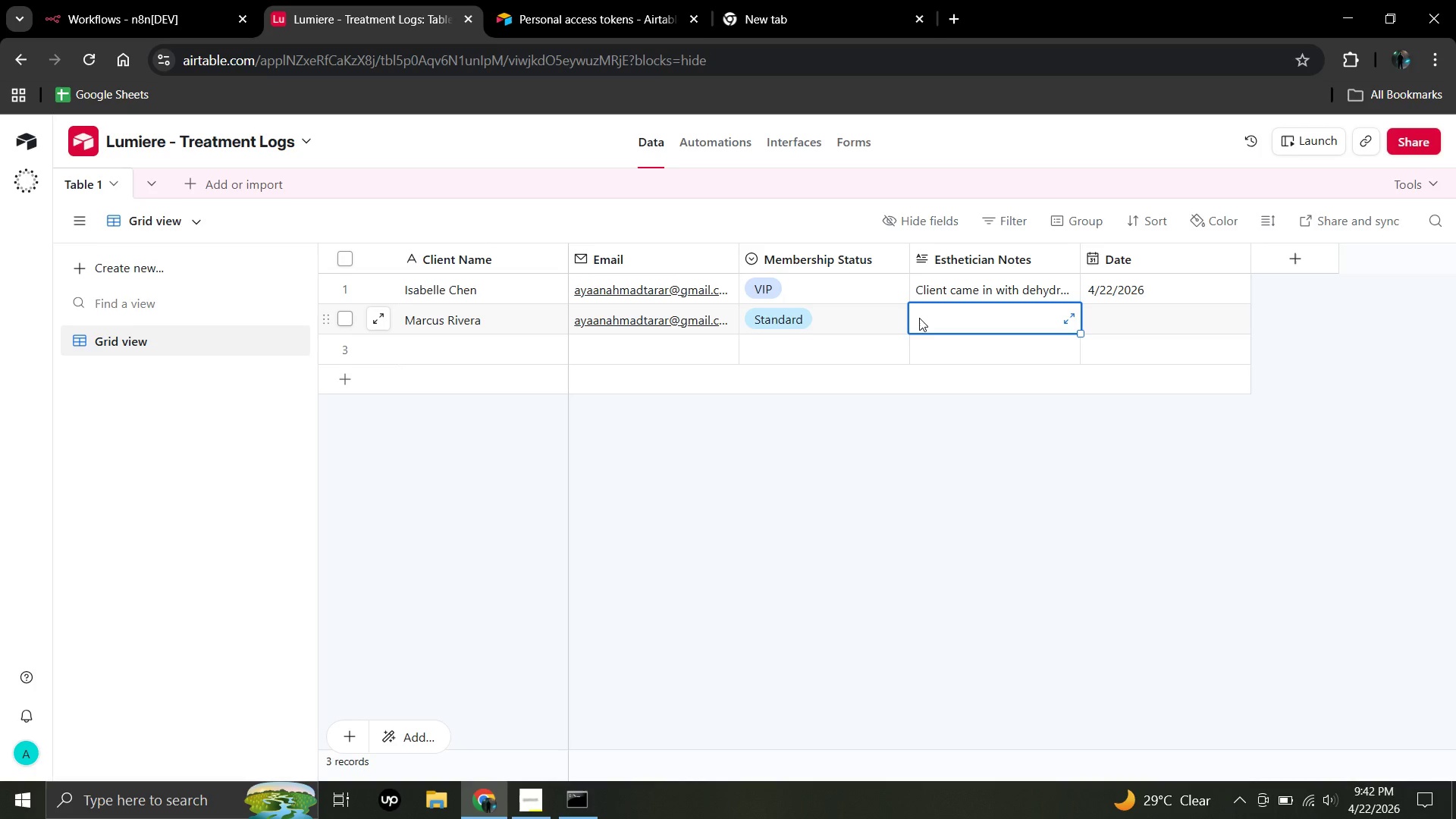 
left_click([919, 318])
 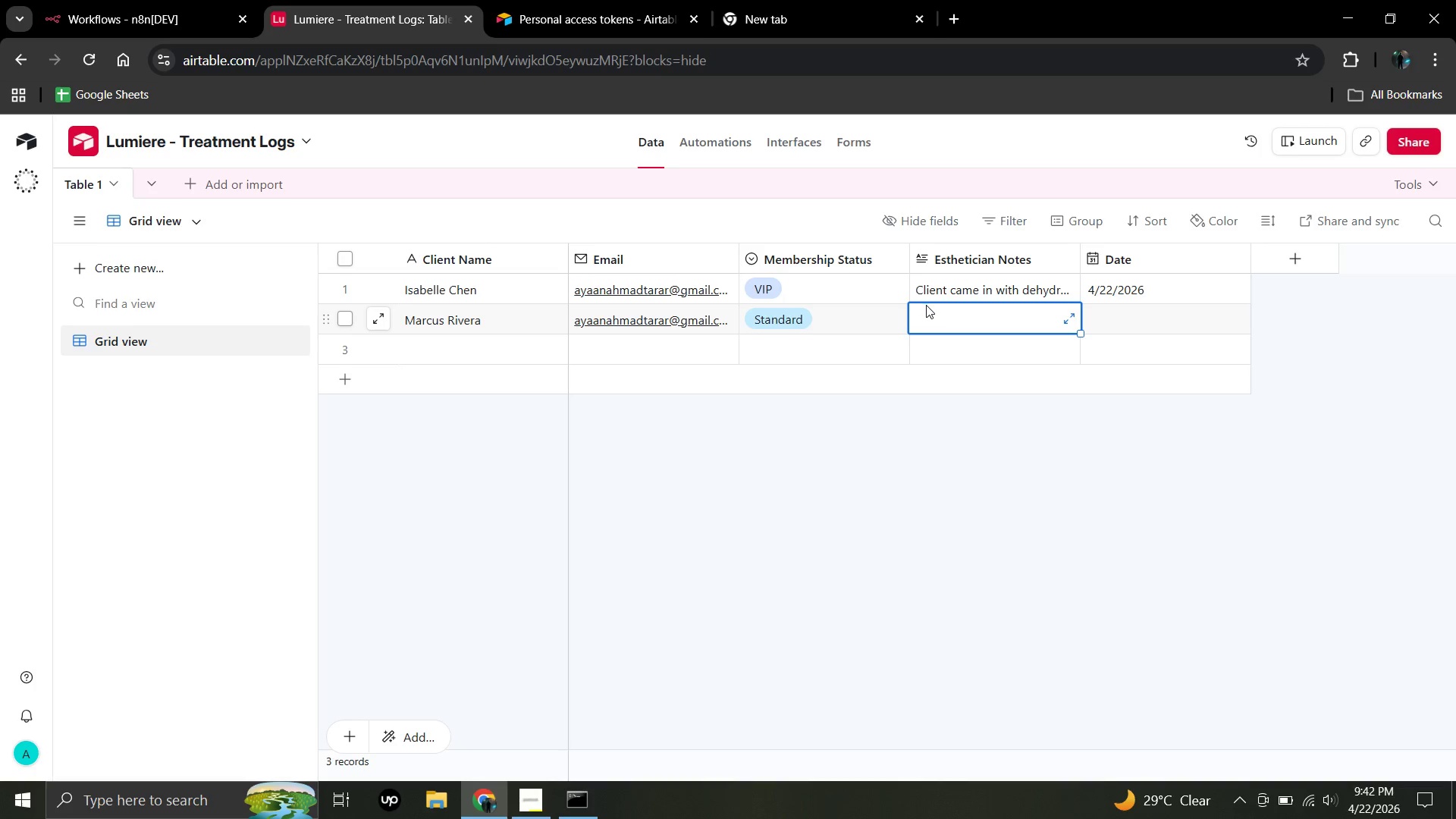 
left_click([926, 305])
 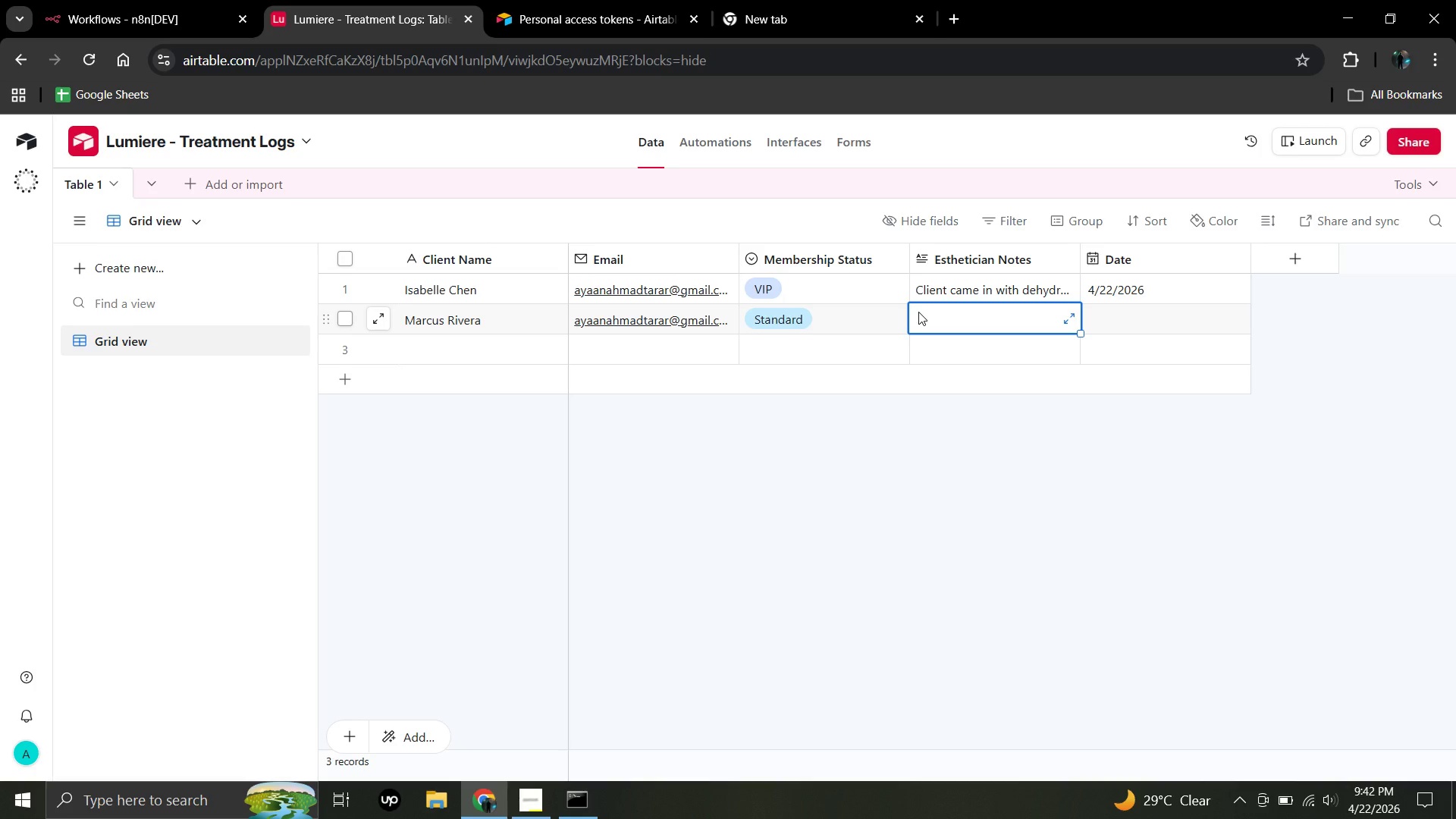 
type(Oily T-zone with congestion around nose and chin.)
 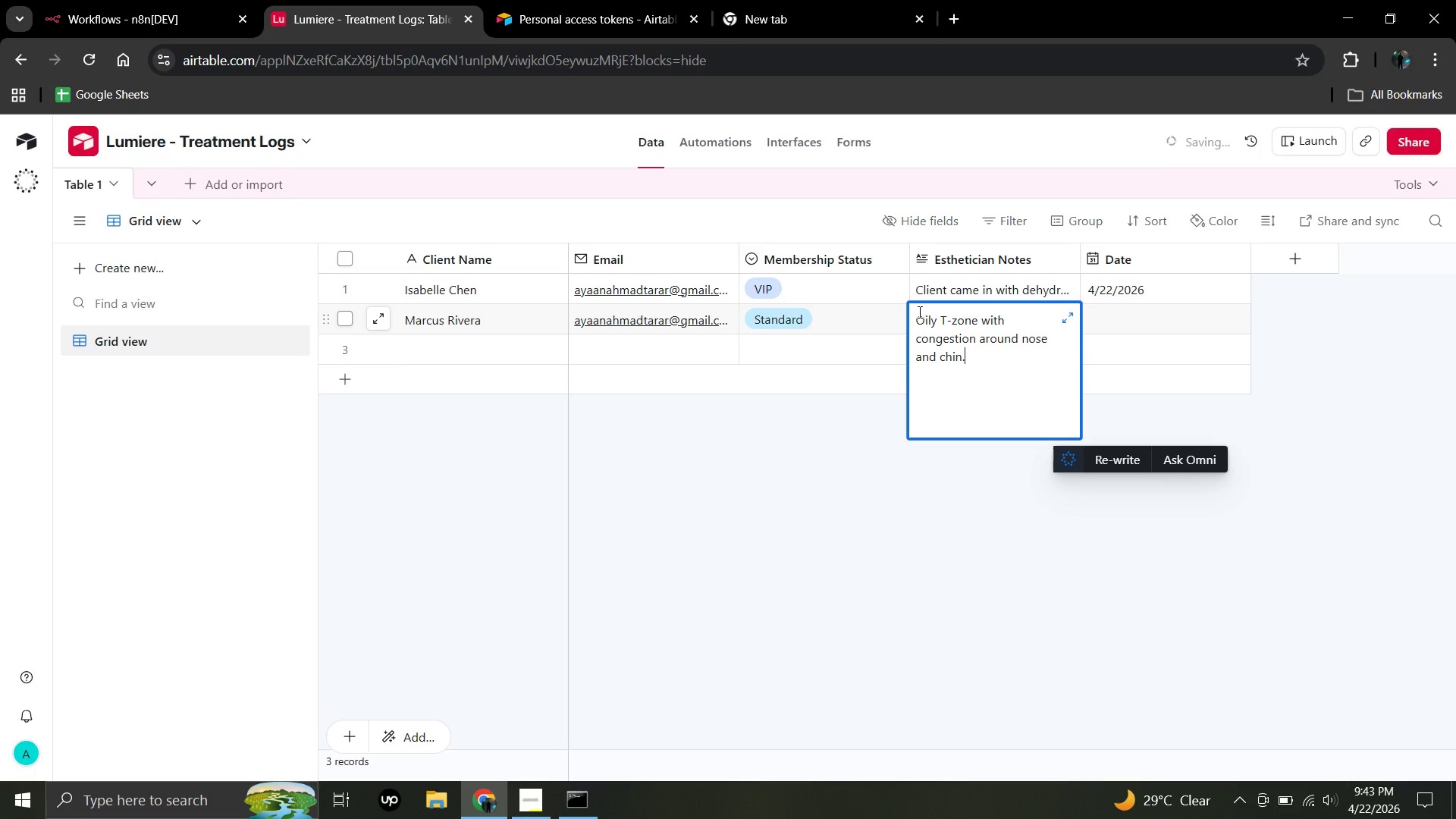 
type(Performed deeep)
key(Backspace)
key(Backspace)
type(p cleanse facial and enzyme peel.)
 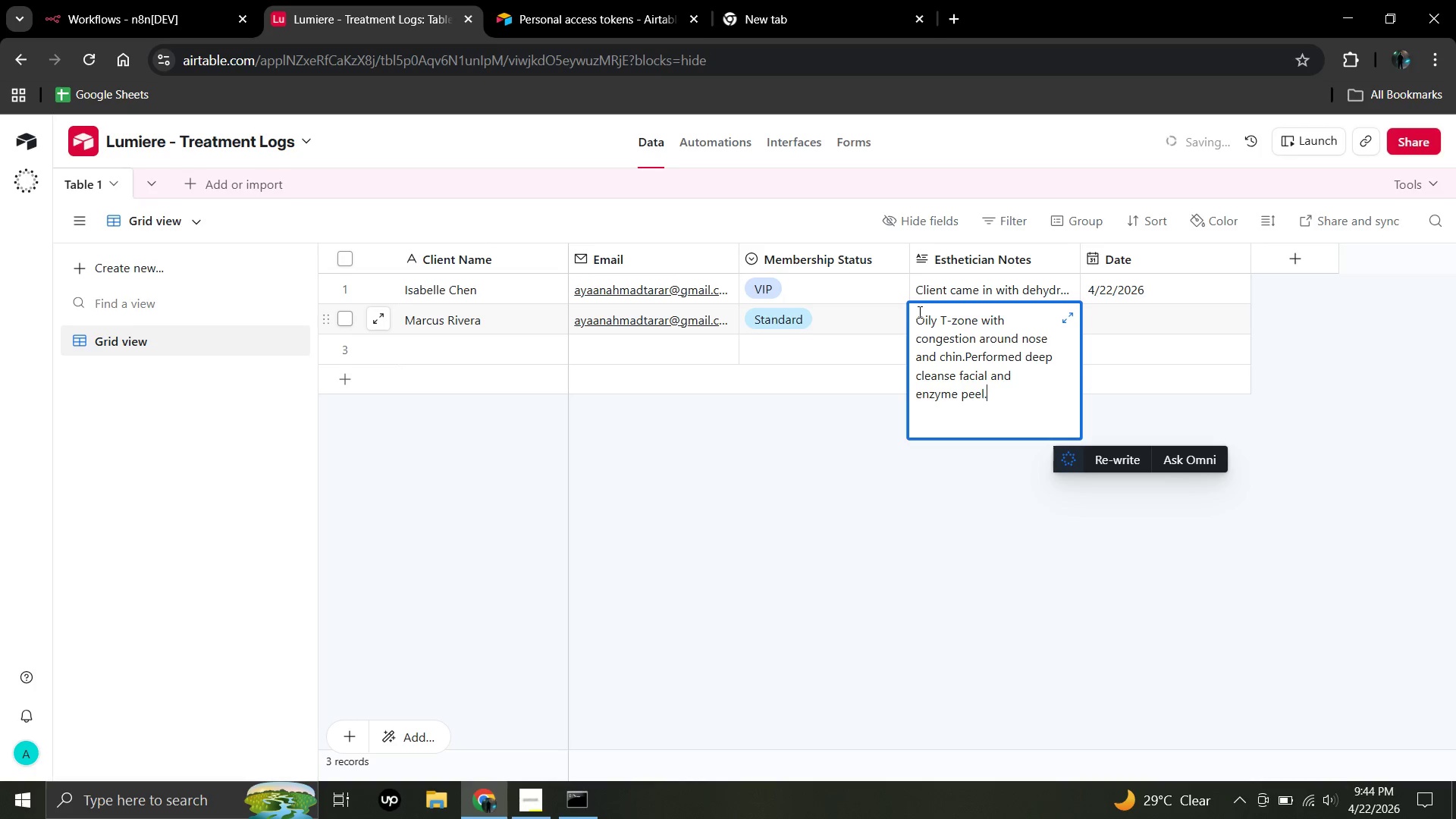 
type(Extracted blackheads)
 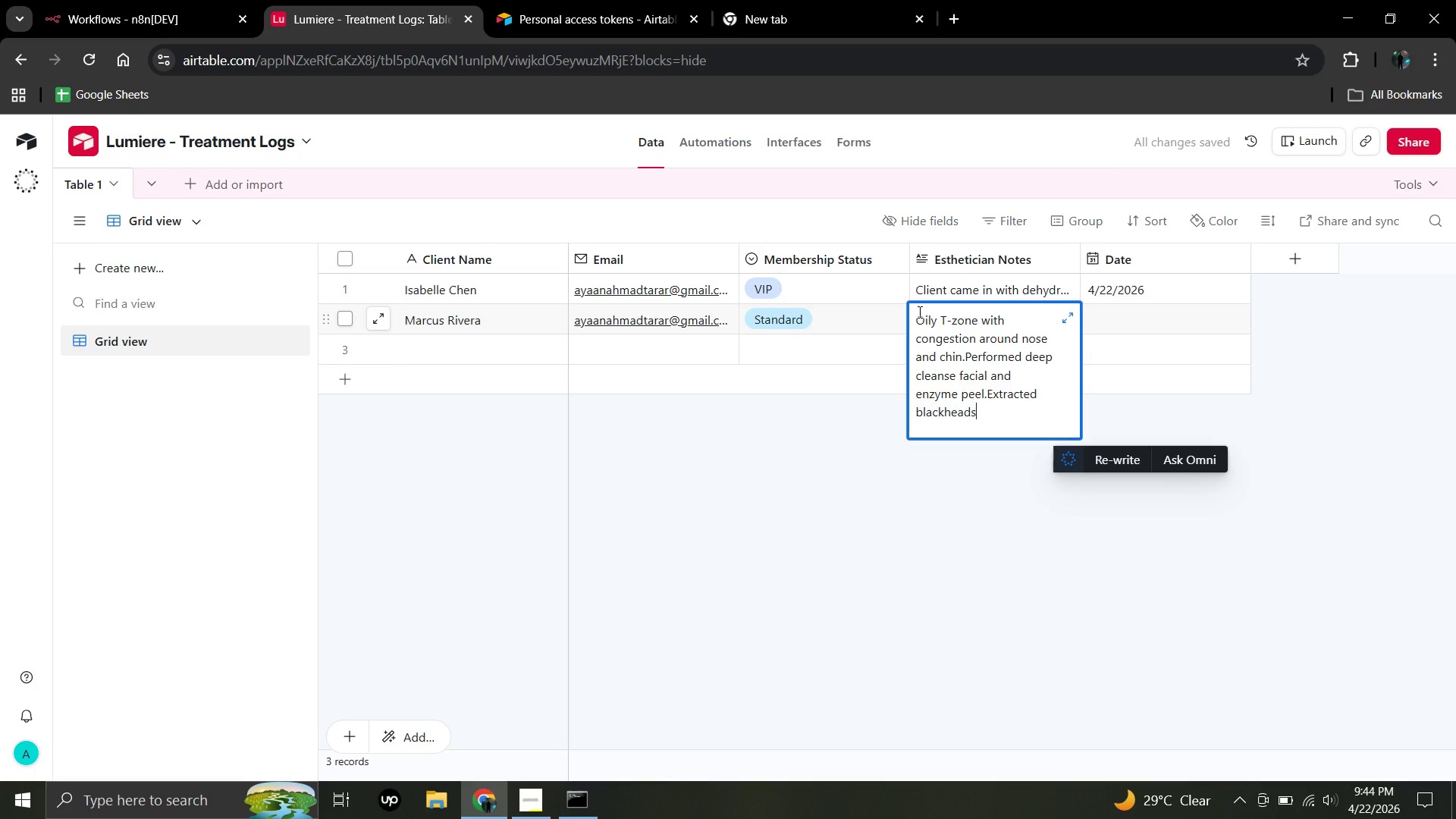 
wait(6.0)
 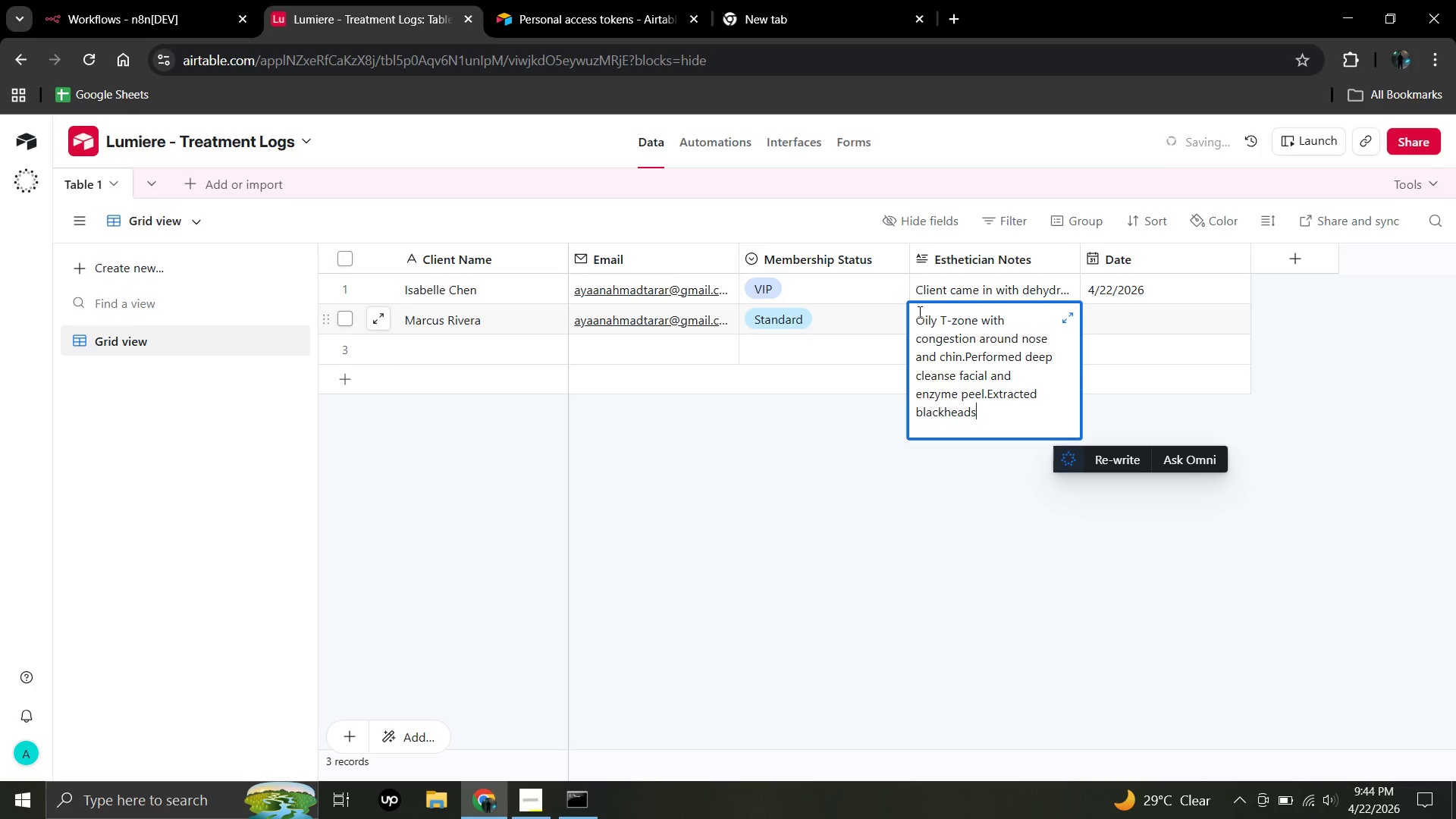 
type( skin slightly inflamed after)
 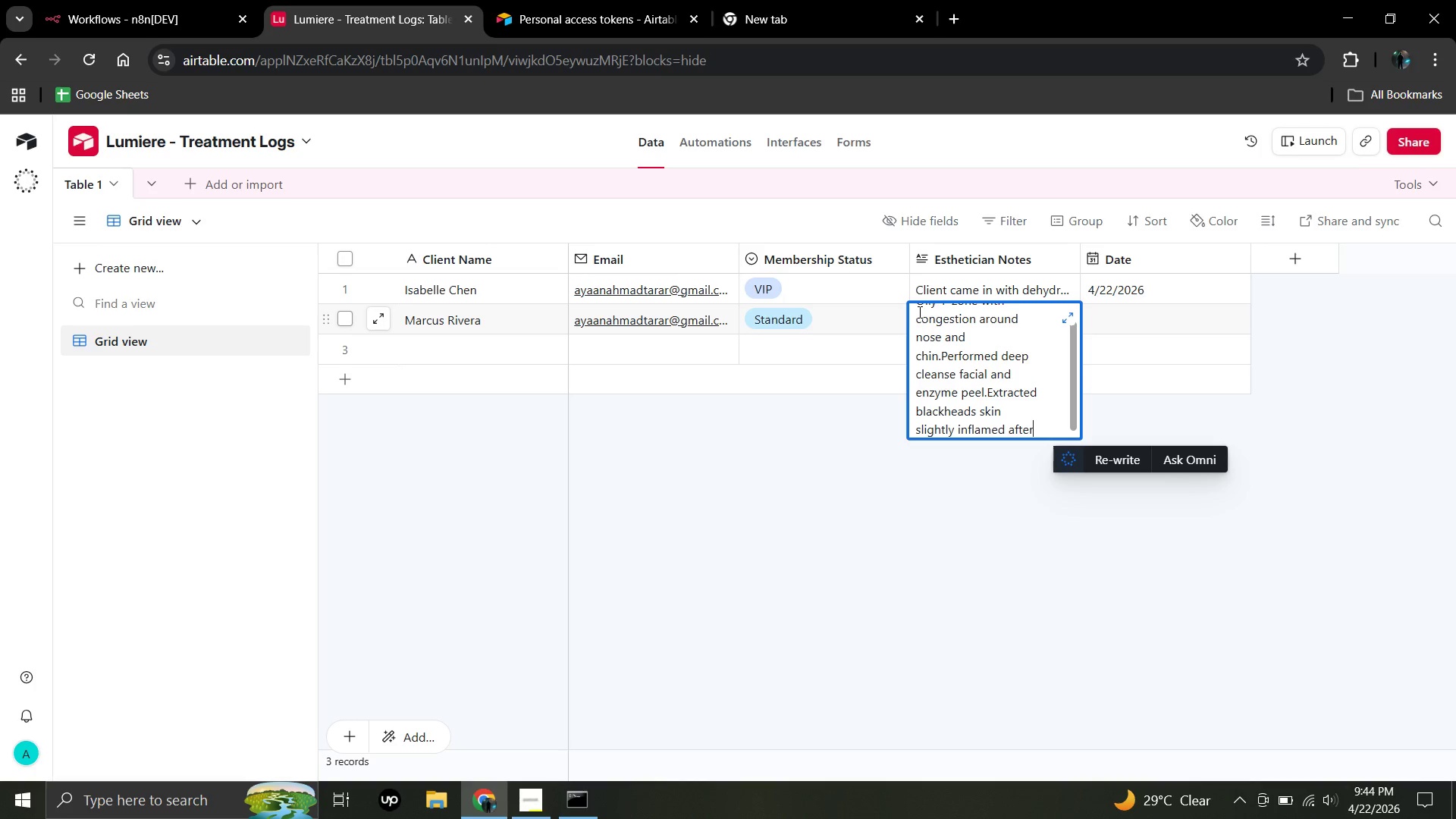 
type(.Client has been using)
 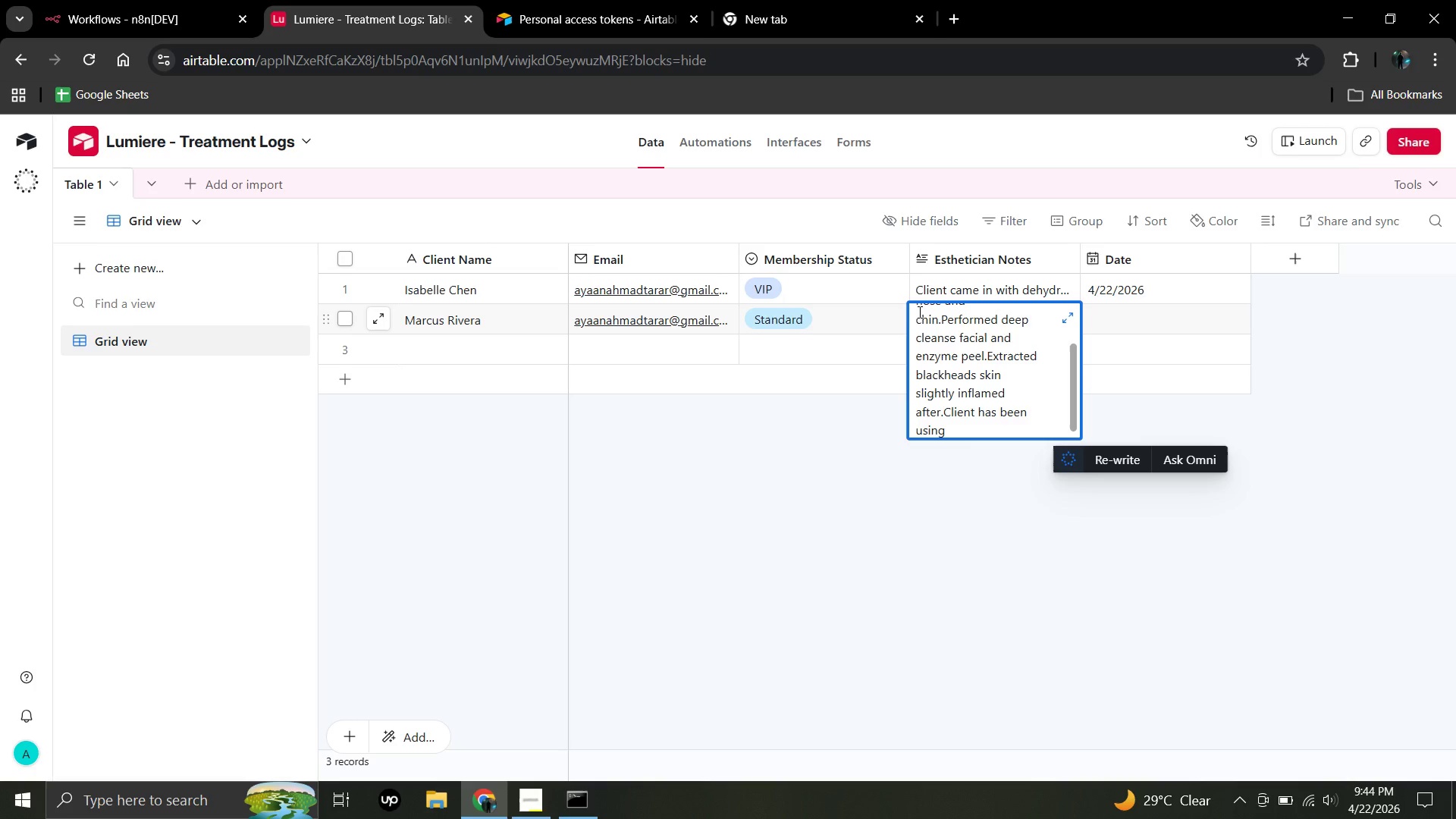 
wait(45.84)
 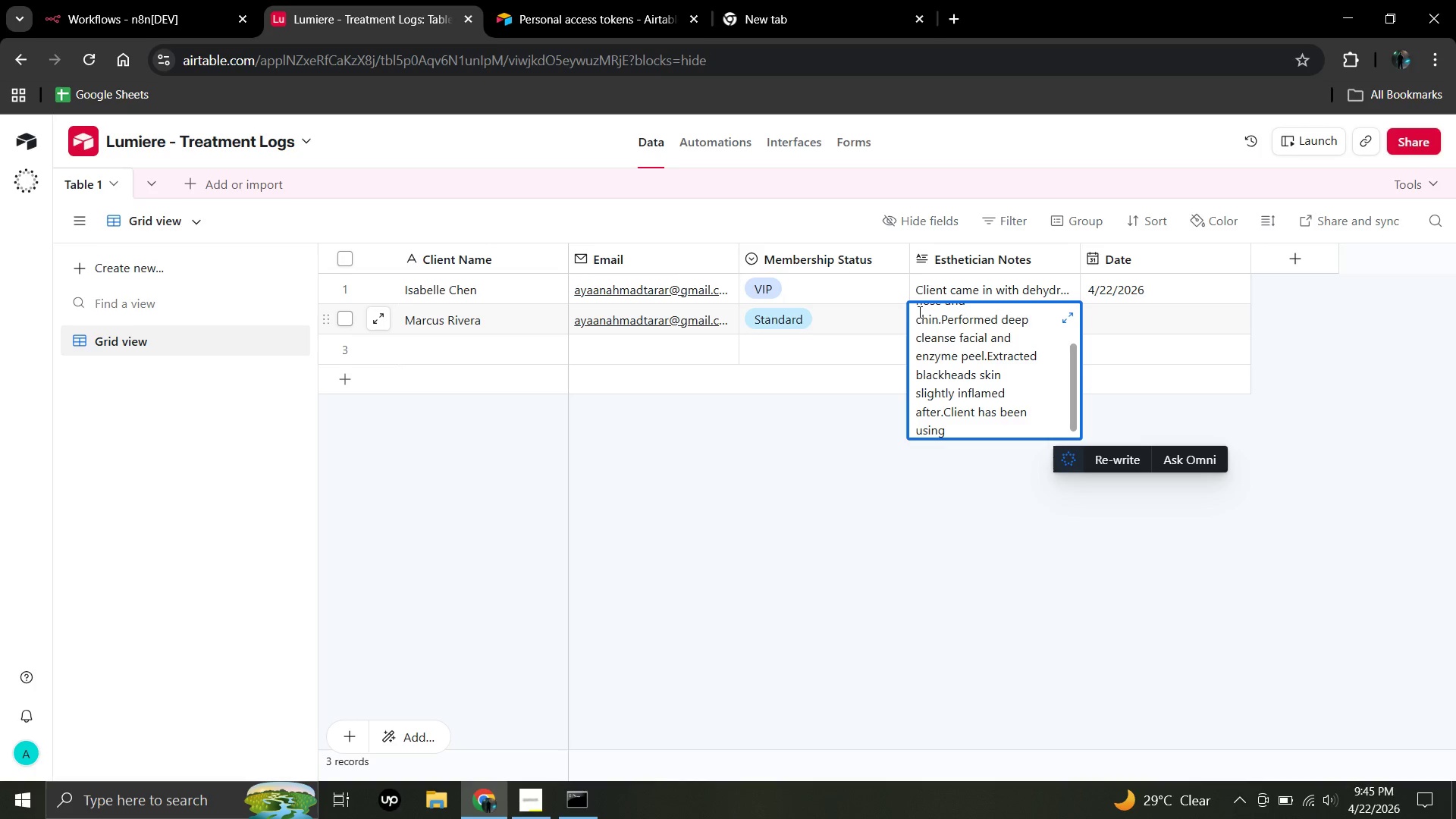 
key(Space)
 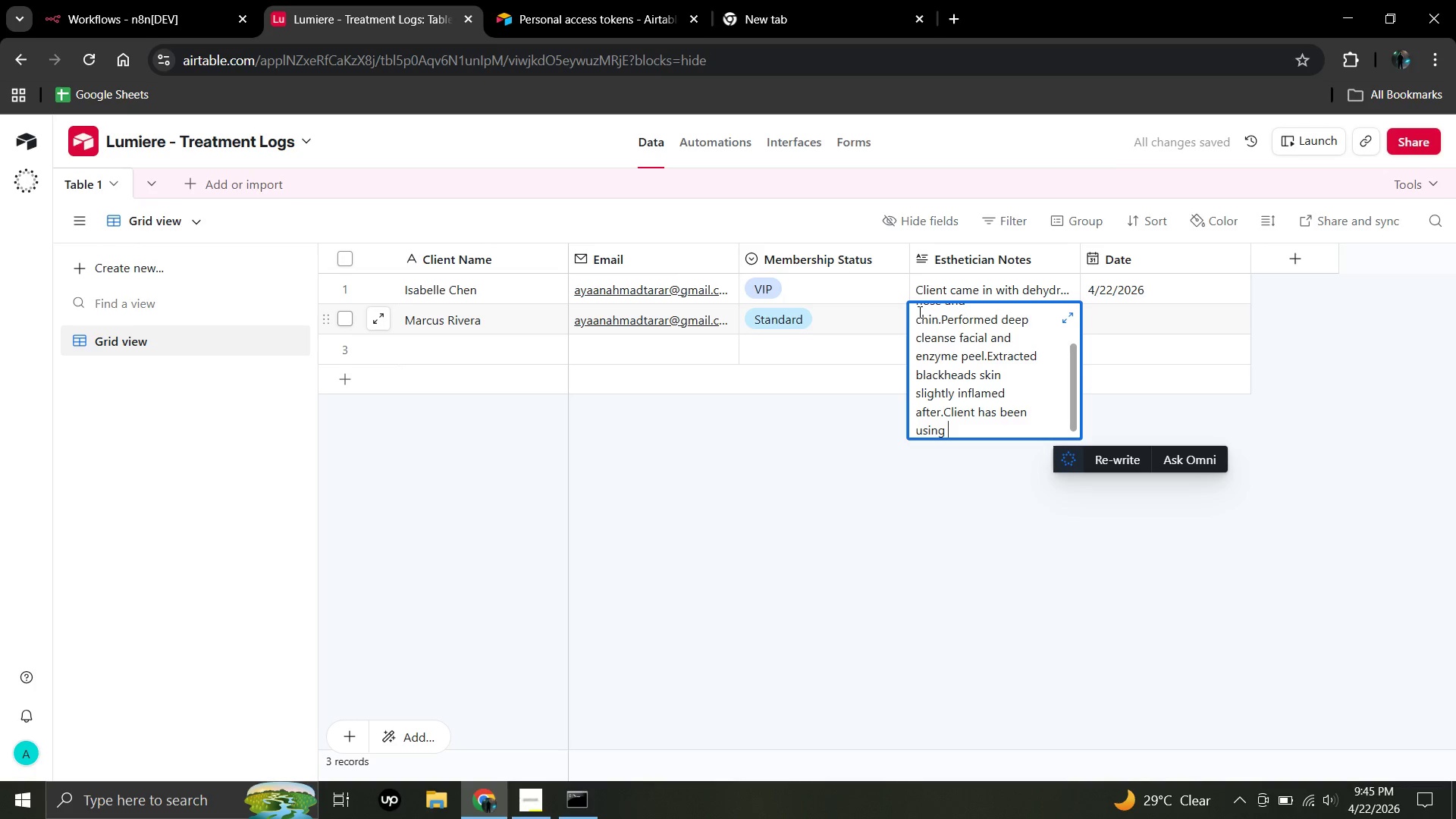 
wait(9.08)
 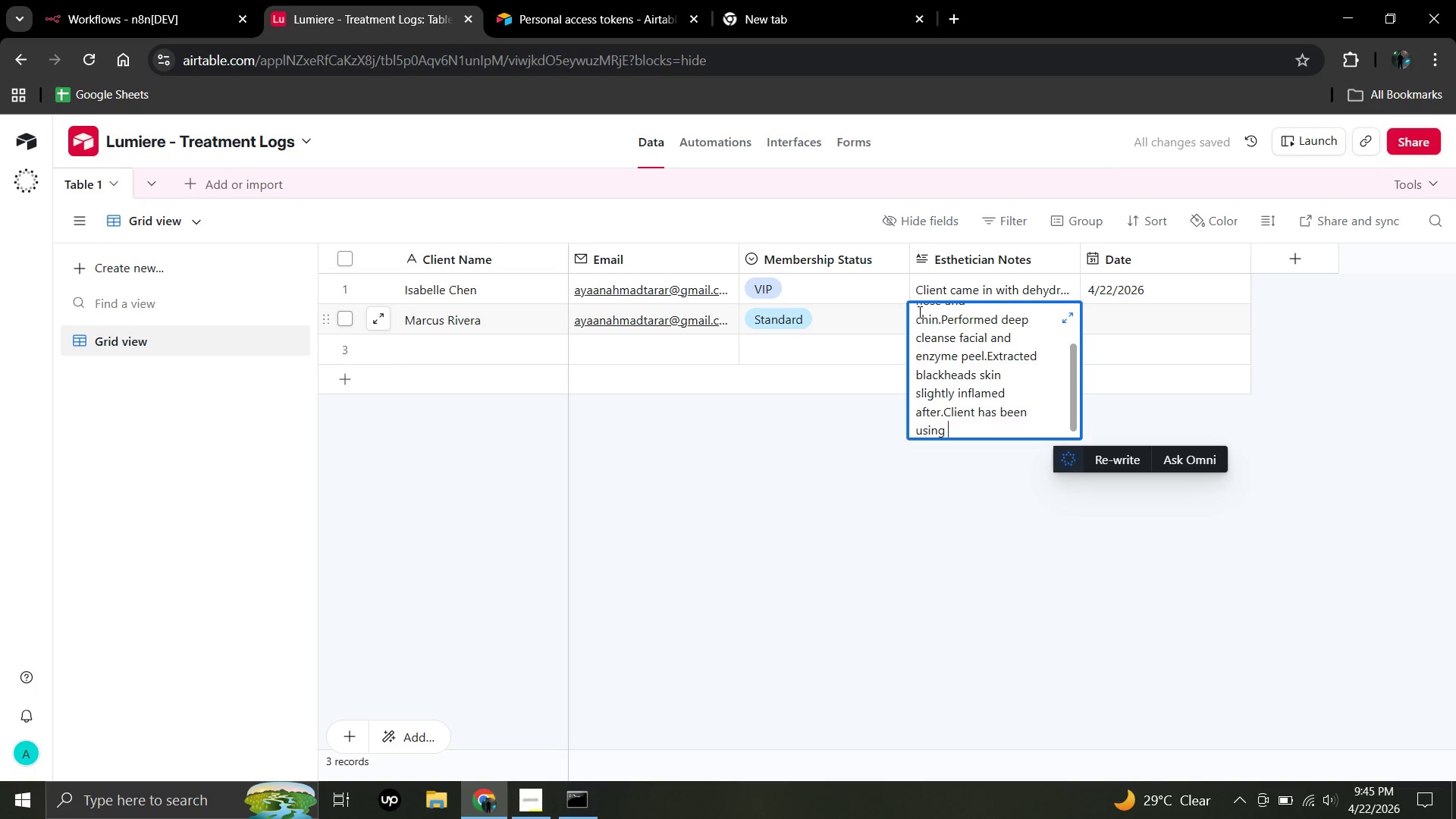 
type(harsh physical)
 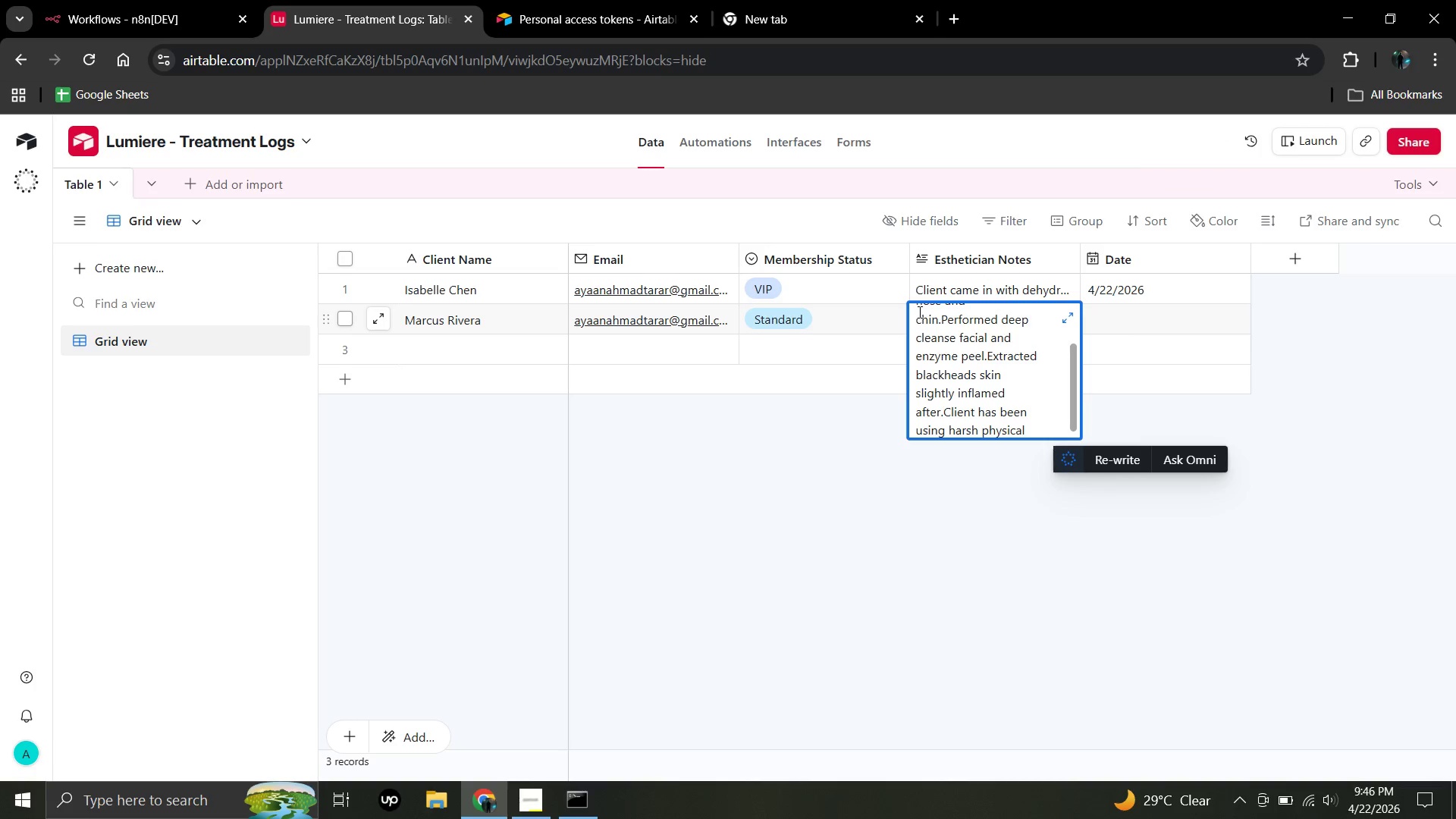 
wait(17.55)
 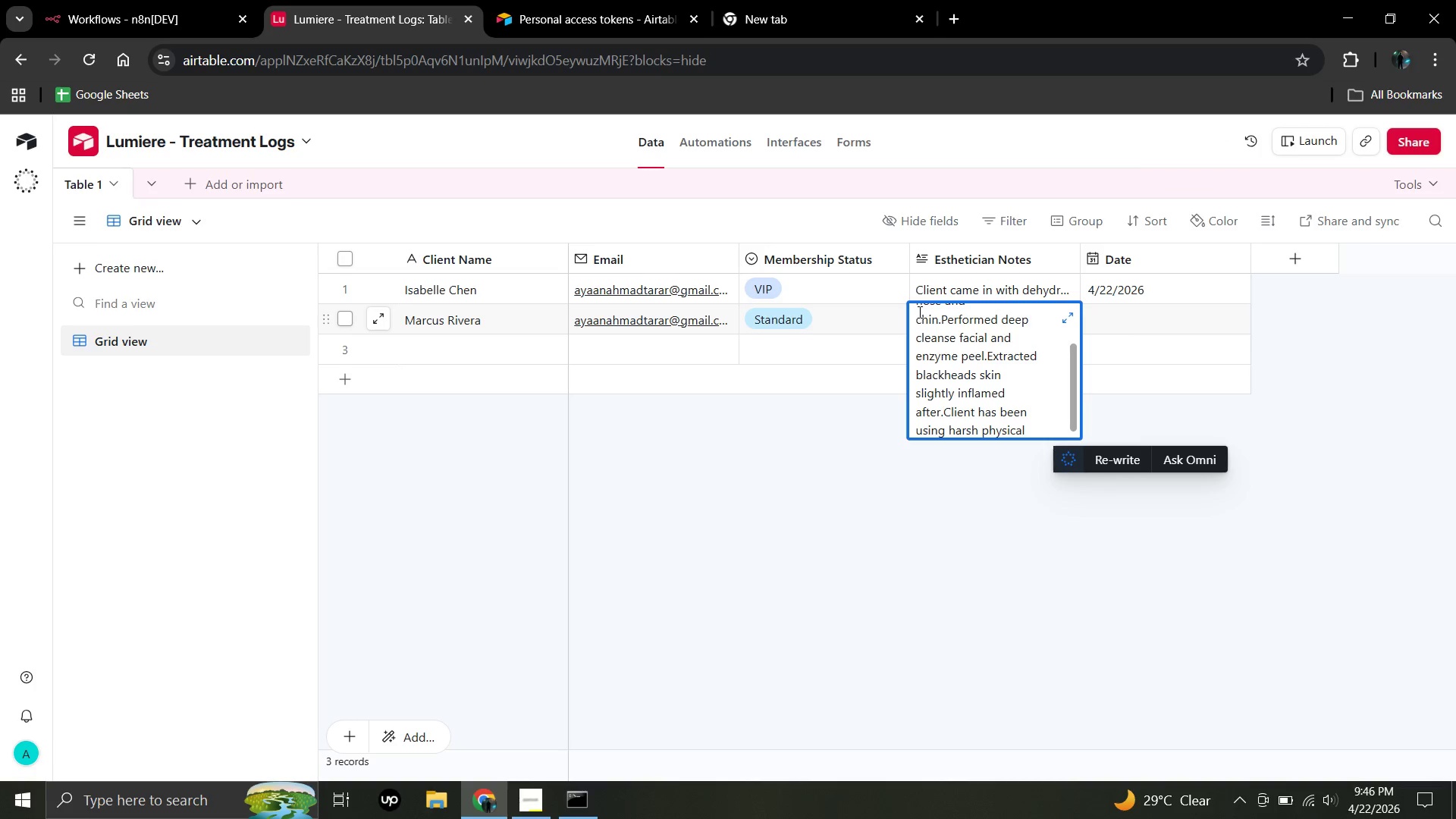 
type( scurbs advised)
 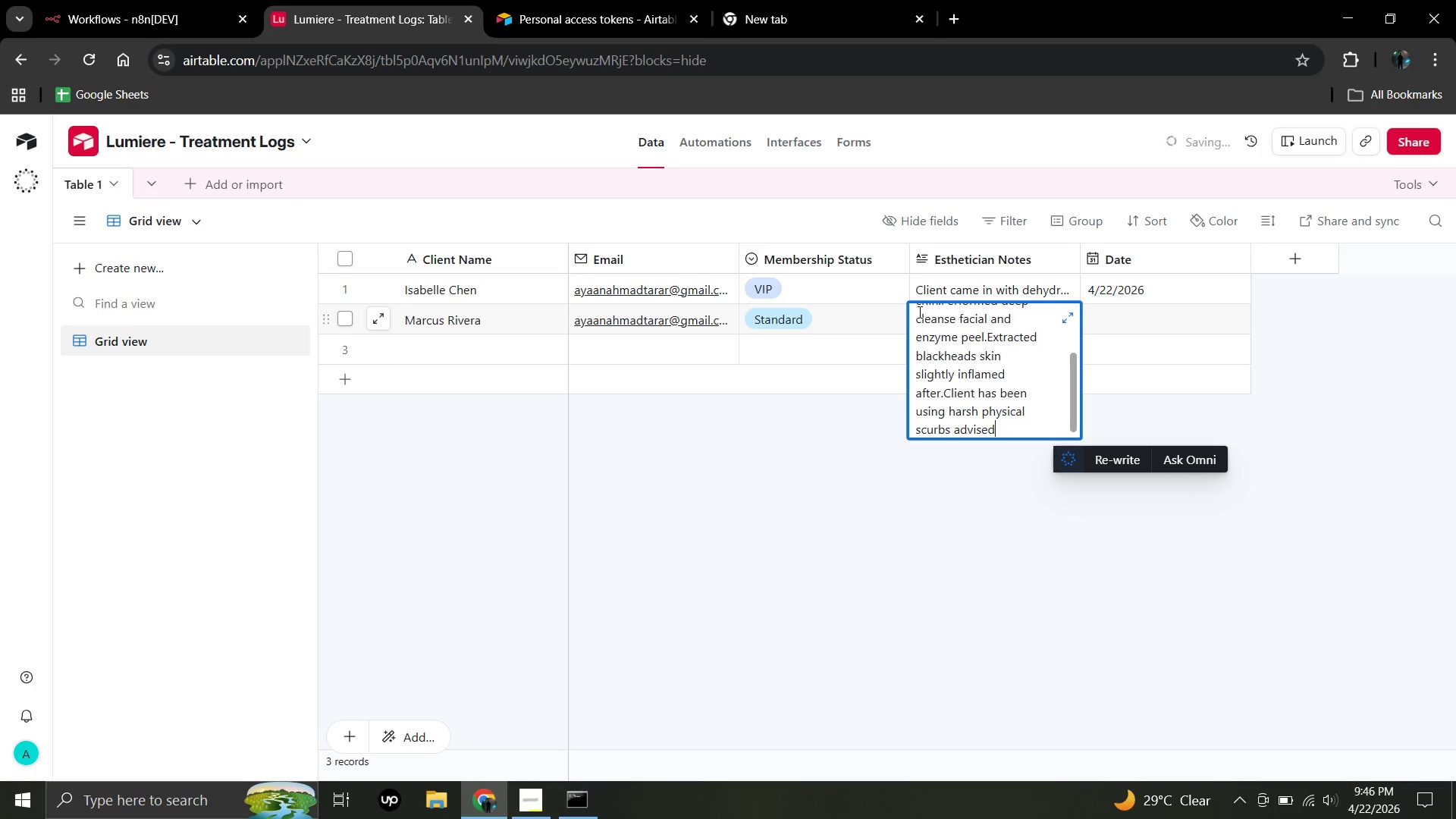 
wait(6.2)
 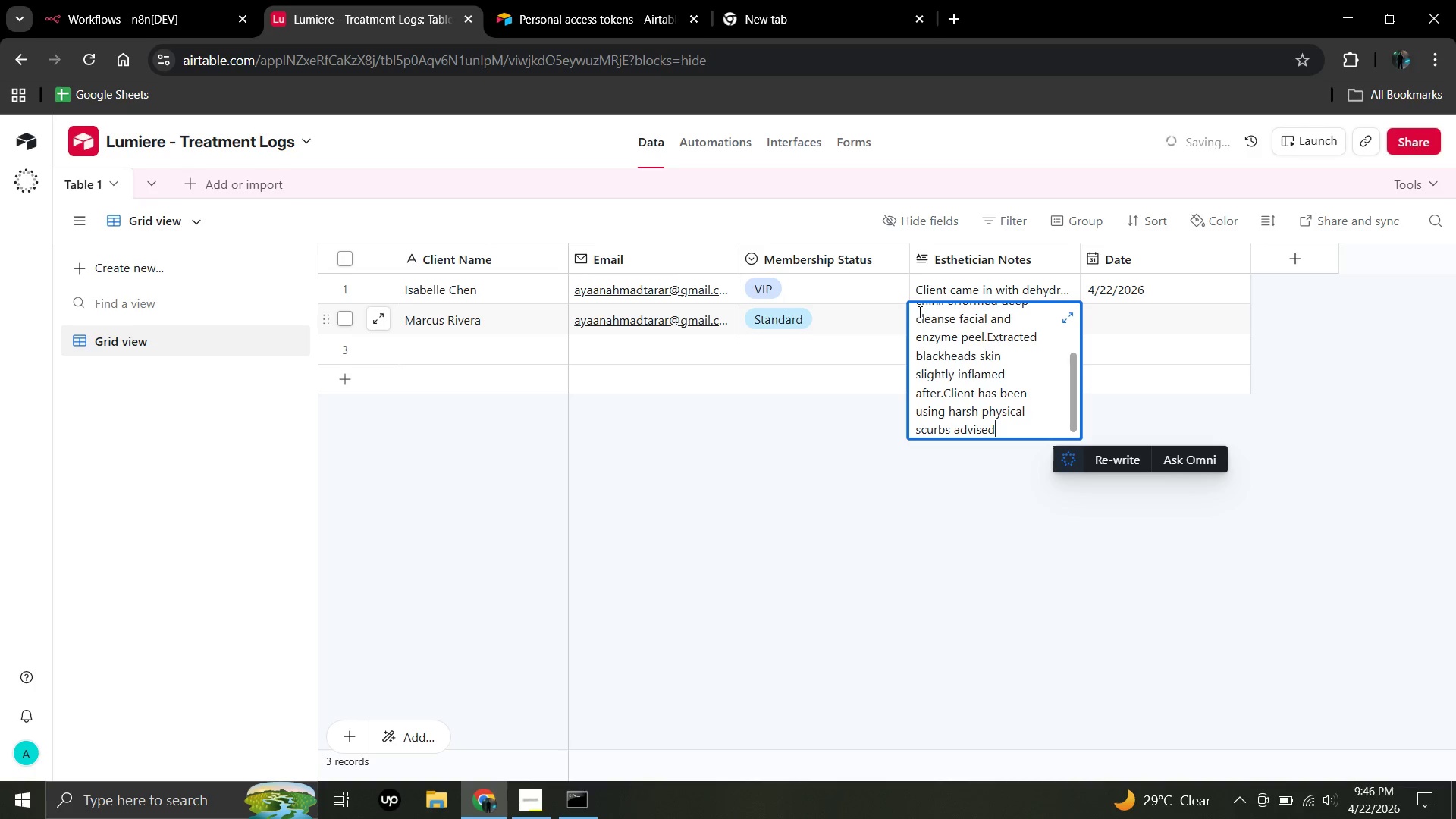 
type( to stop)
 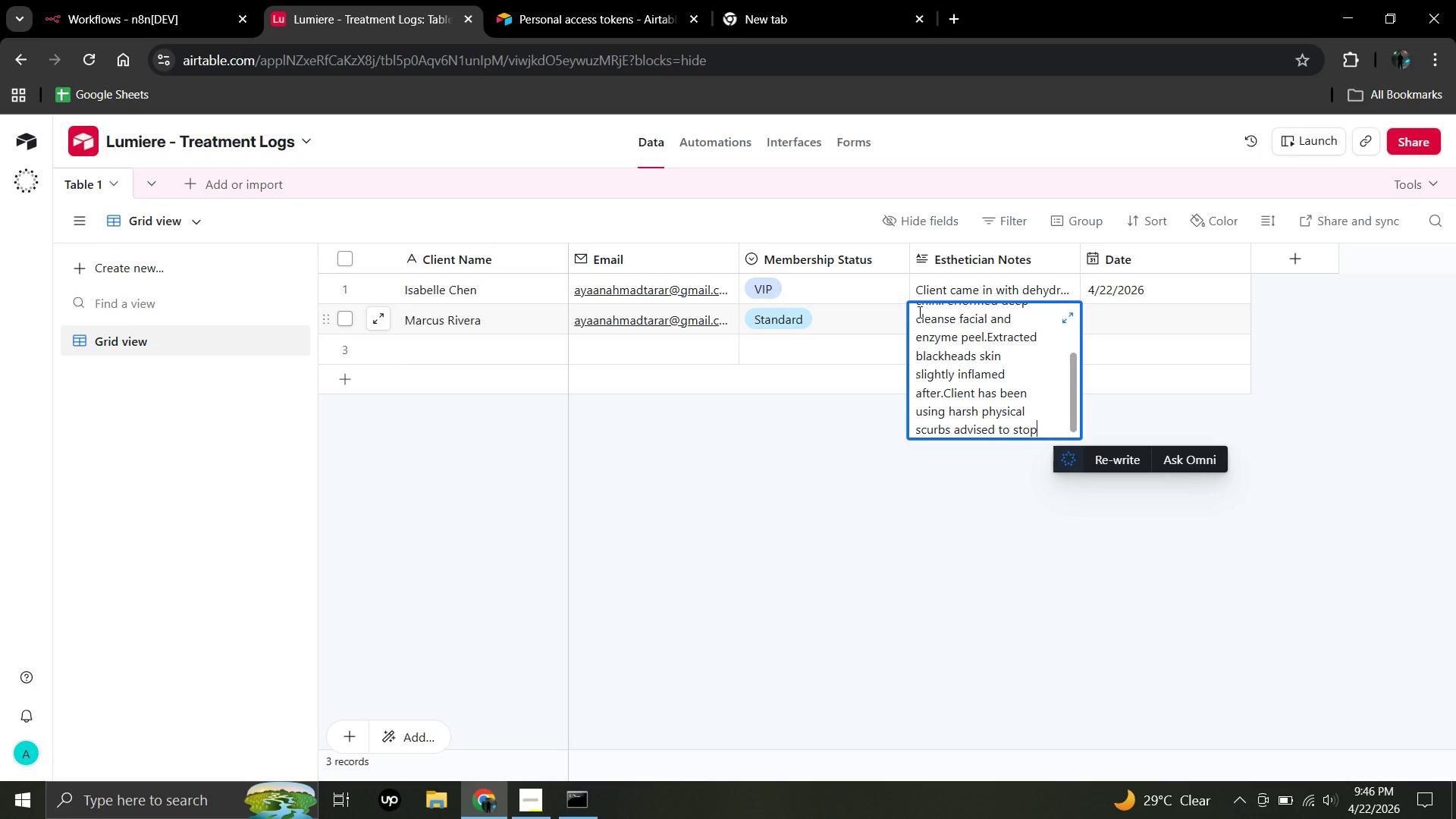 
wait(24.45)
 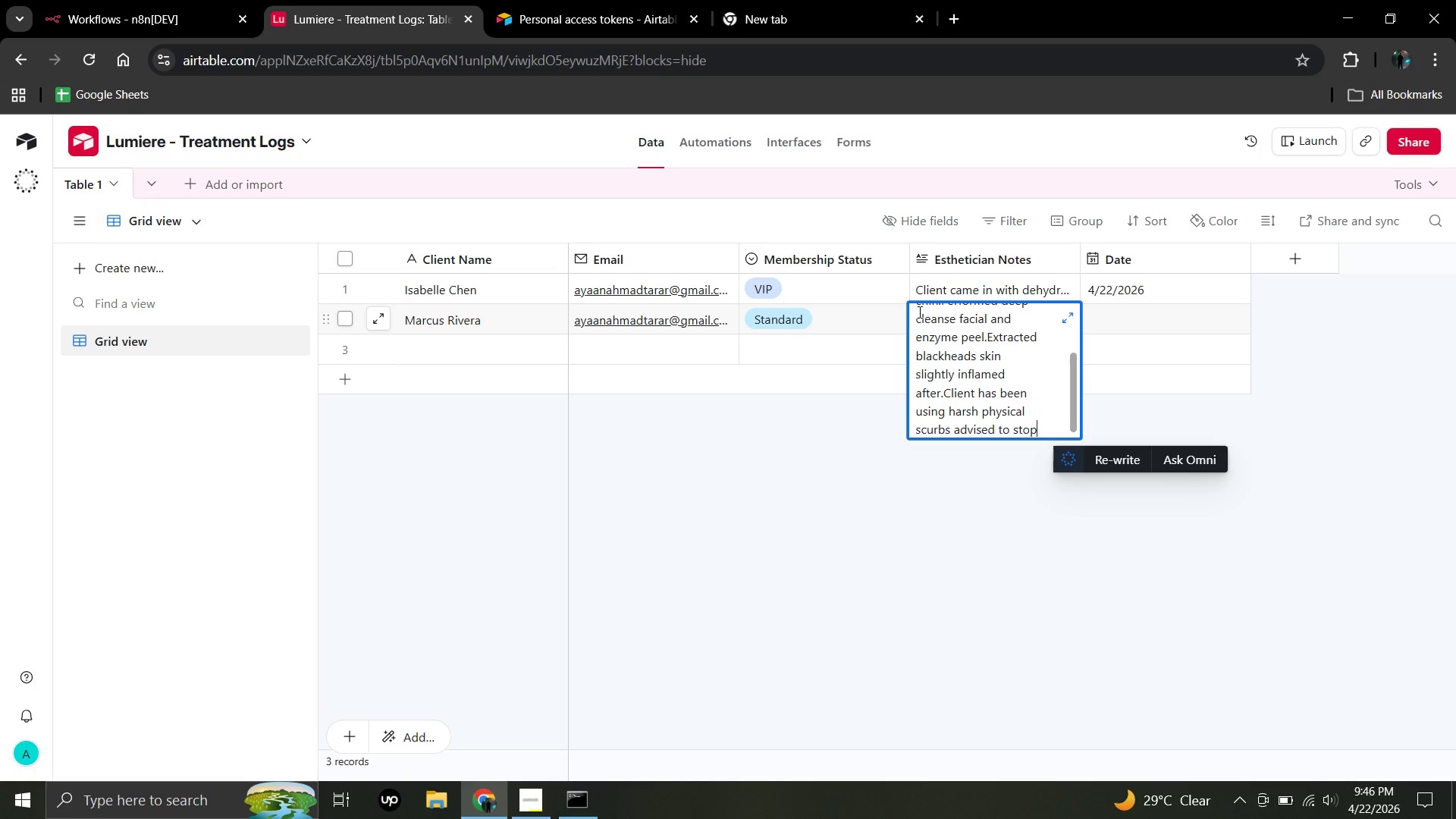 
type( immediatly)
 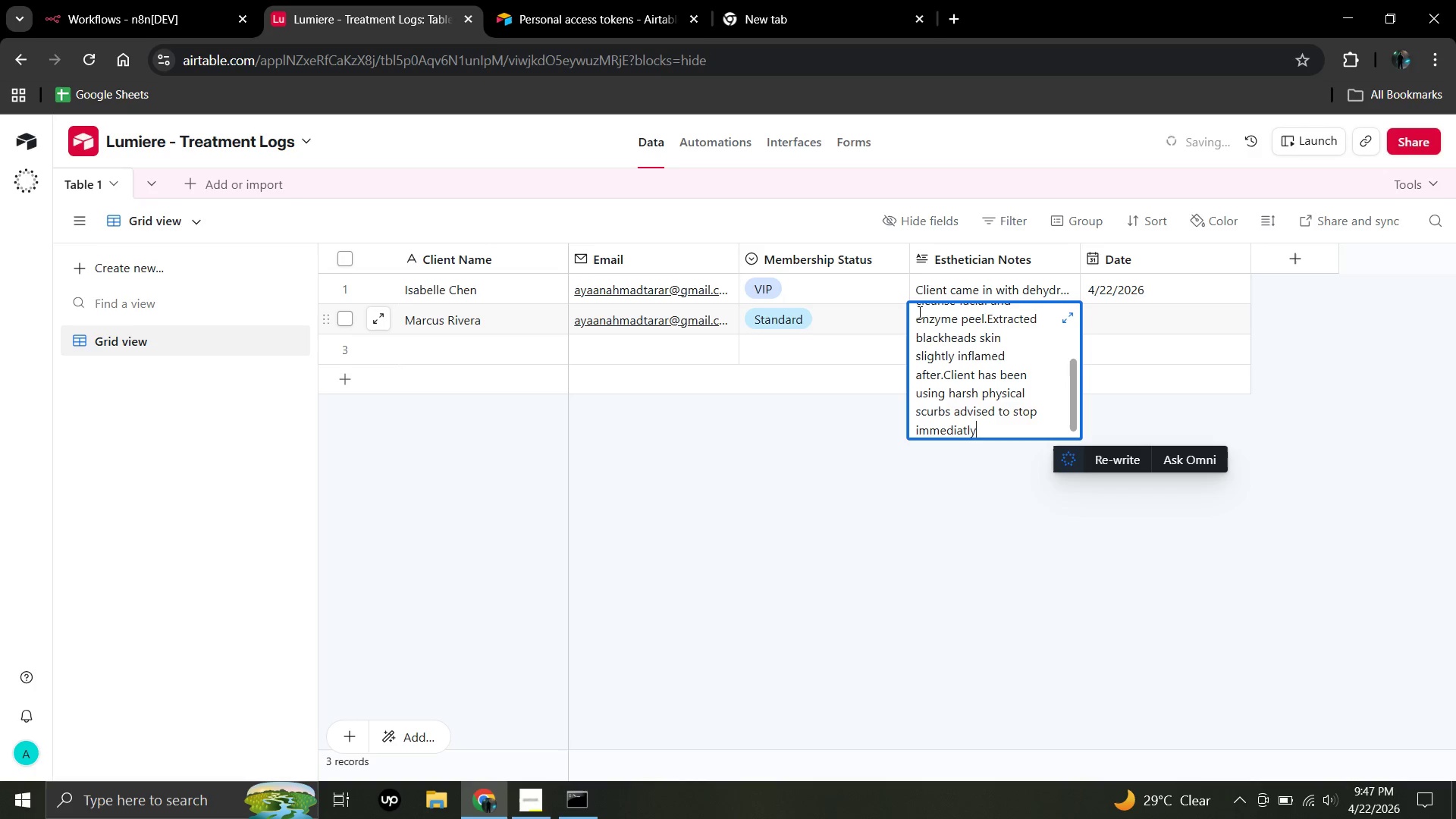 
key(Period)
 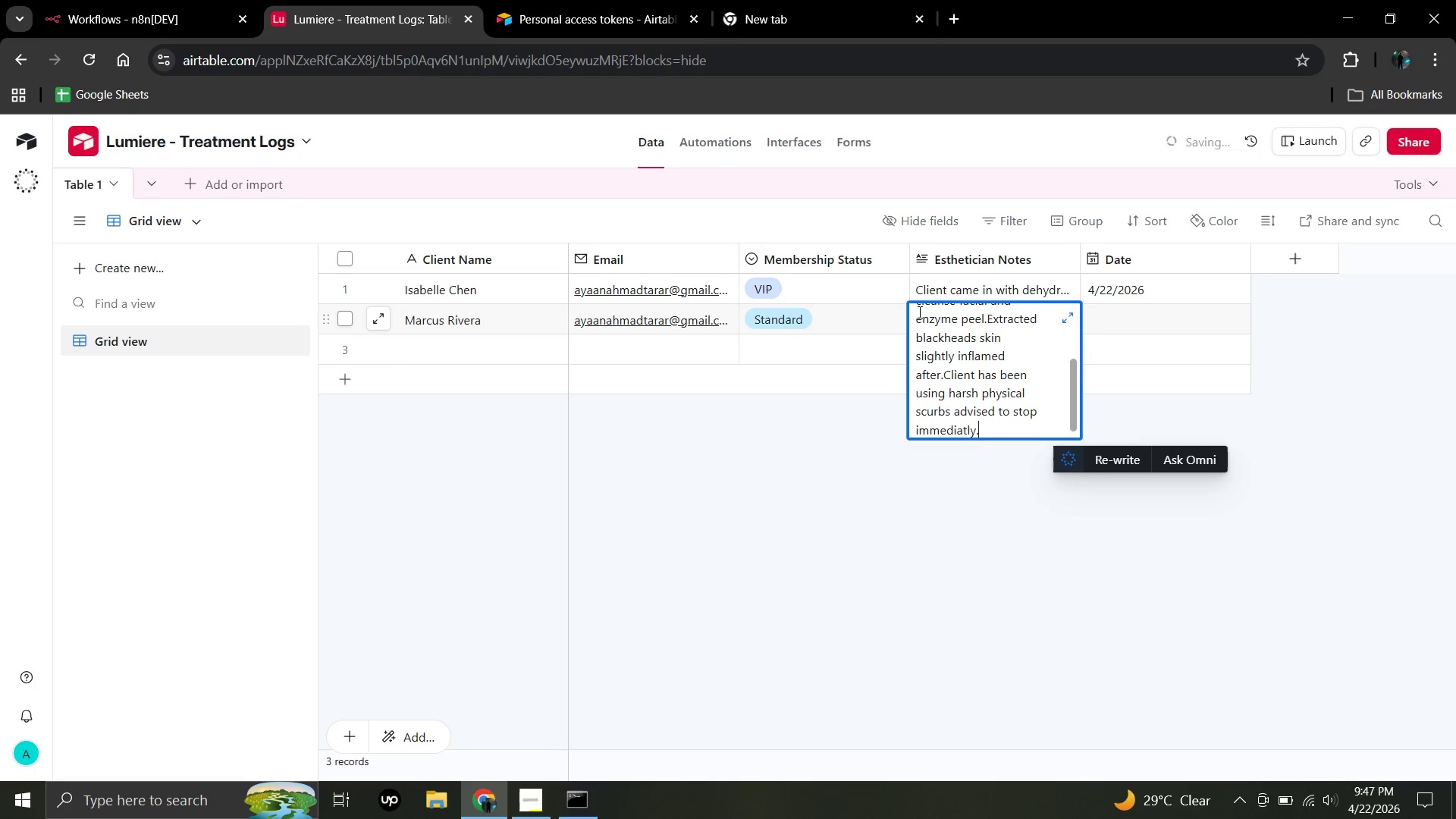 
wait(6.41)
 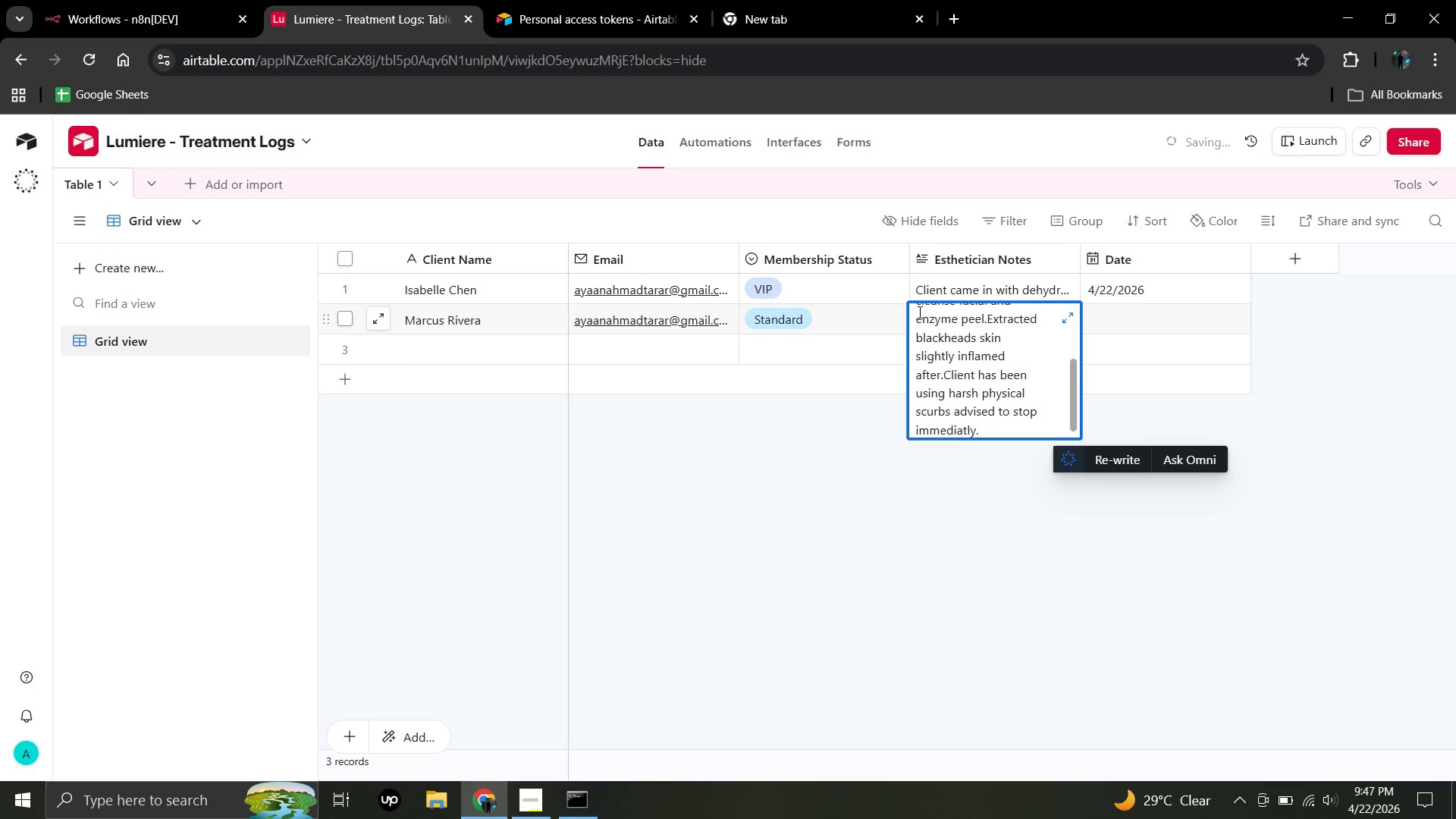 
type(Visible pores and uneven texture)
 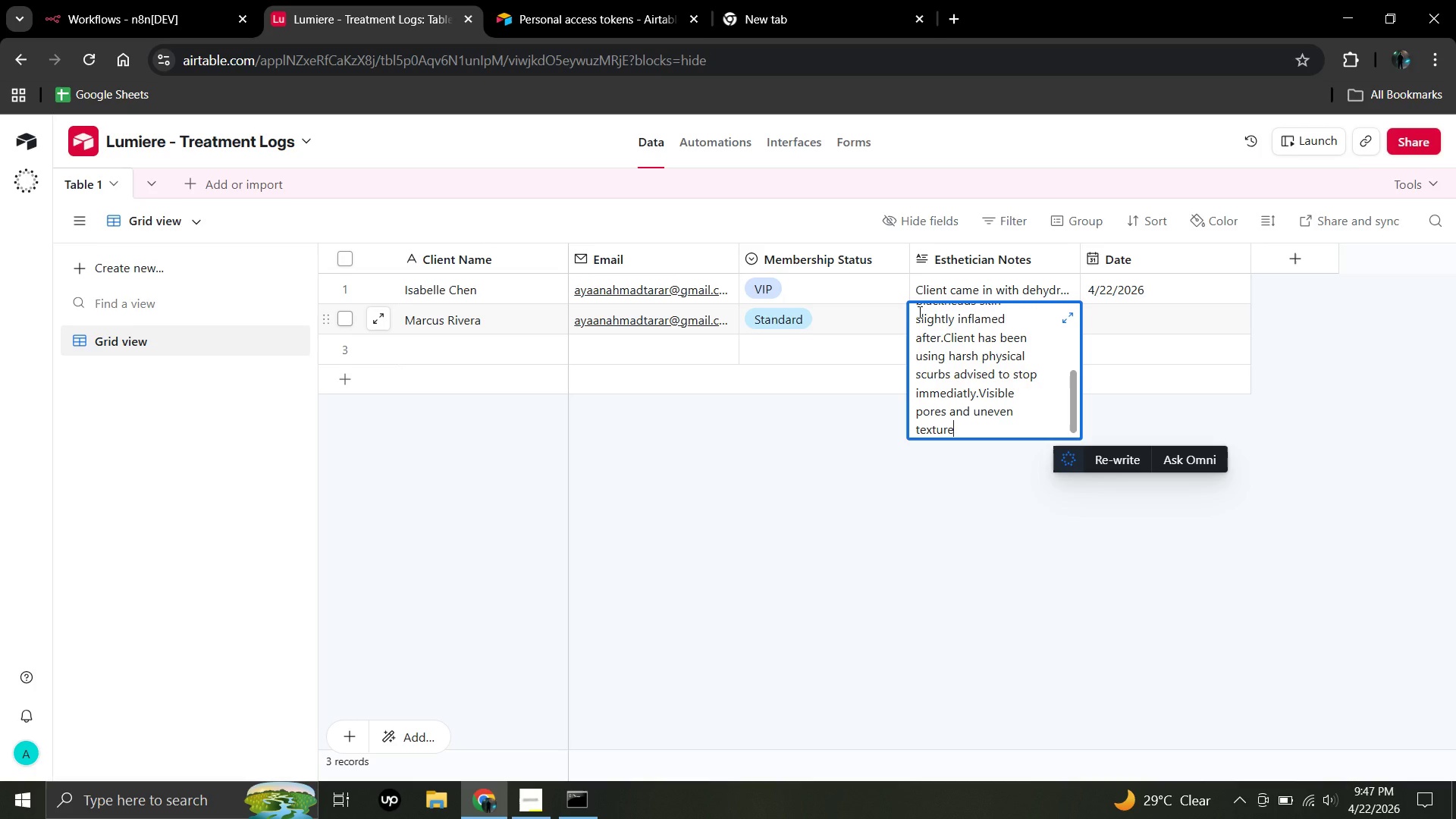 
type(.Needs a balamcing)
 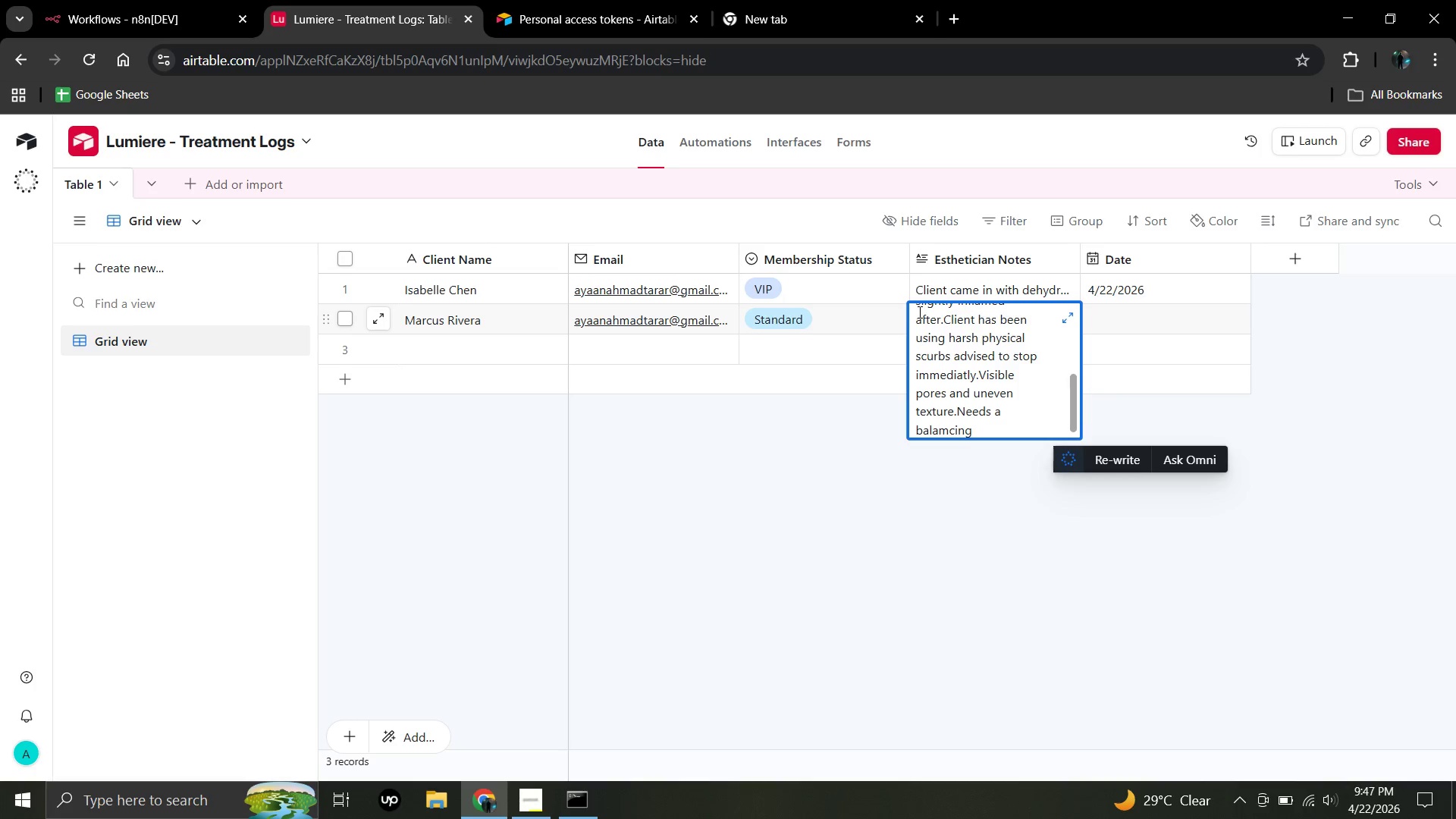 
wait(40.28)
 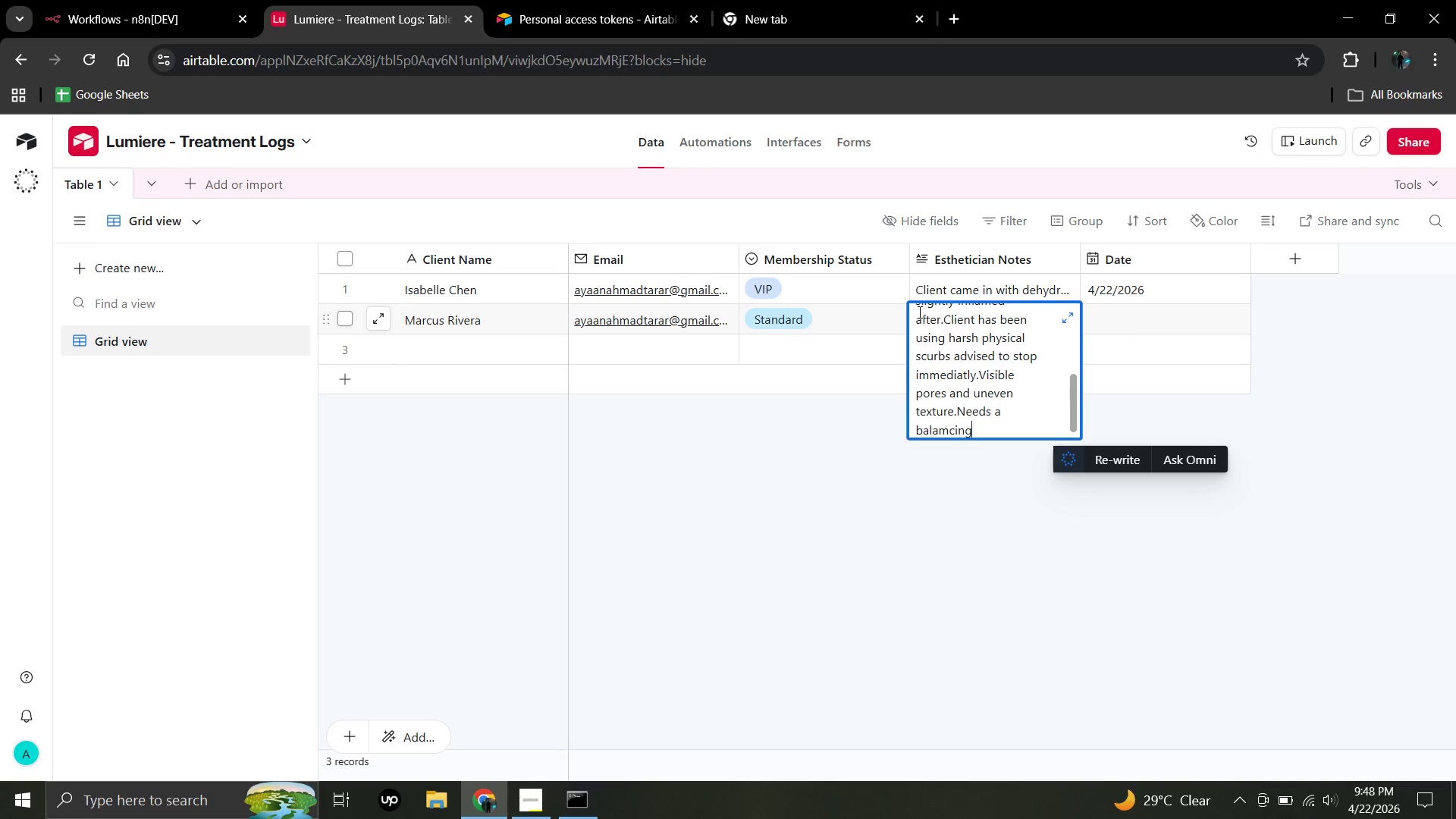 
key(Backspace)
 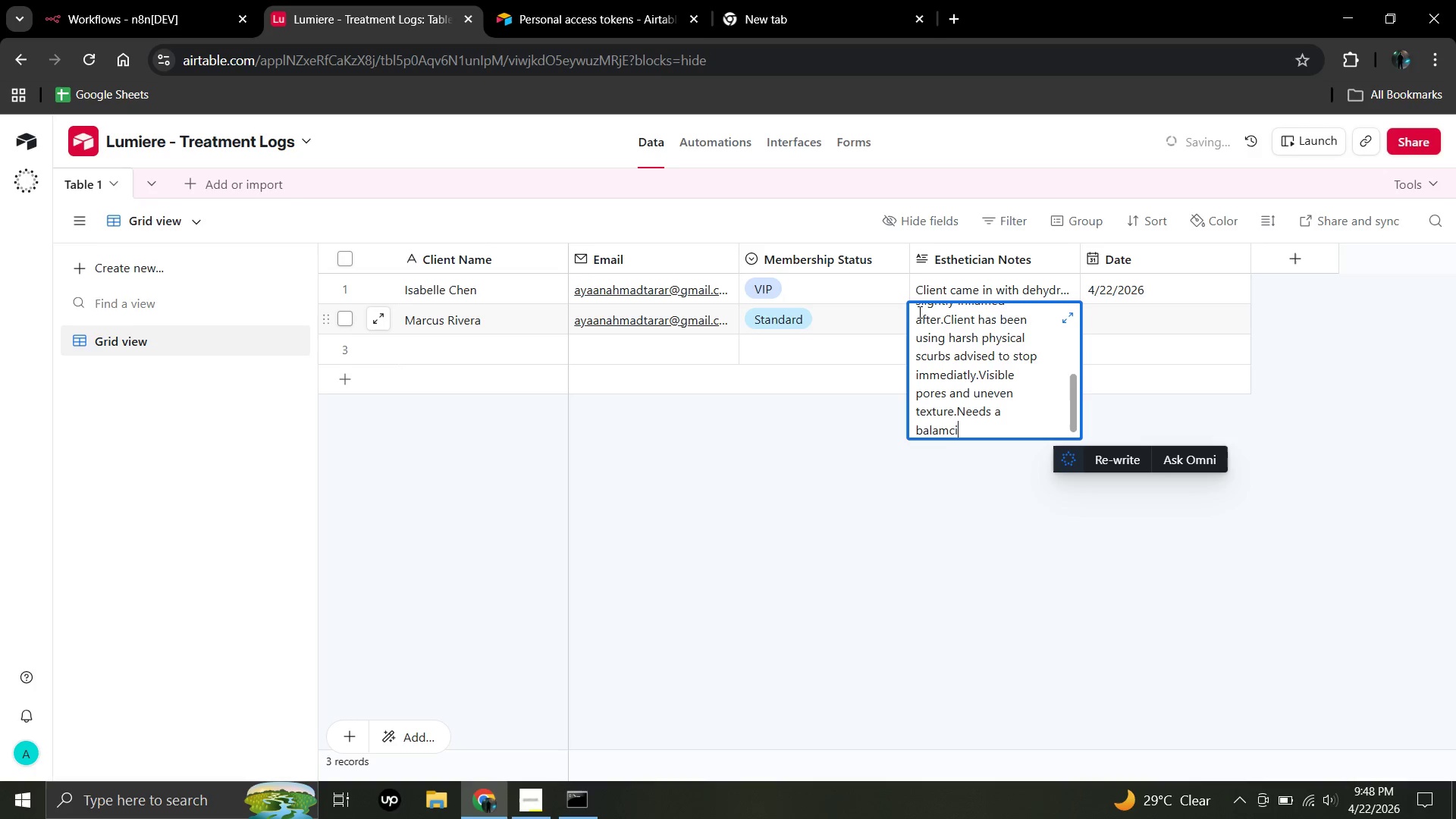 
key(Backspace)
 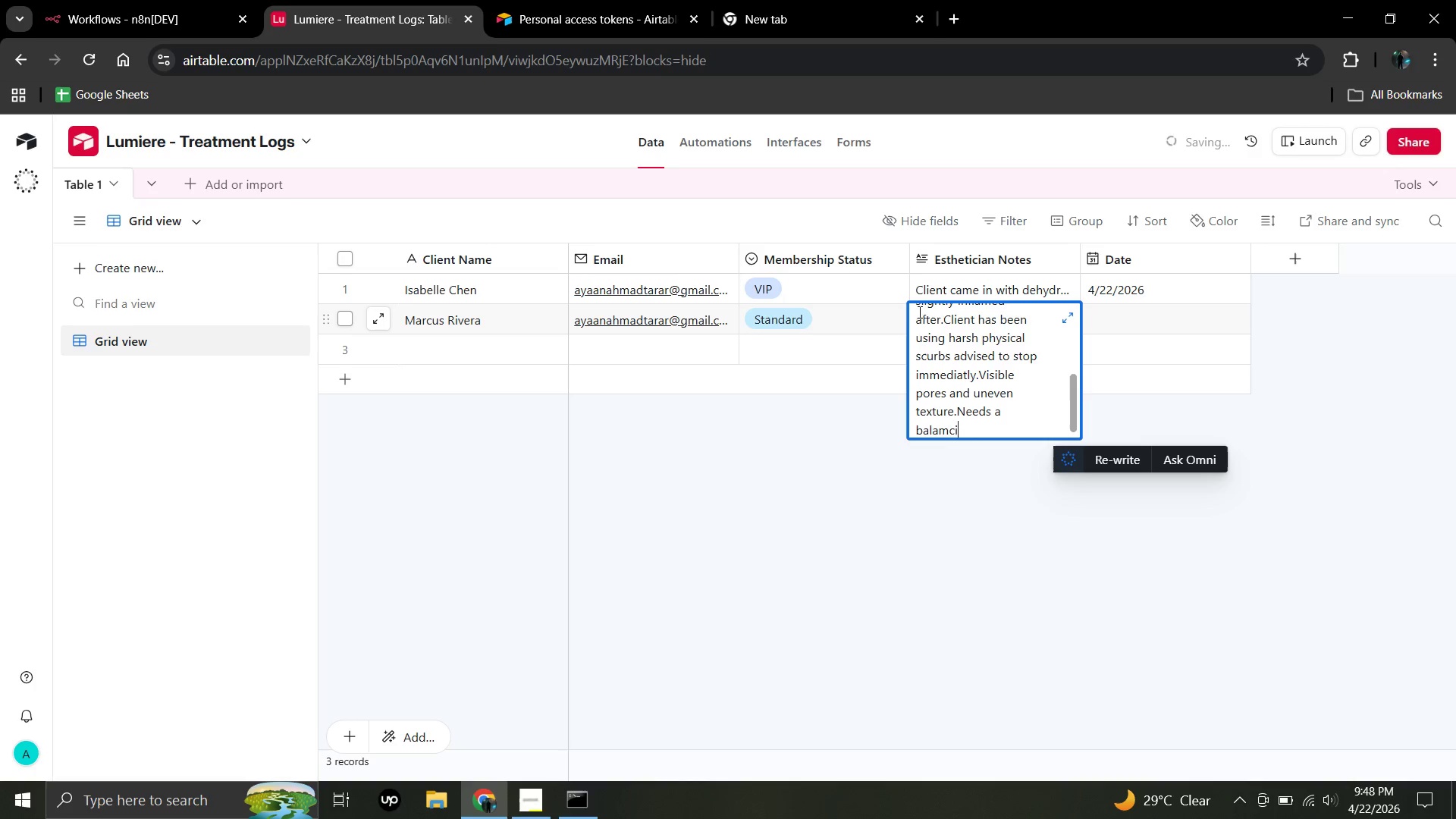 
key(Backspace)
 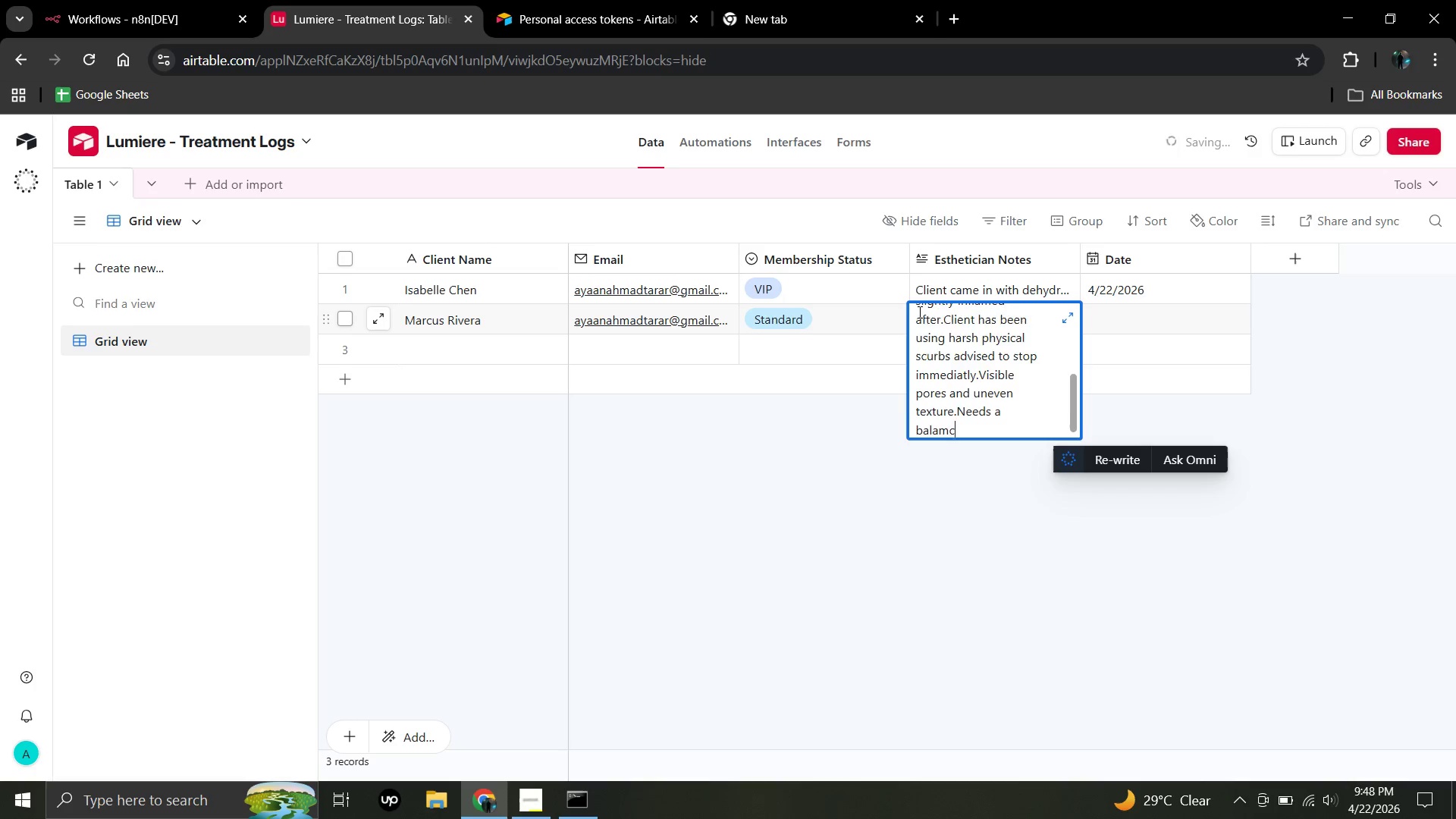 
key(Backspace)
 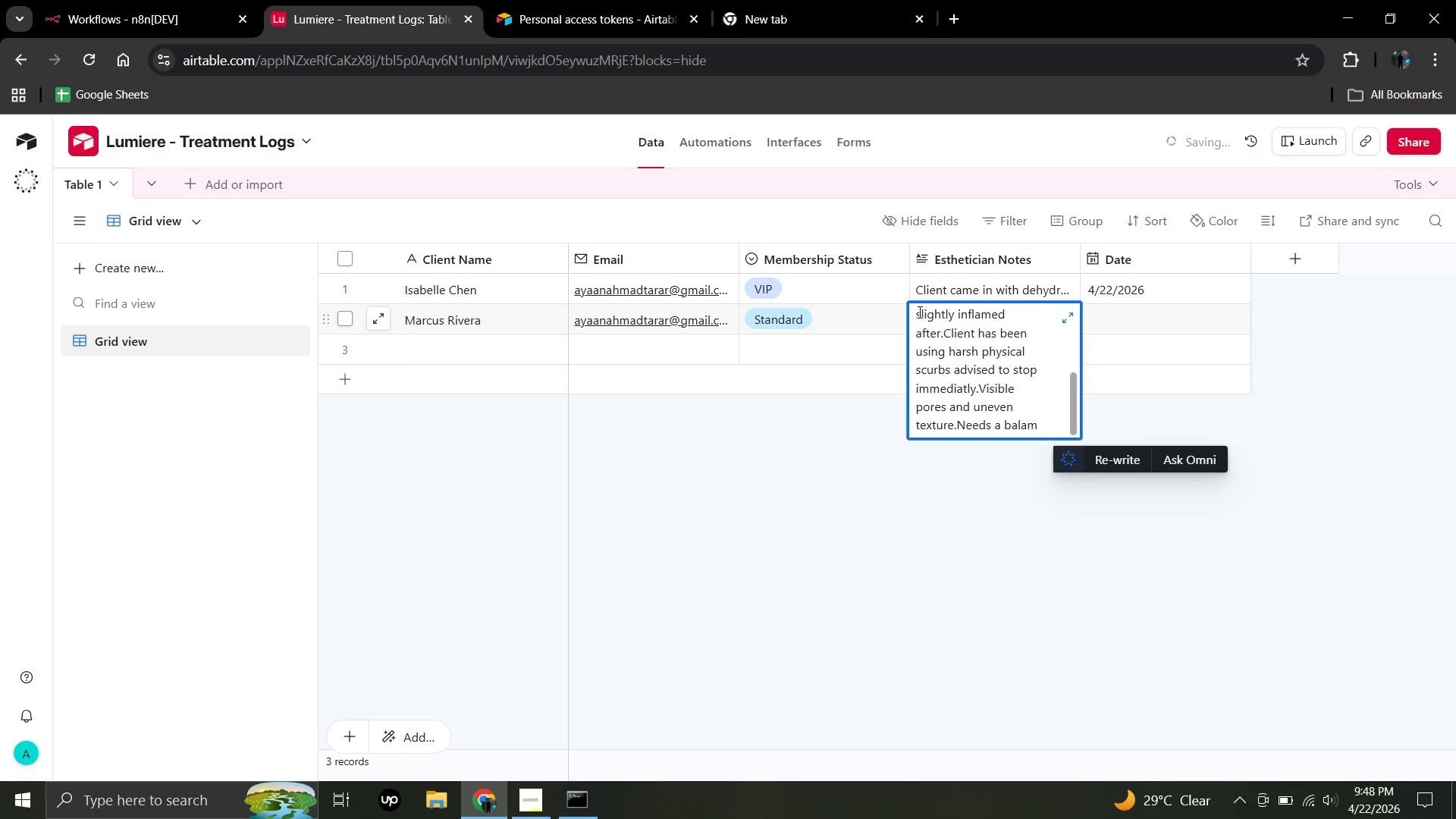 
key(Backspace)
 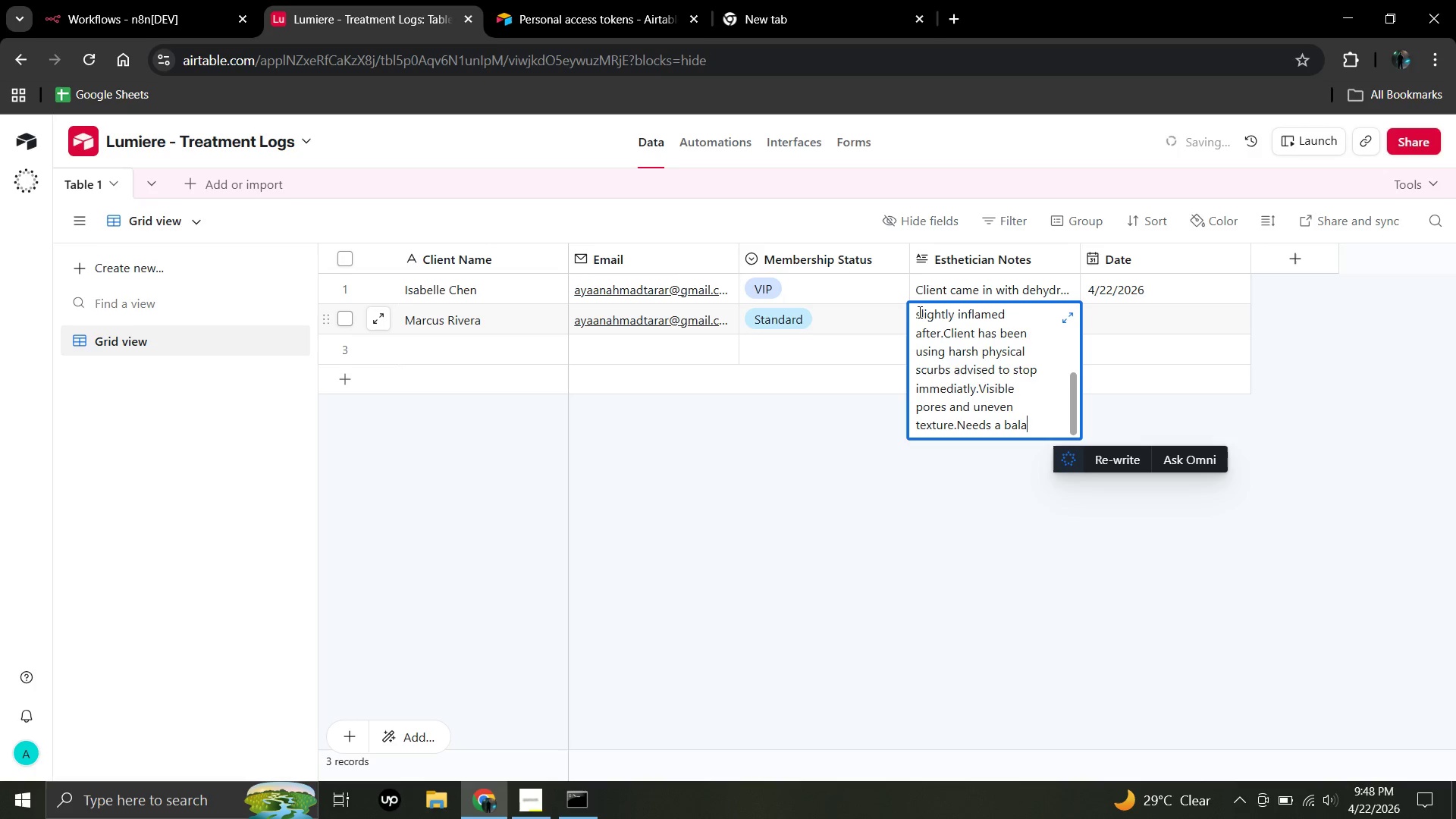 
type(ncing routine with lightweight products and no heavy occ)
 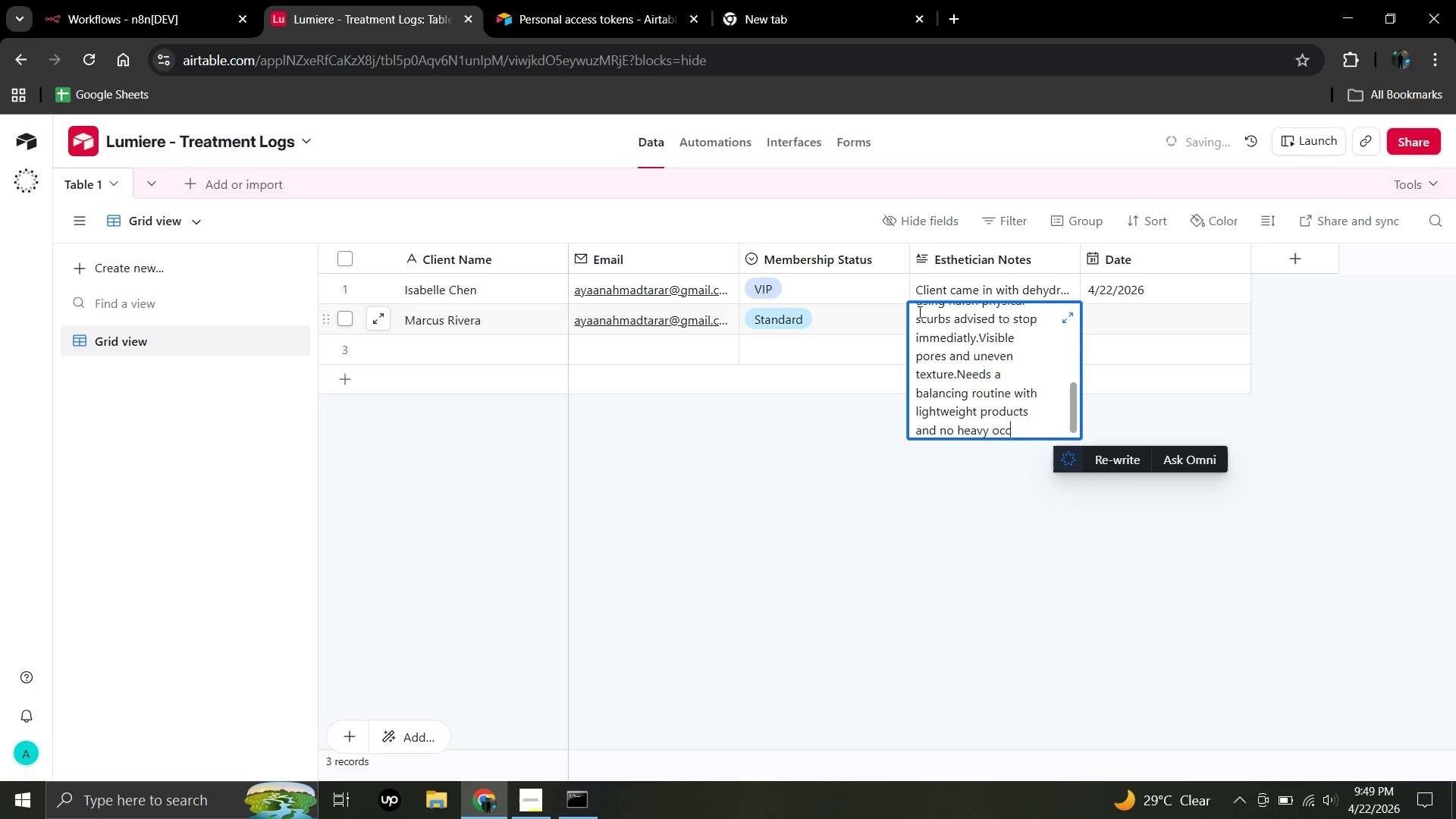 
type(lusive mois)
 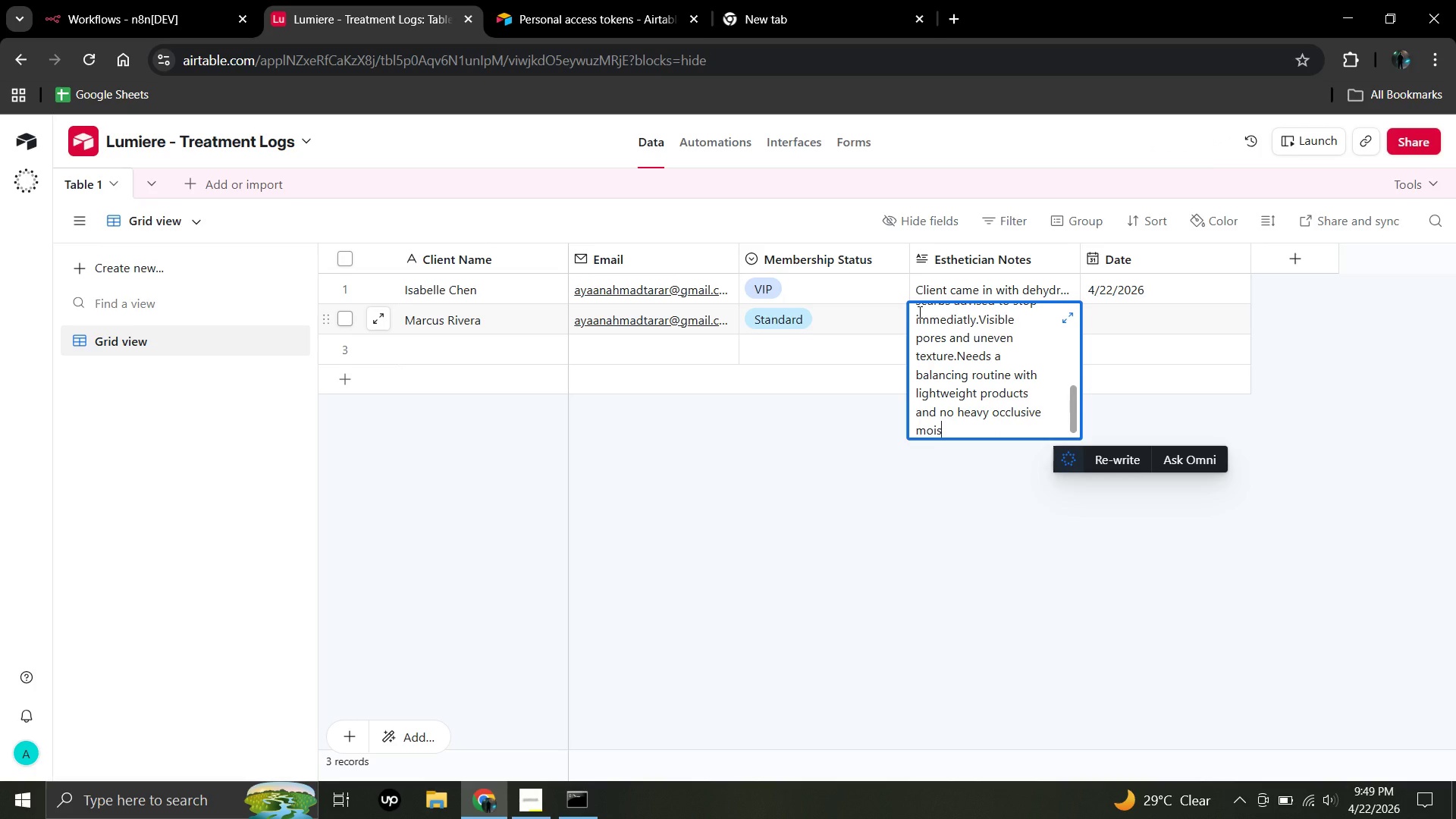 
type(turisers.)
 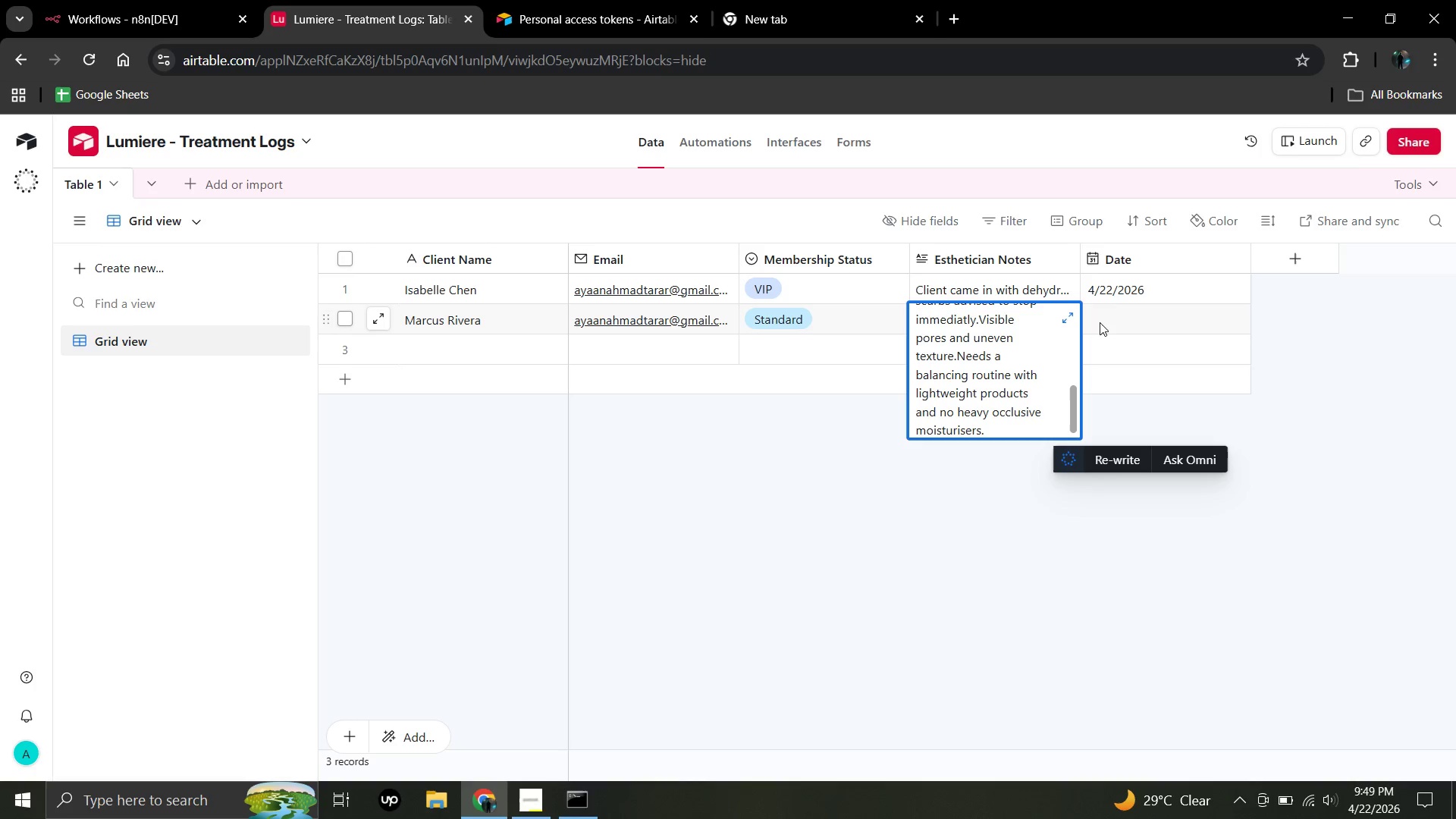 
wait(6.58)
 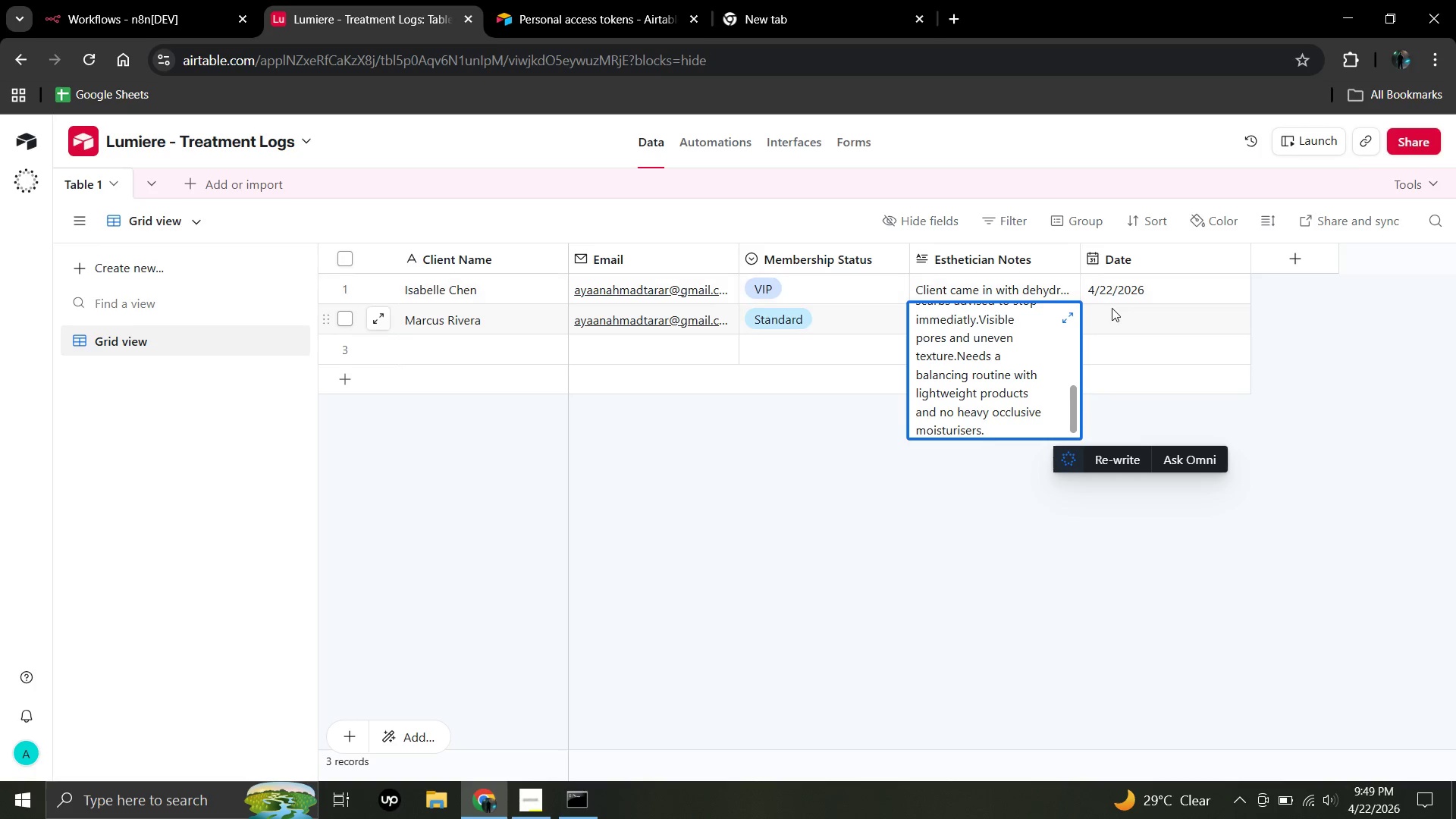 
left_click([1100, 322])
 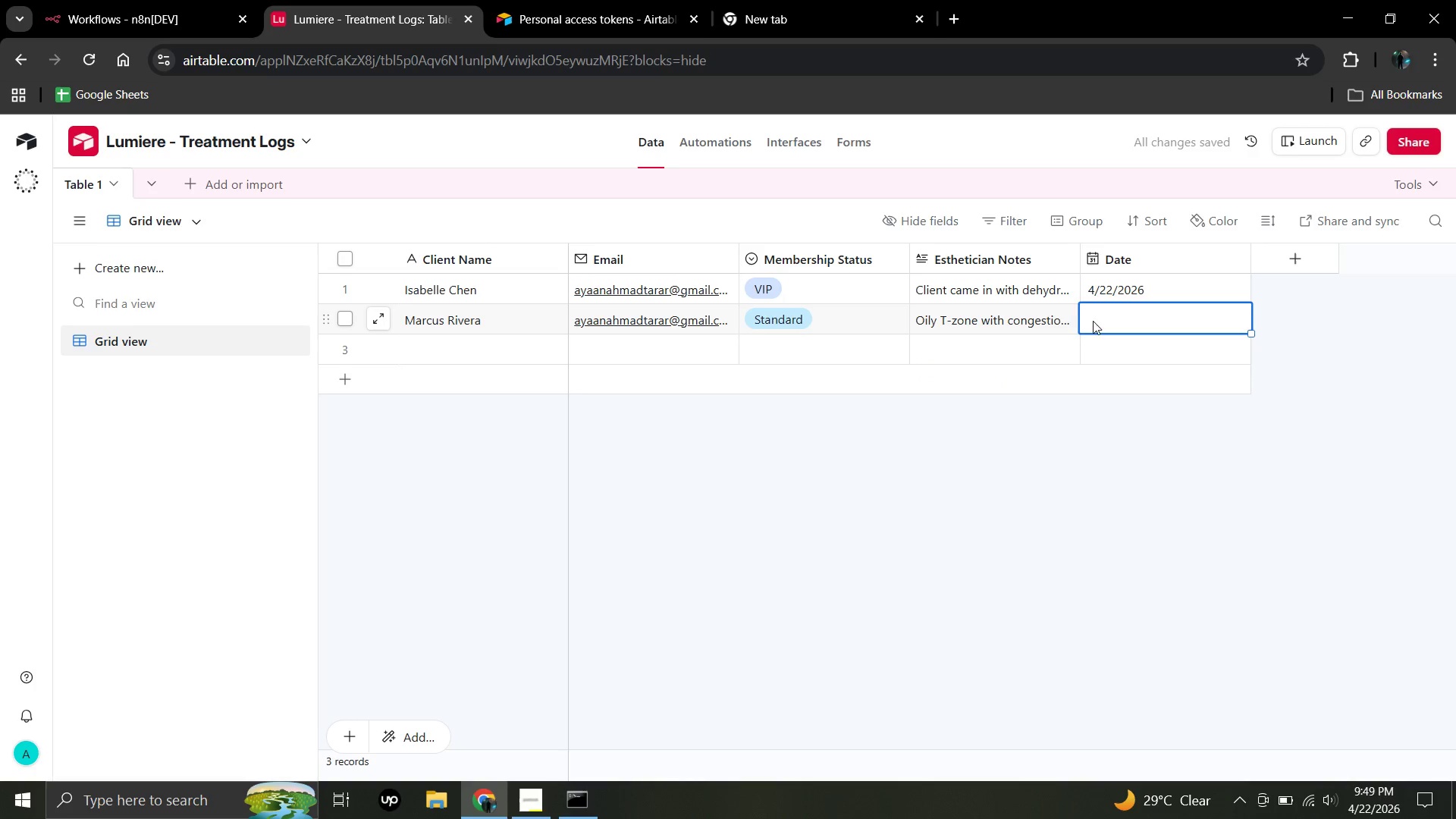 
left_click([1093, 313])
 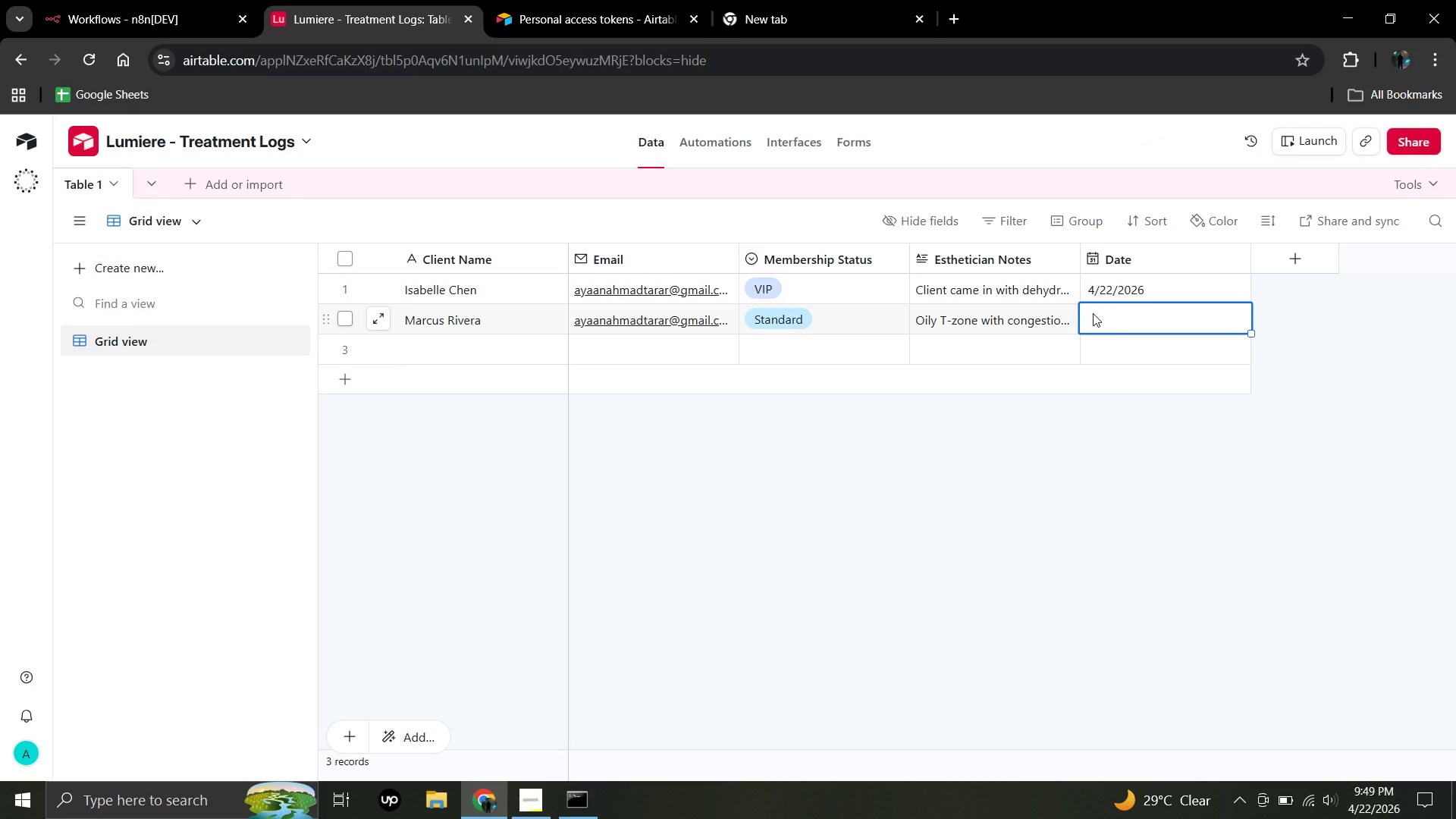 
wait(5.83)
 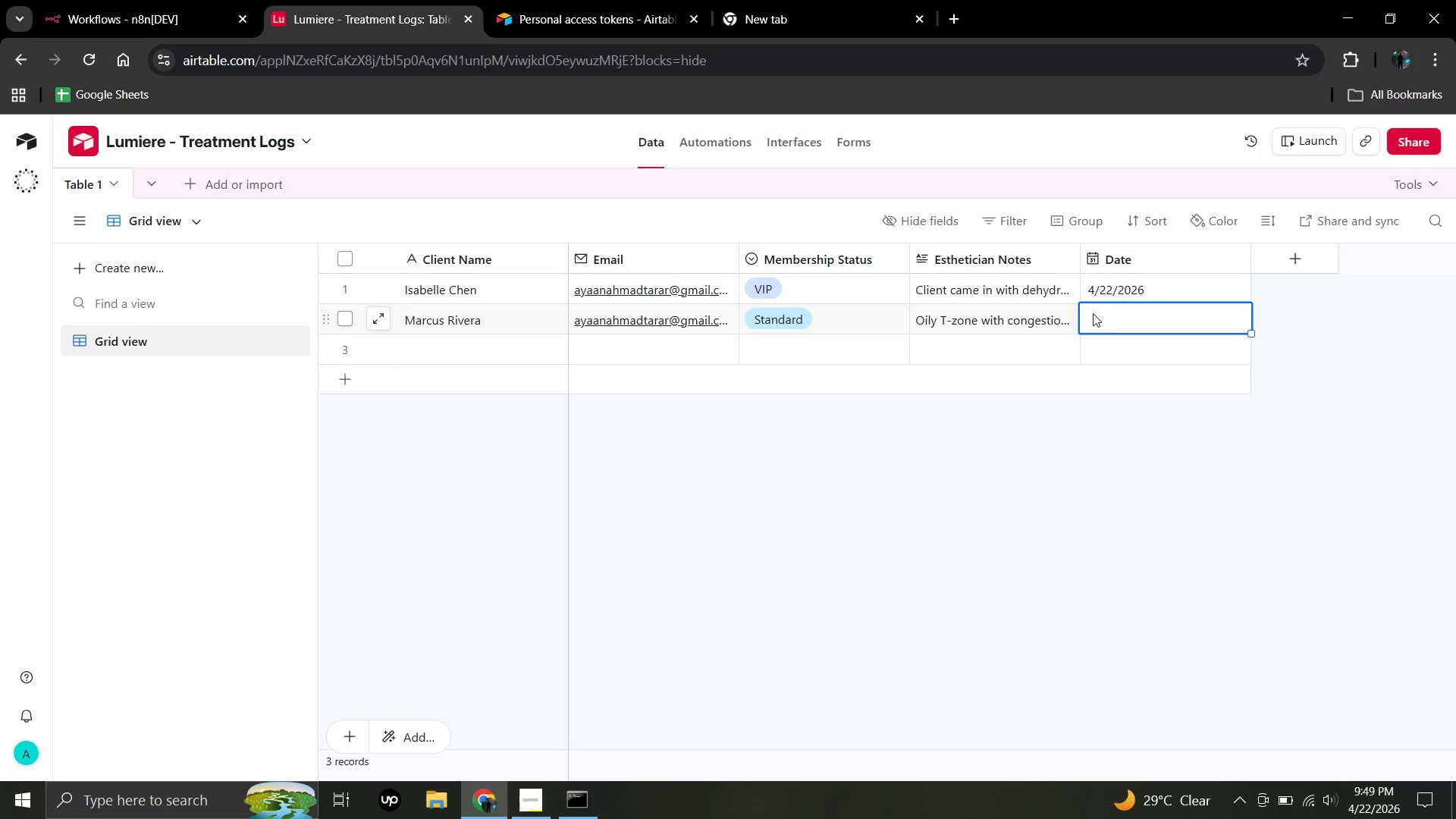 
key(T)
 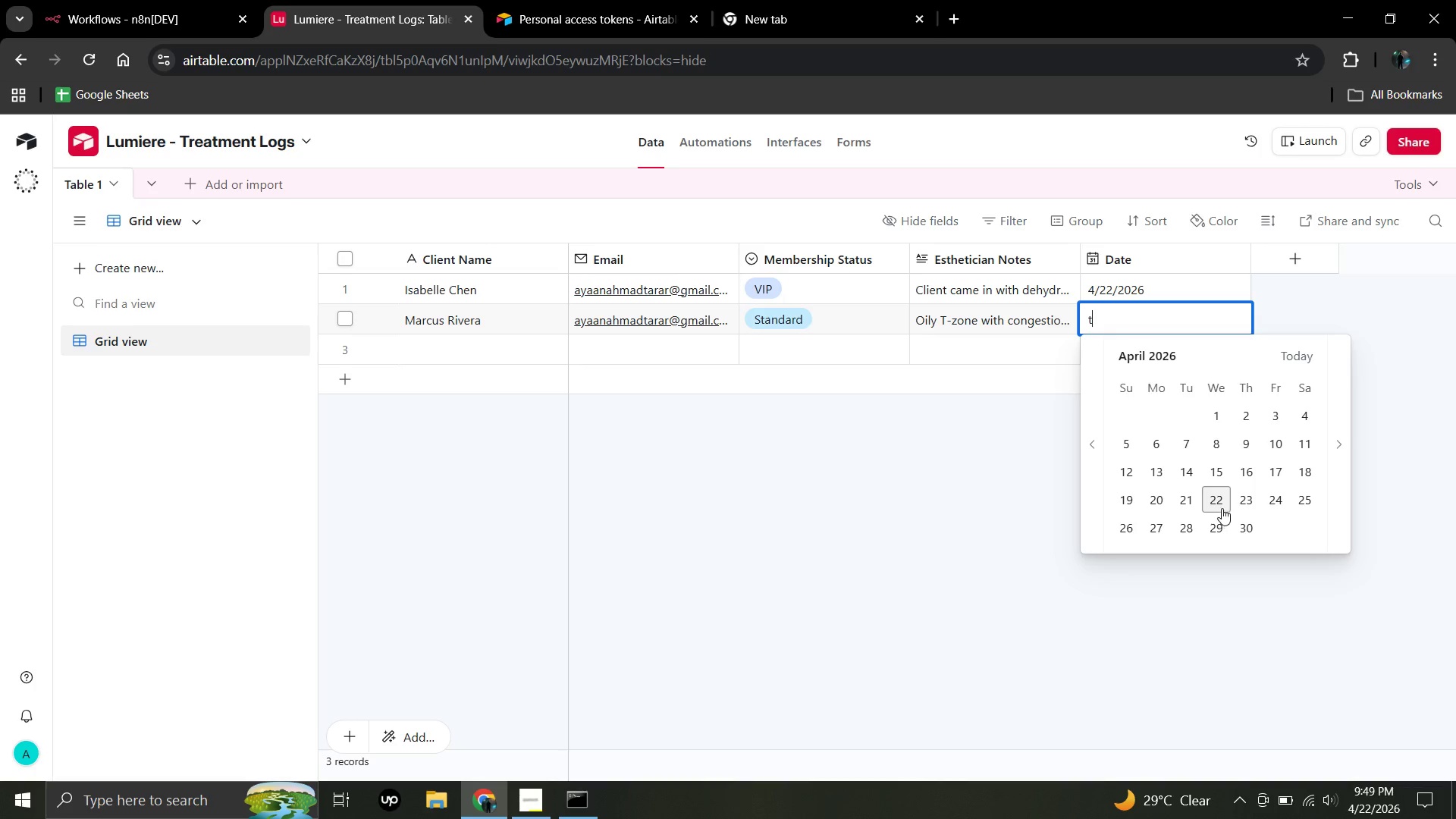 
left_click([1219, 501])
 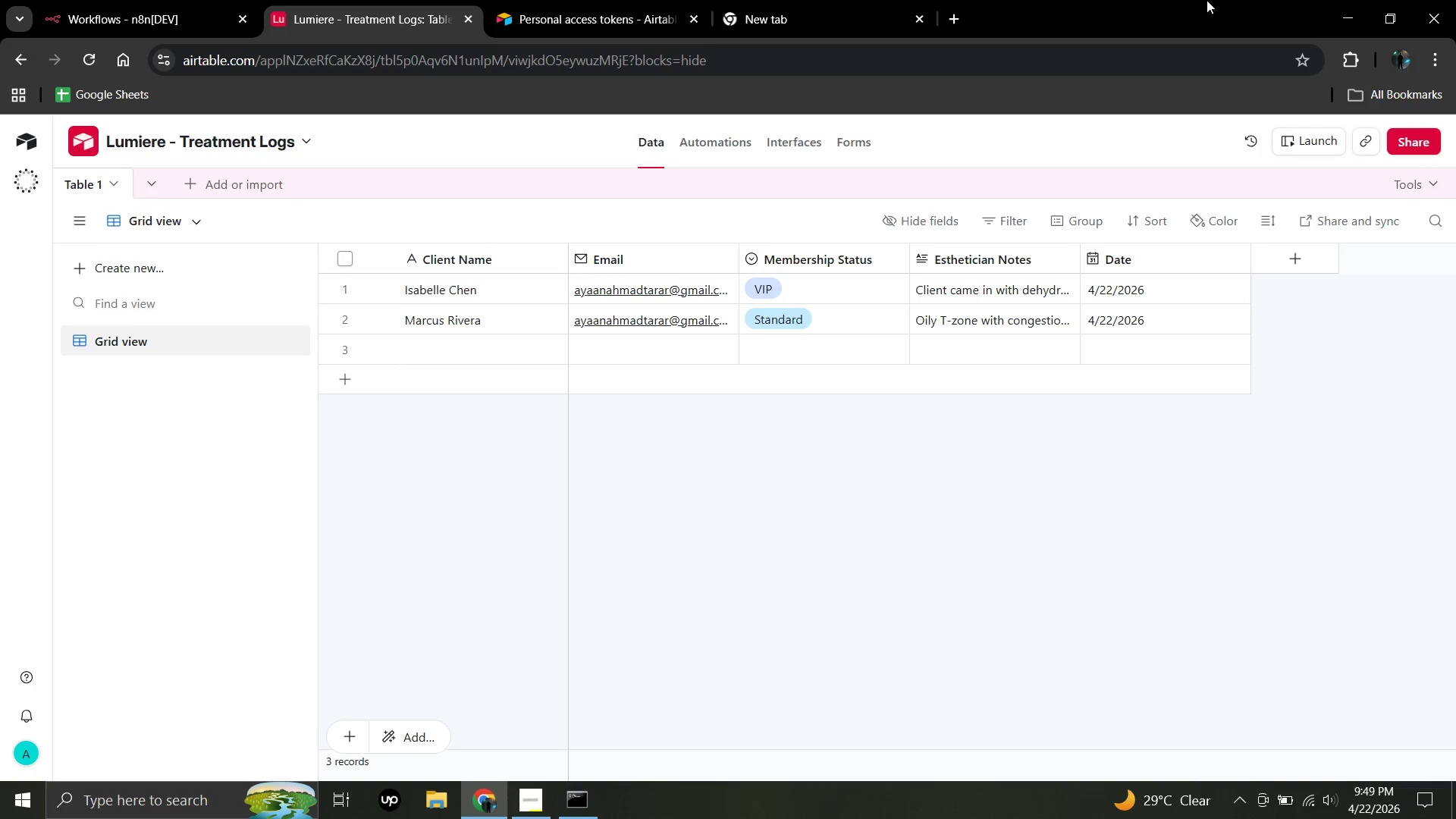 
wait(22.5)
 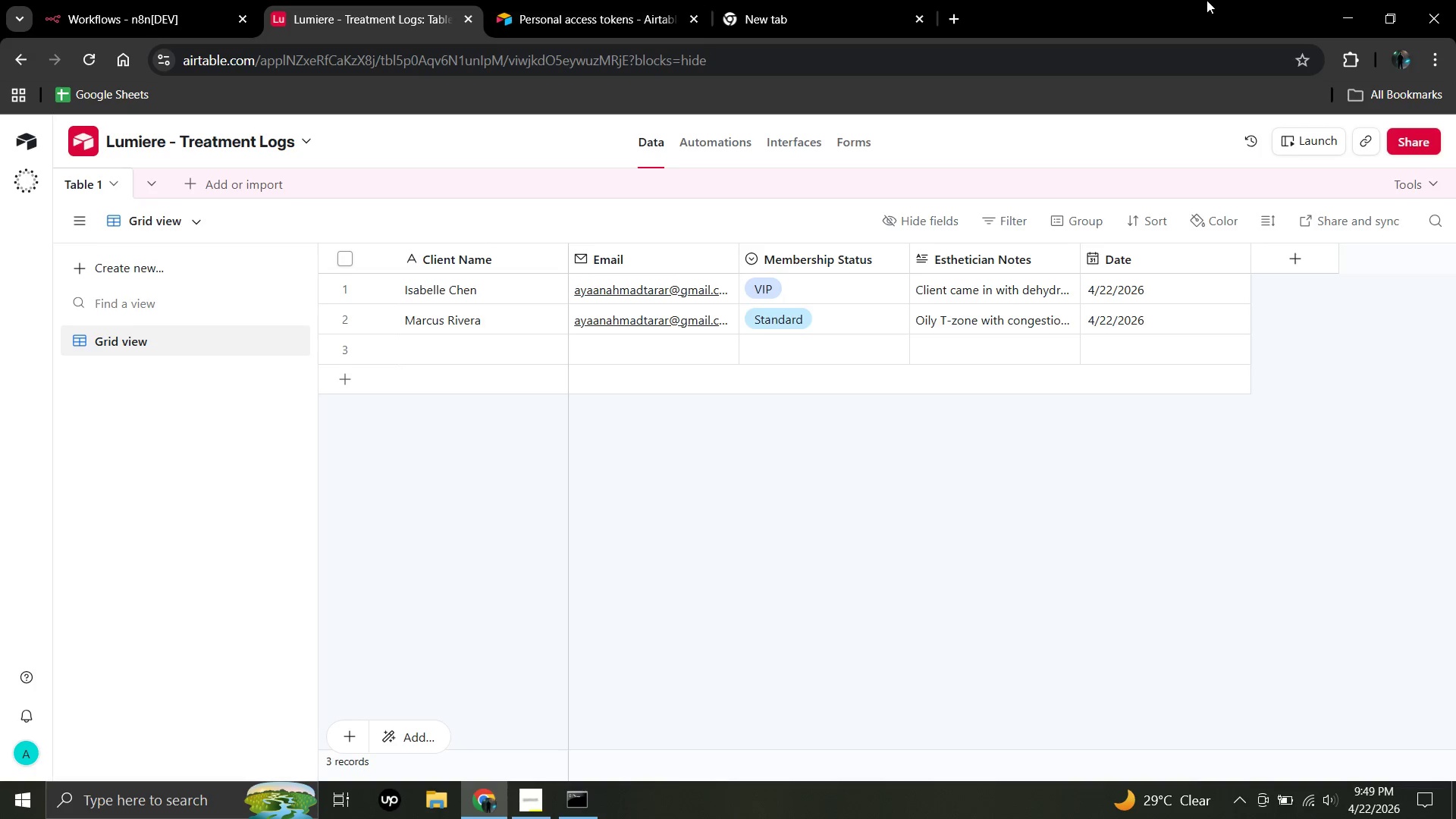 
left_click([616, 67])
 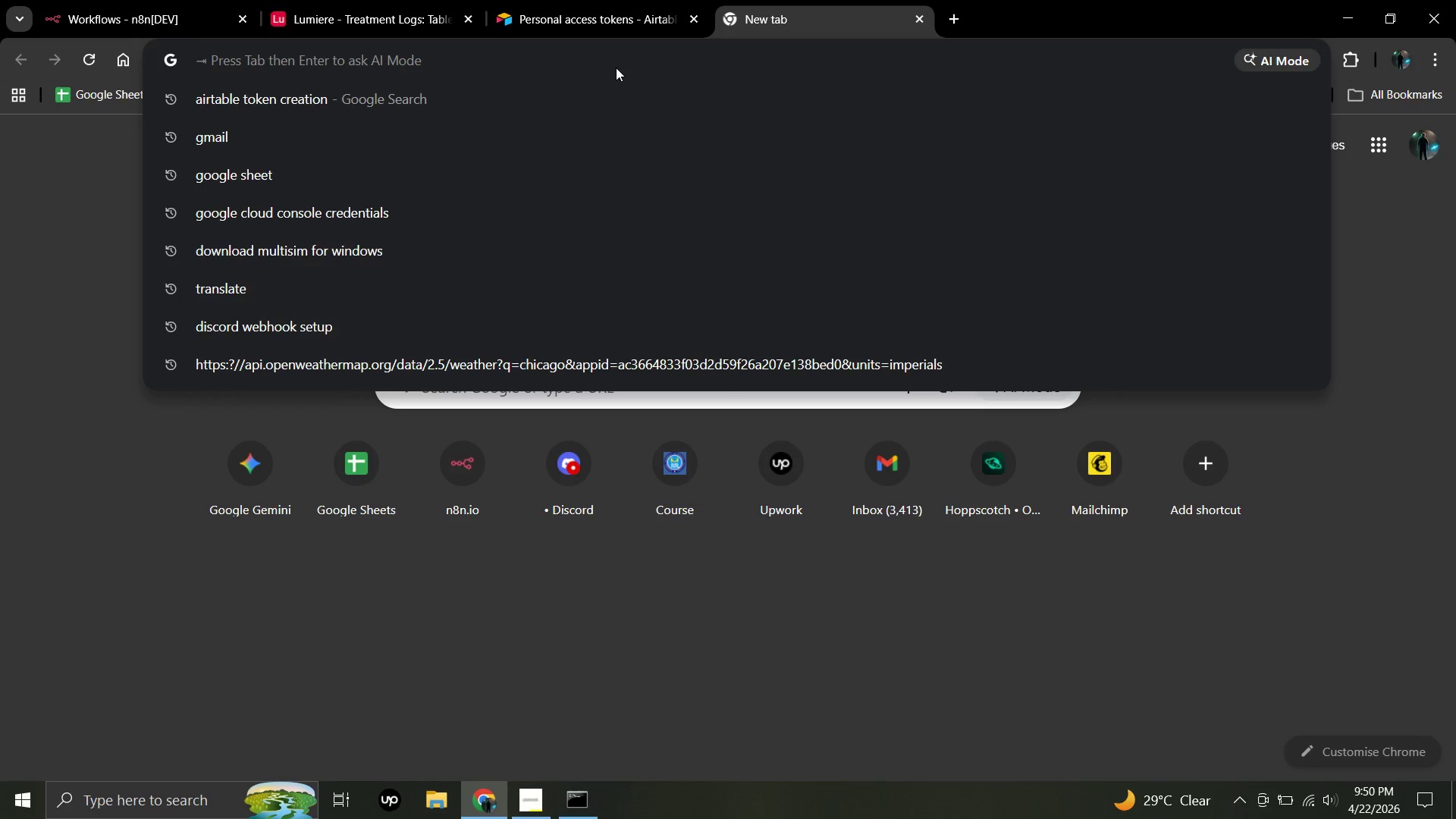 
left_click([111, 0])
 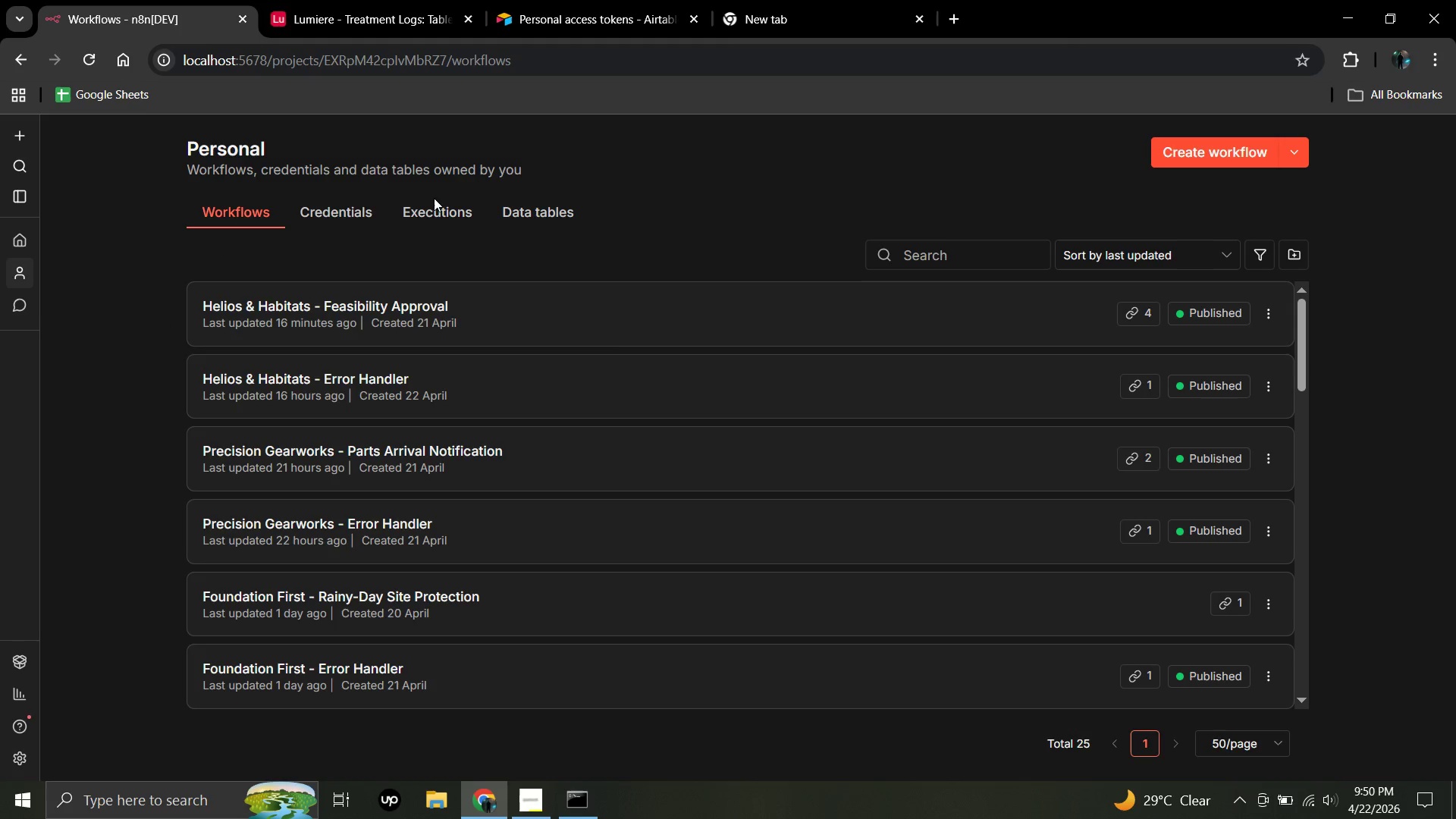 
left_click([352, 218])
 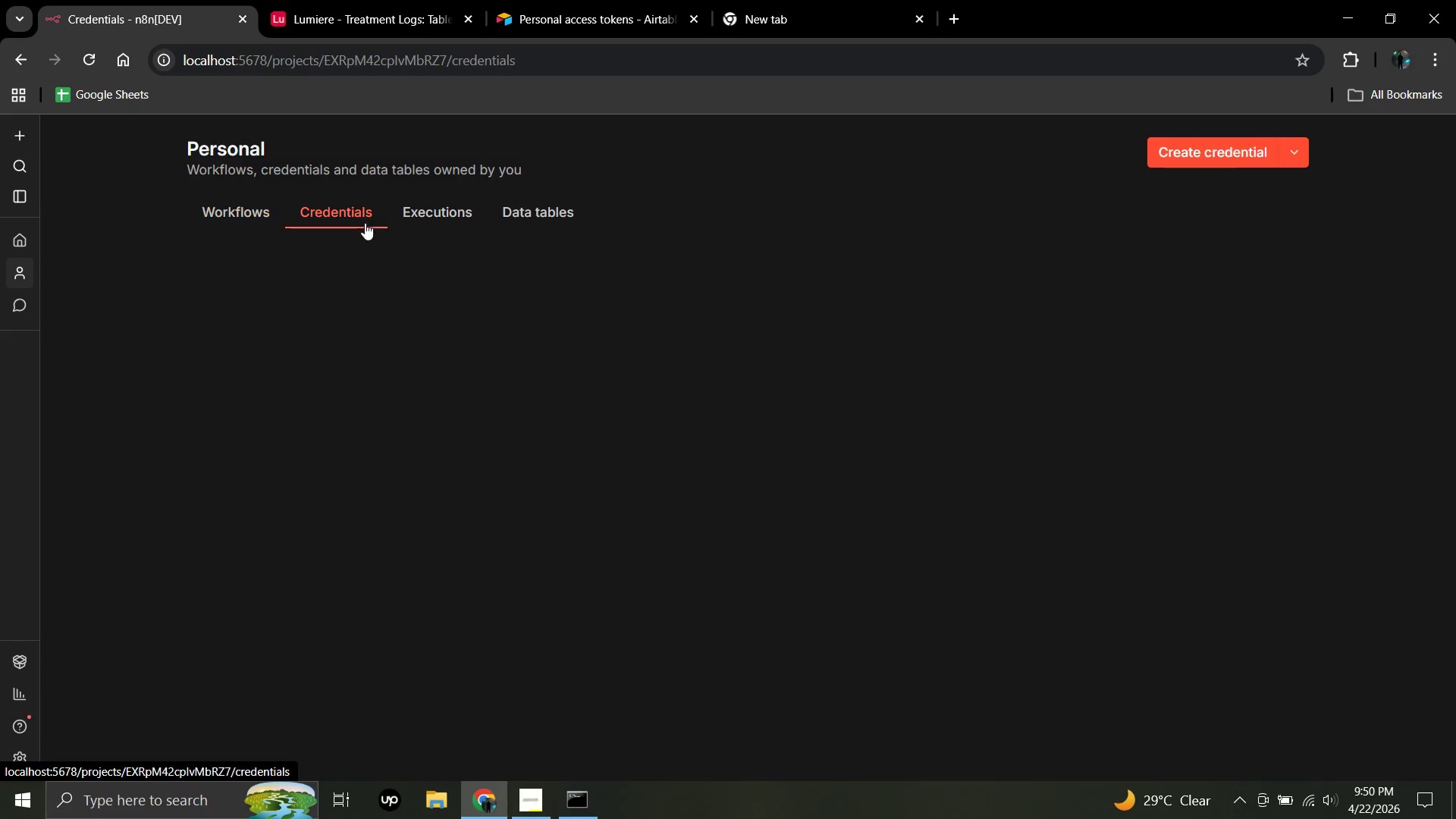 
mouse_move([424, 316])
 